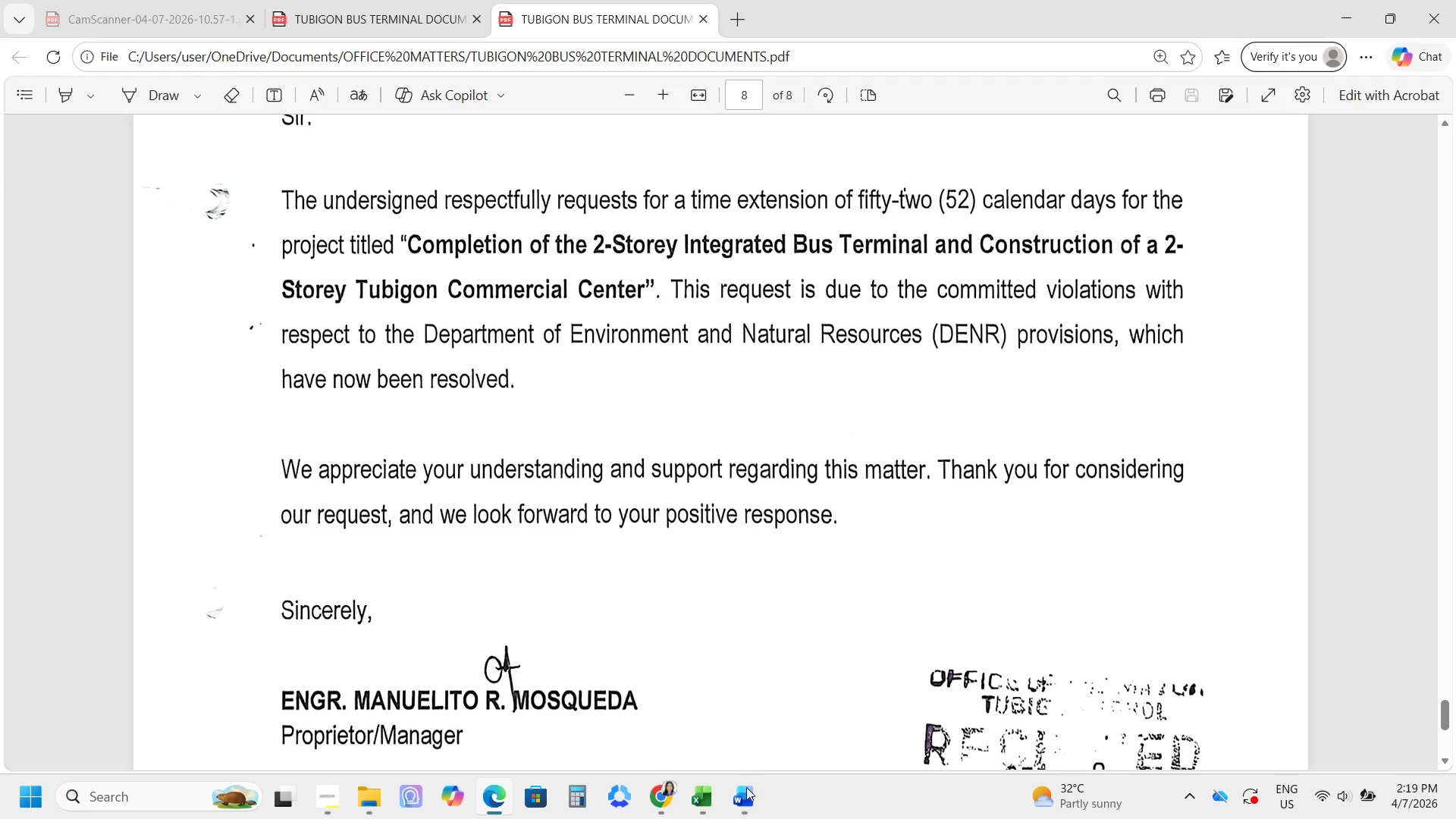 
left_click([751, 814])
 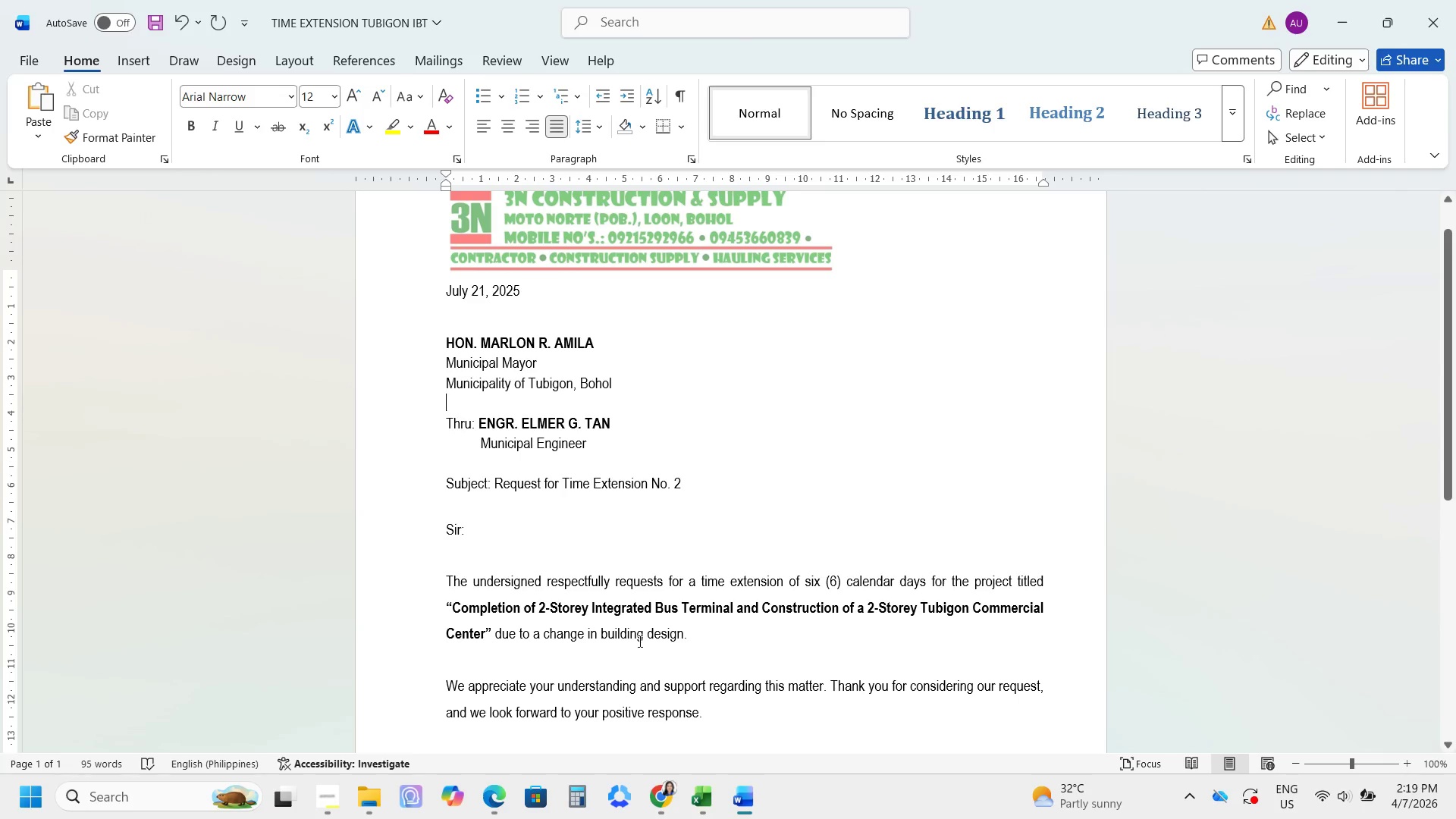 
scroll: coordinate [635, 641], scroll_direction: down, amount: 5.0
 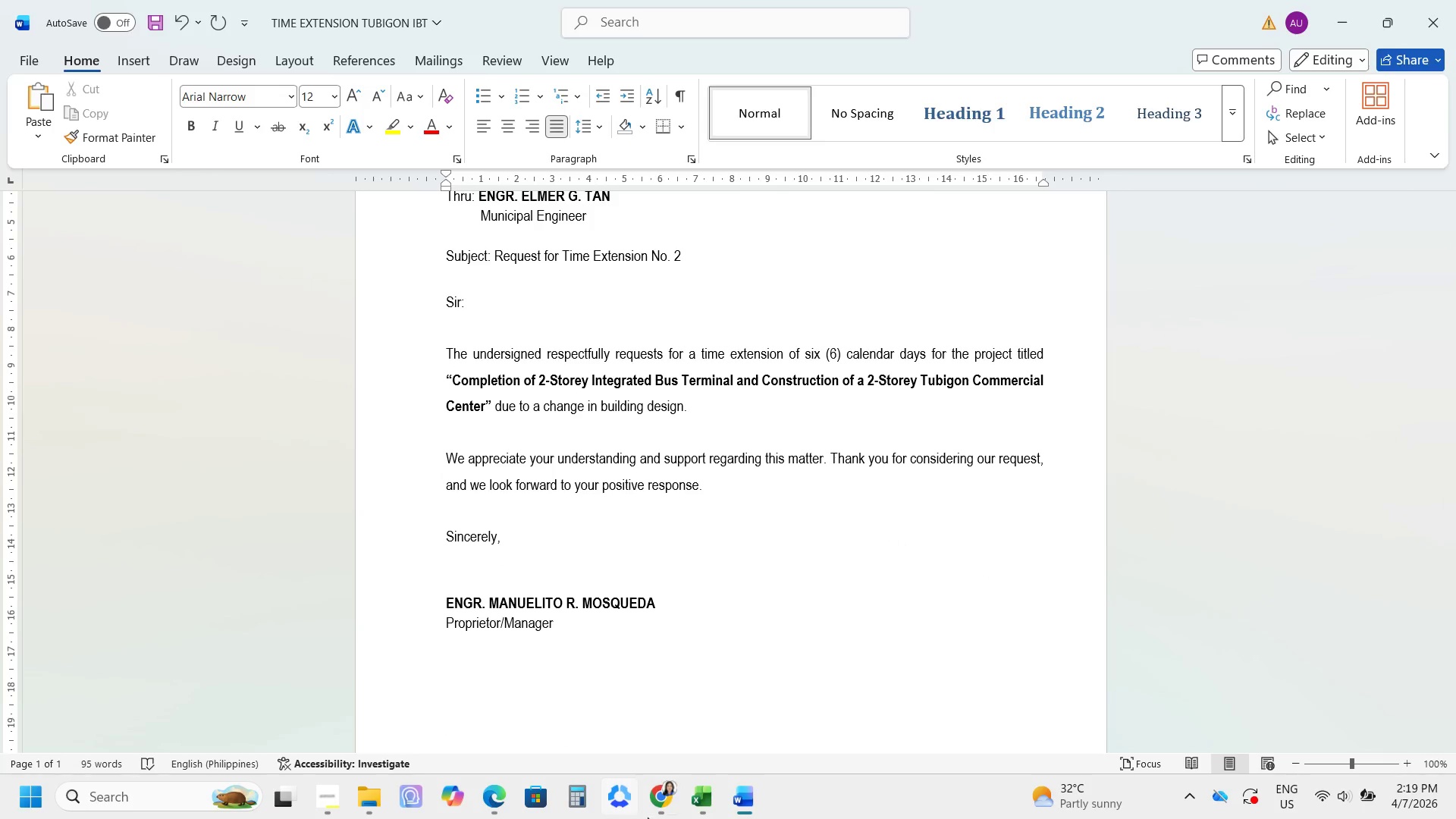 
left_click([657, 815])
 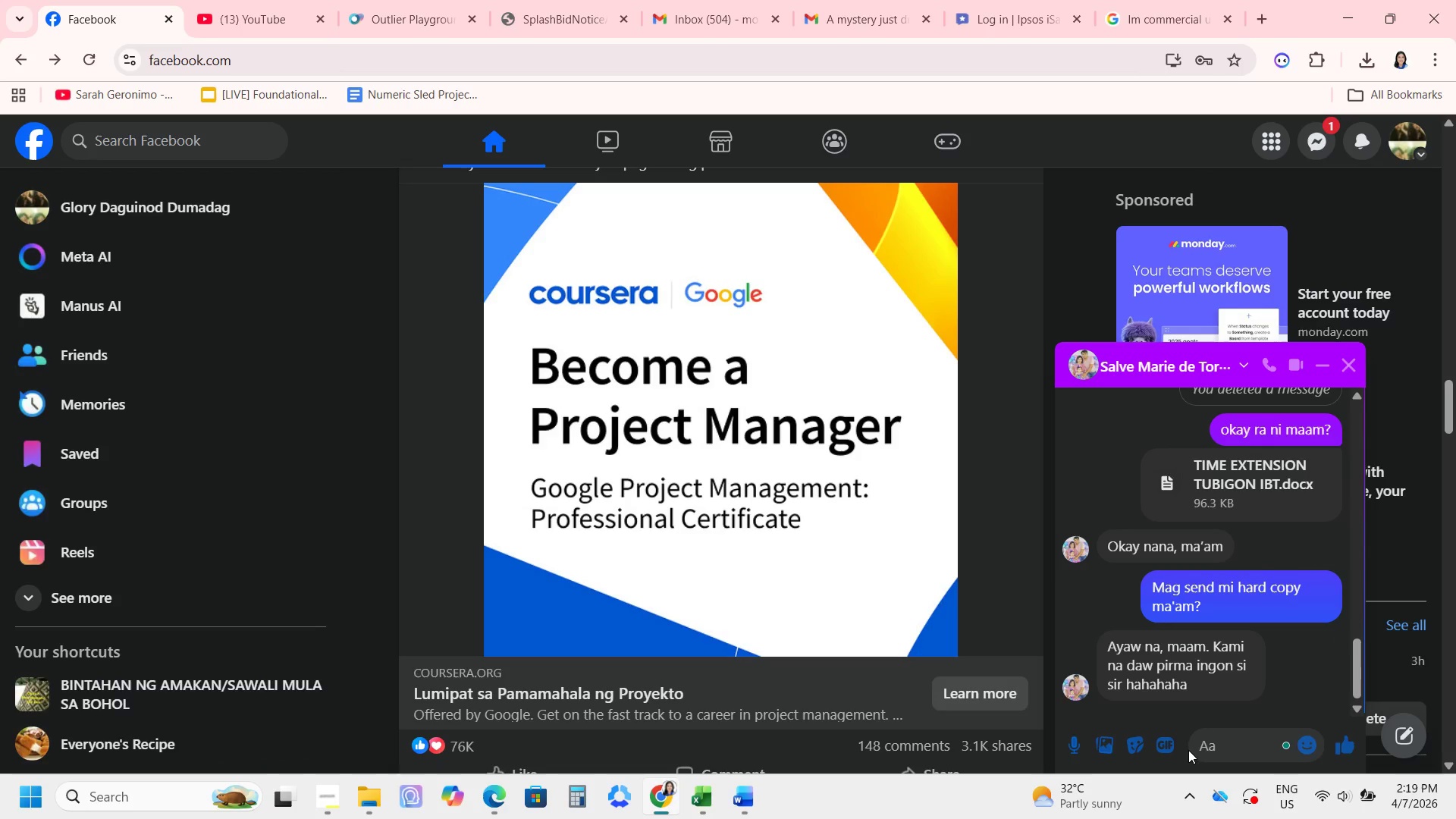 
wait(6.89)
 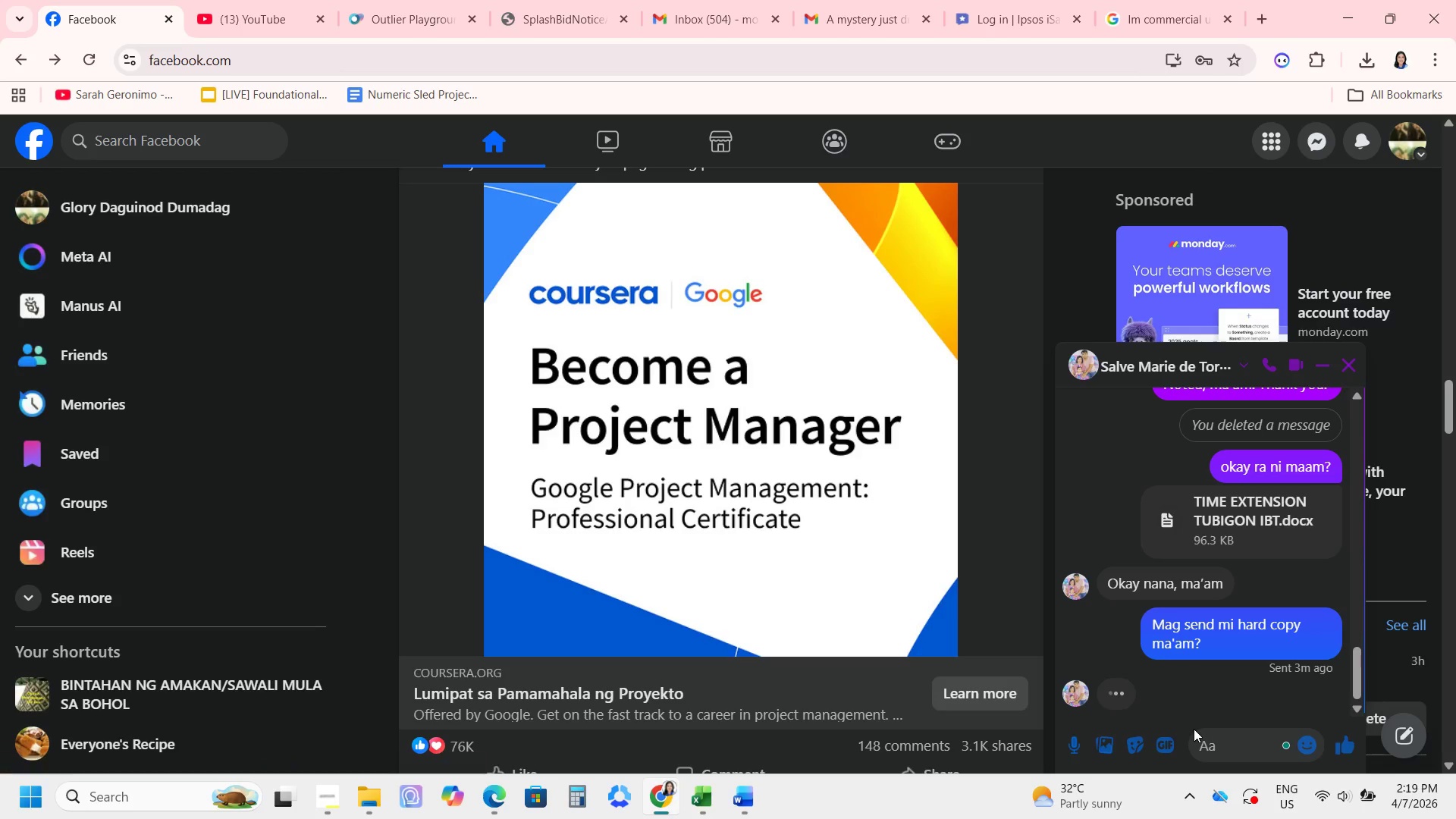 
left_click([1207, 746])
 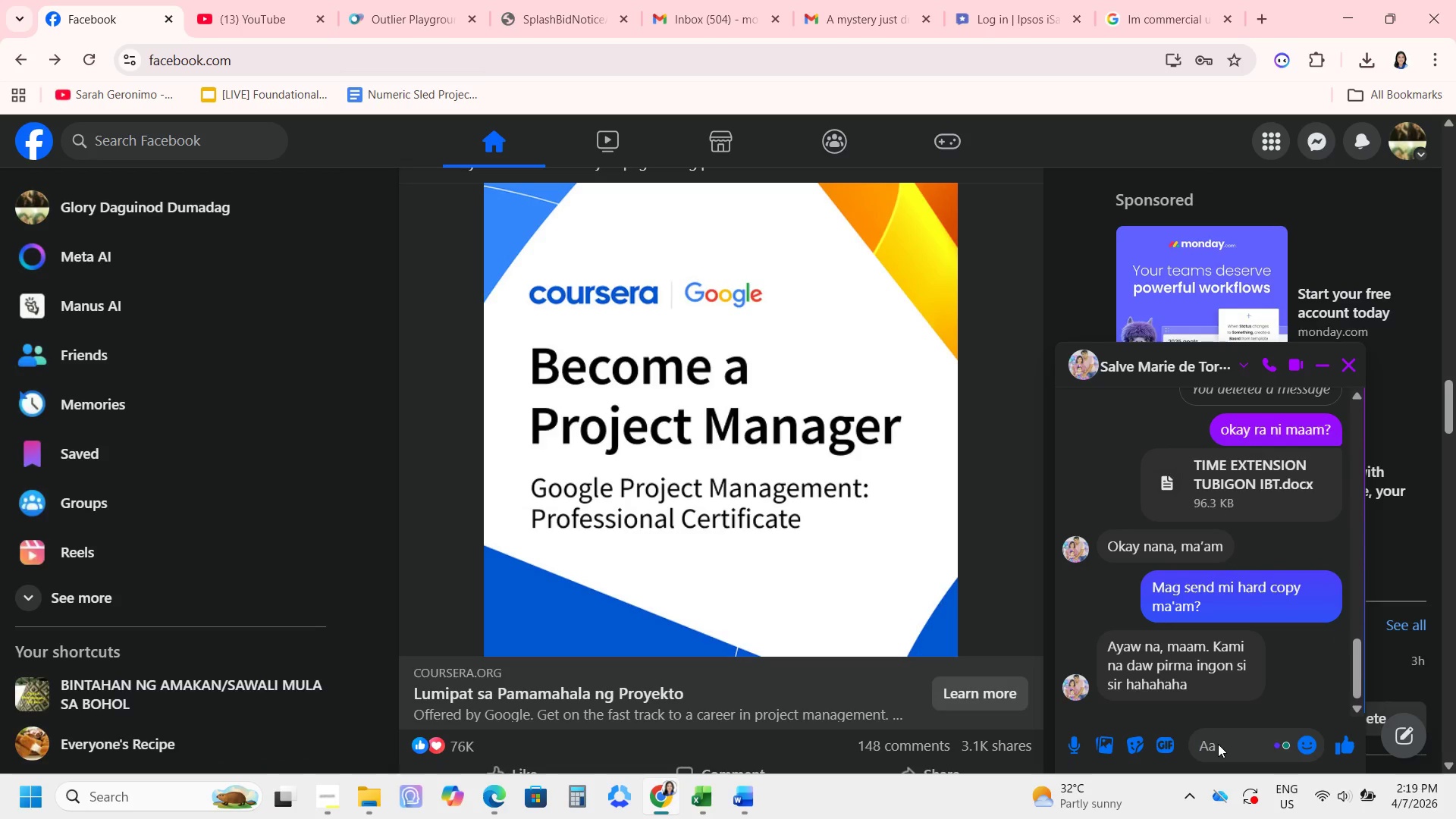 
type(ok)
key(Backspace)
key(Backspace)
type(Okay maam)
key(Backspace)
key(Backspace)
key(Backspace)
type(a'am.)
 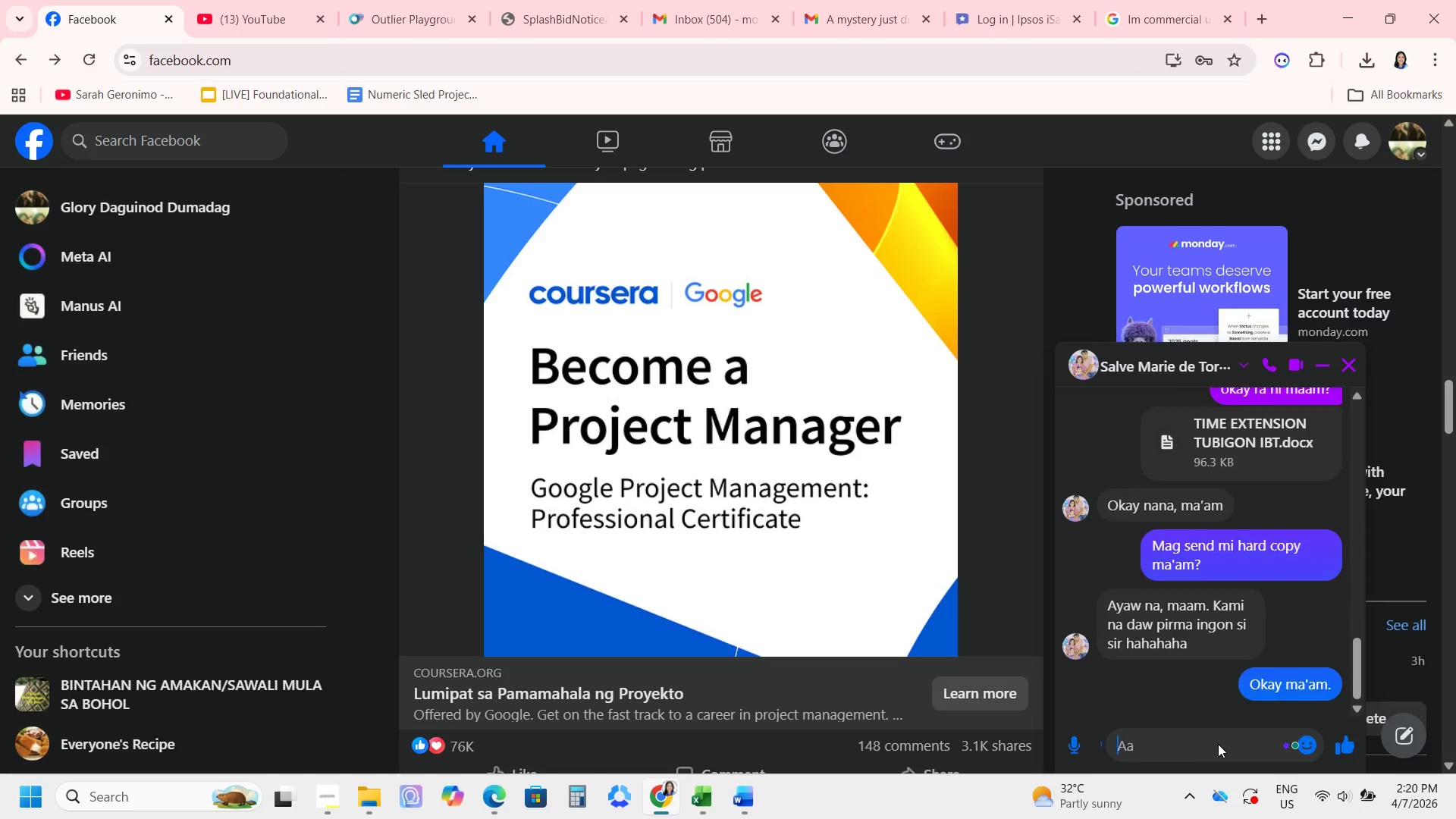 
 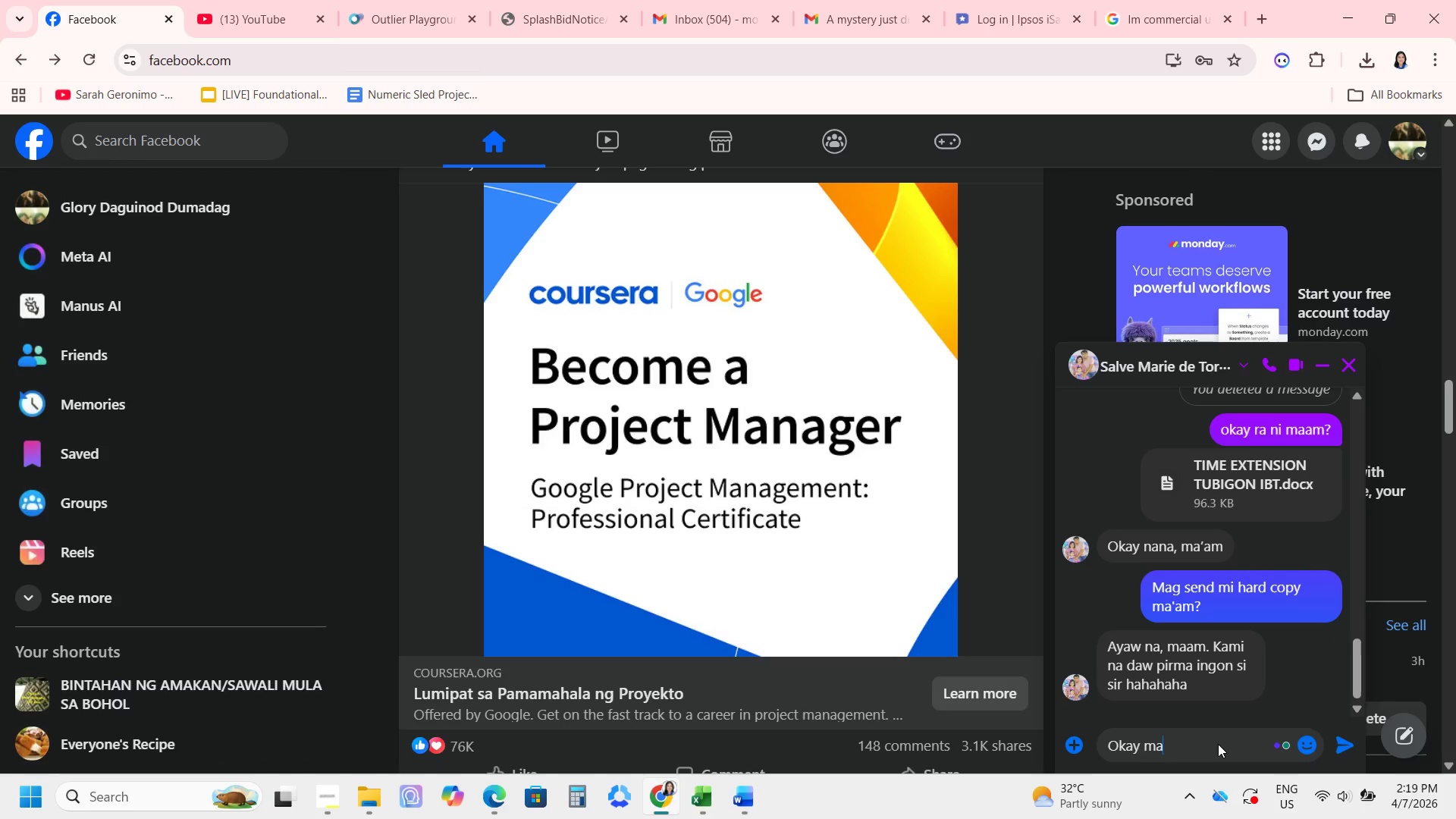 
key(Enter)
 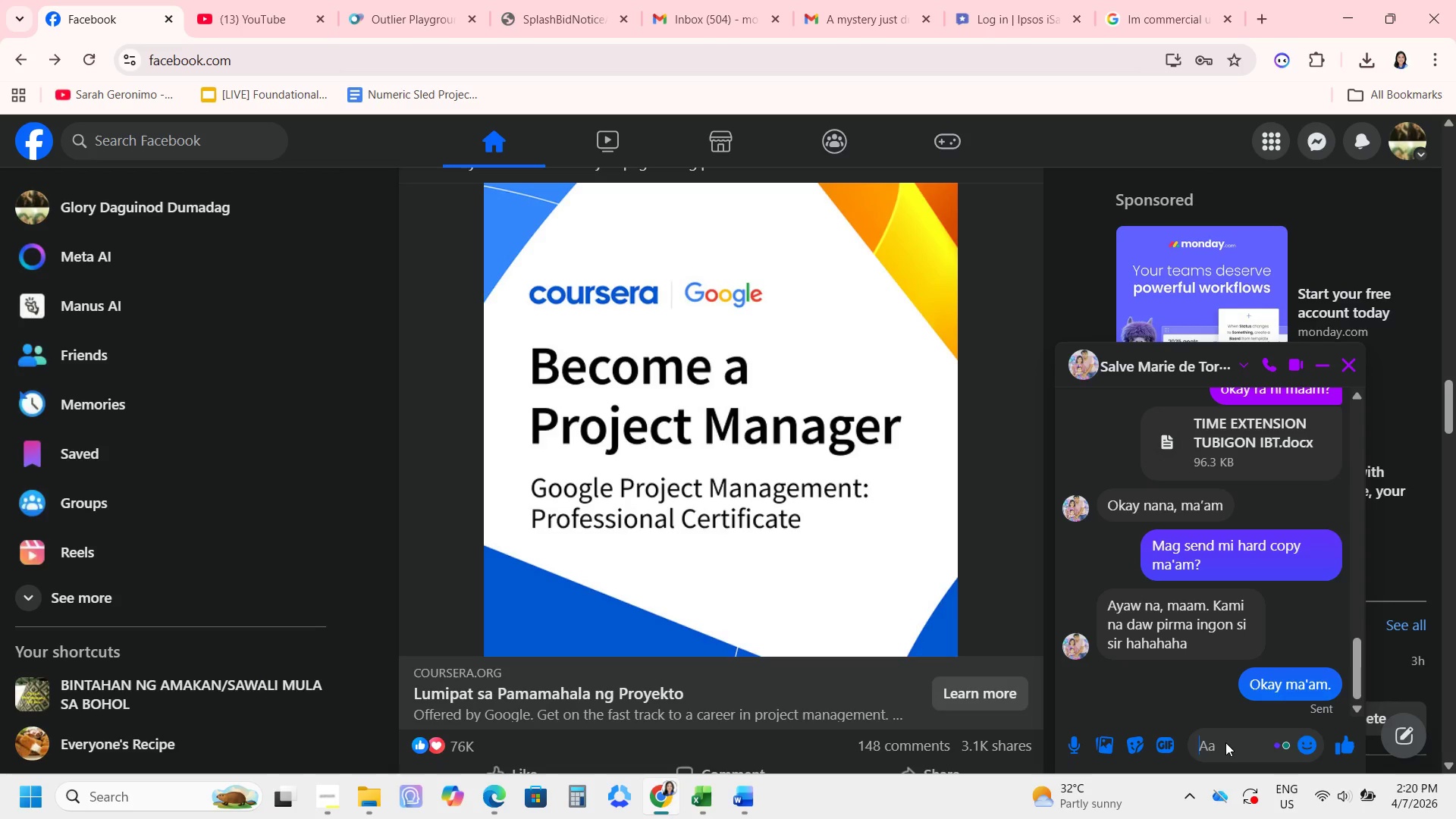 
wait(17.14)
 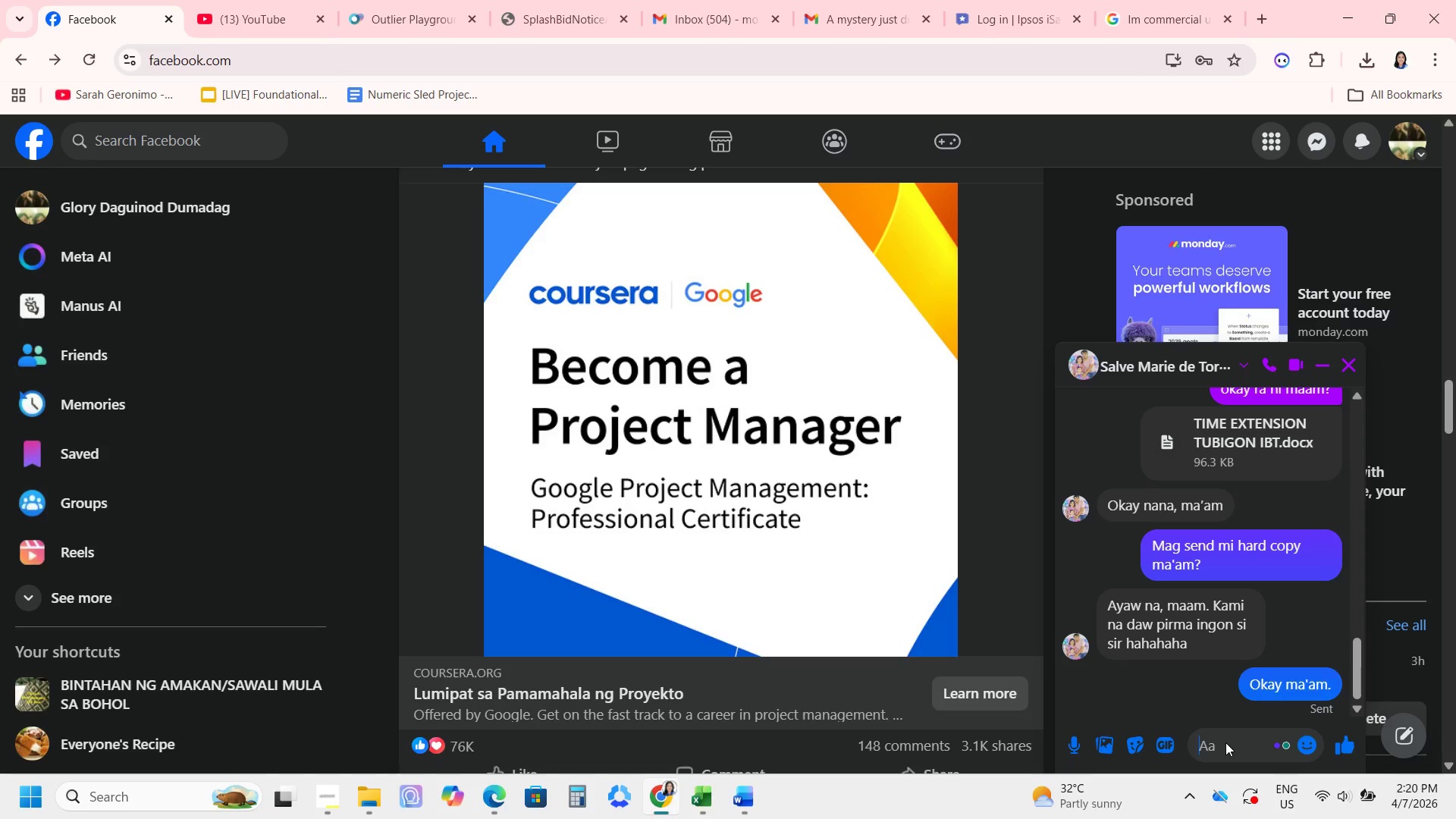 
left_click([864, 297])
 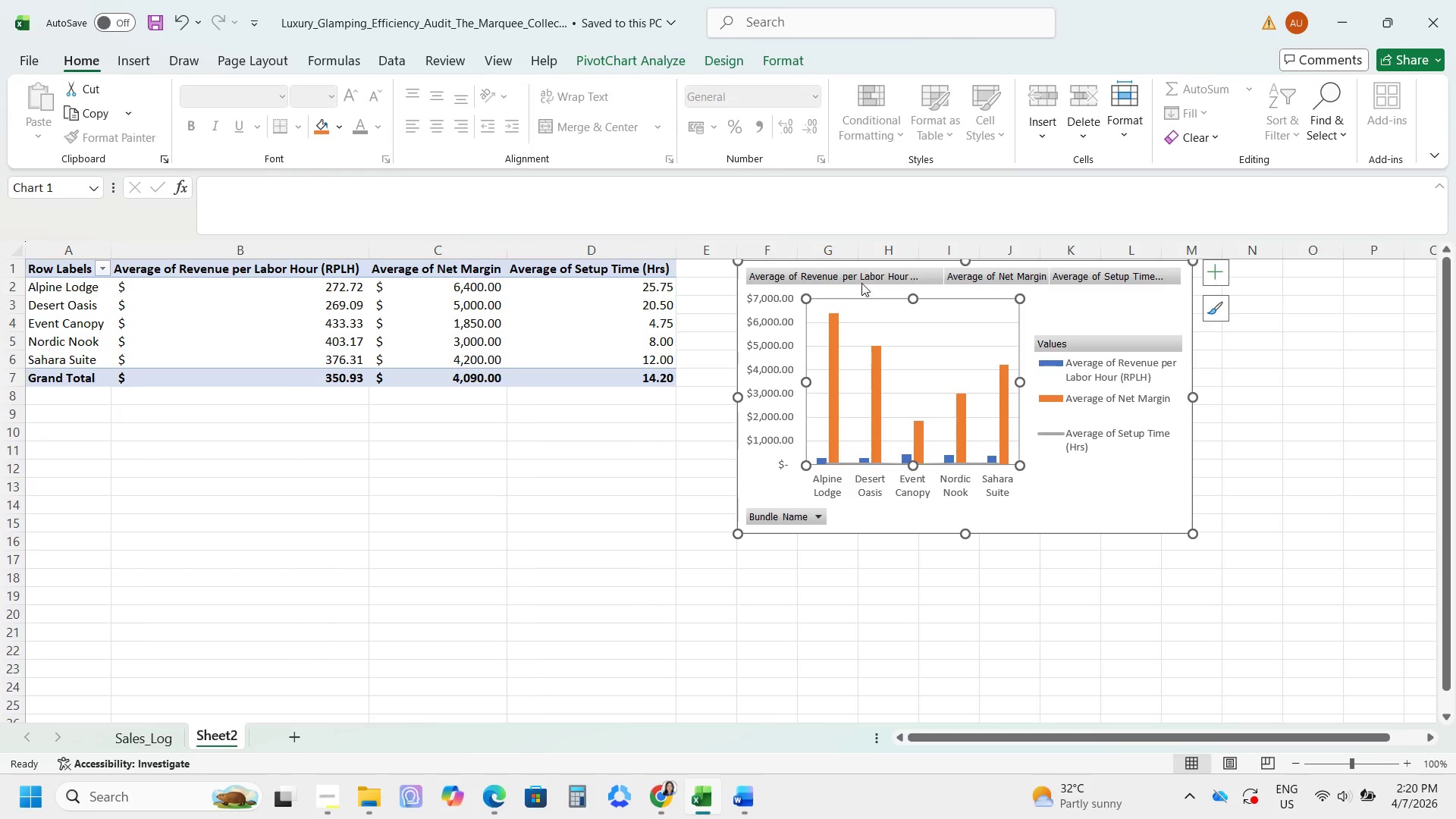 
left_click([856, 274])
 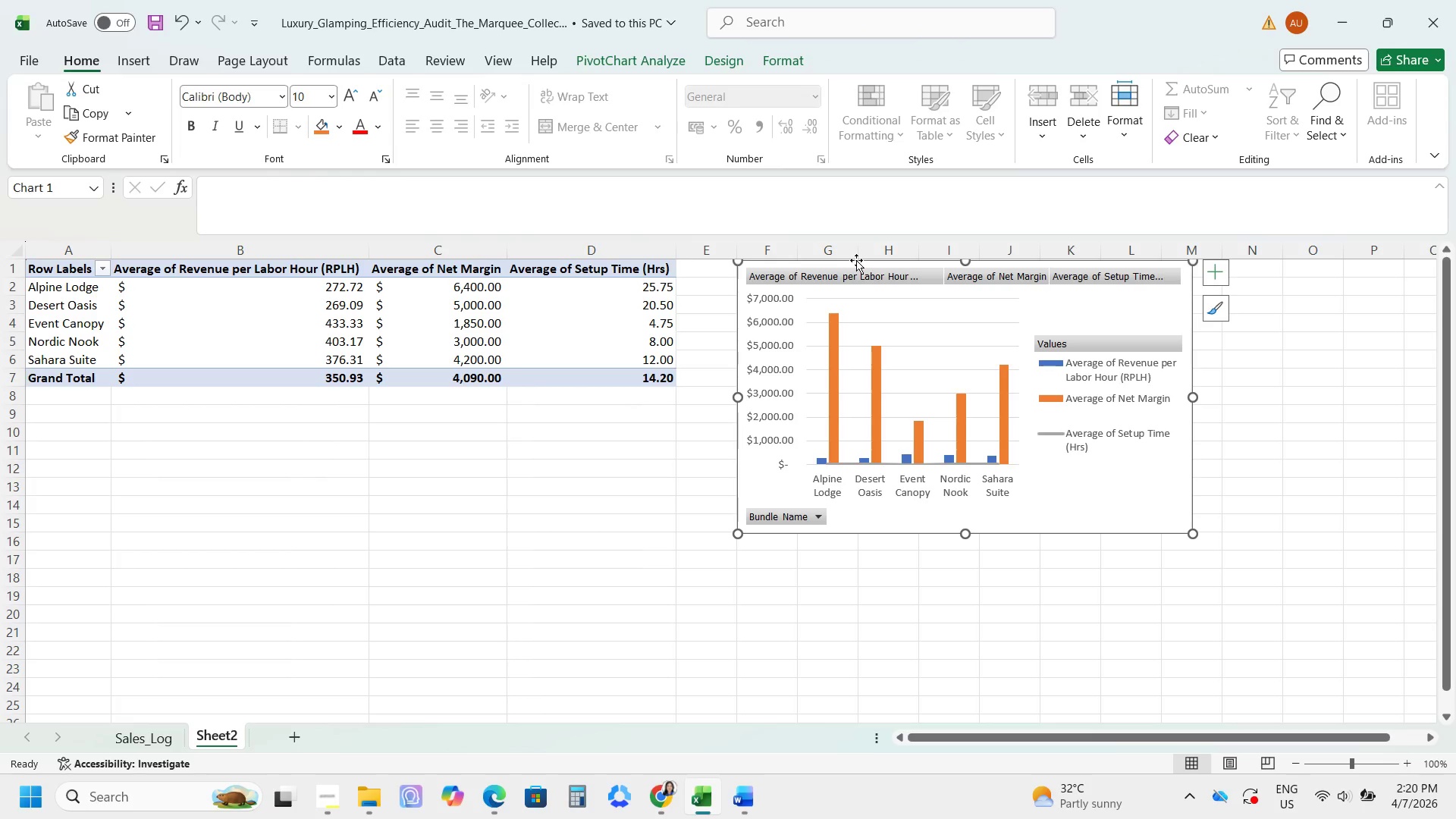 
key(Control+X)
 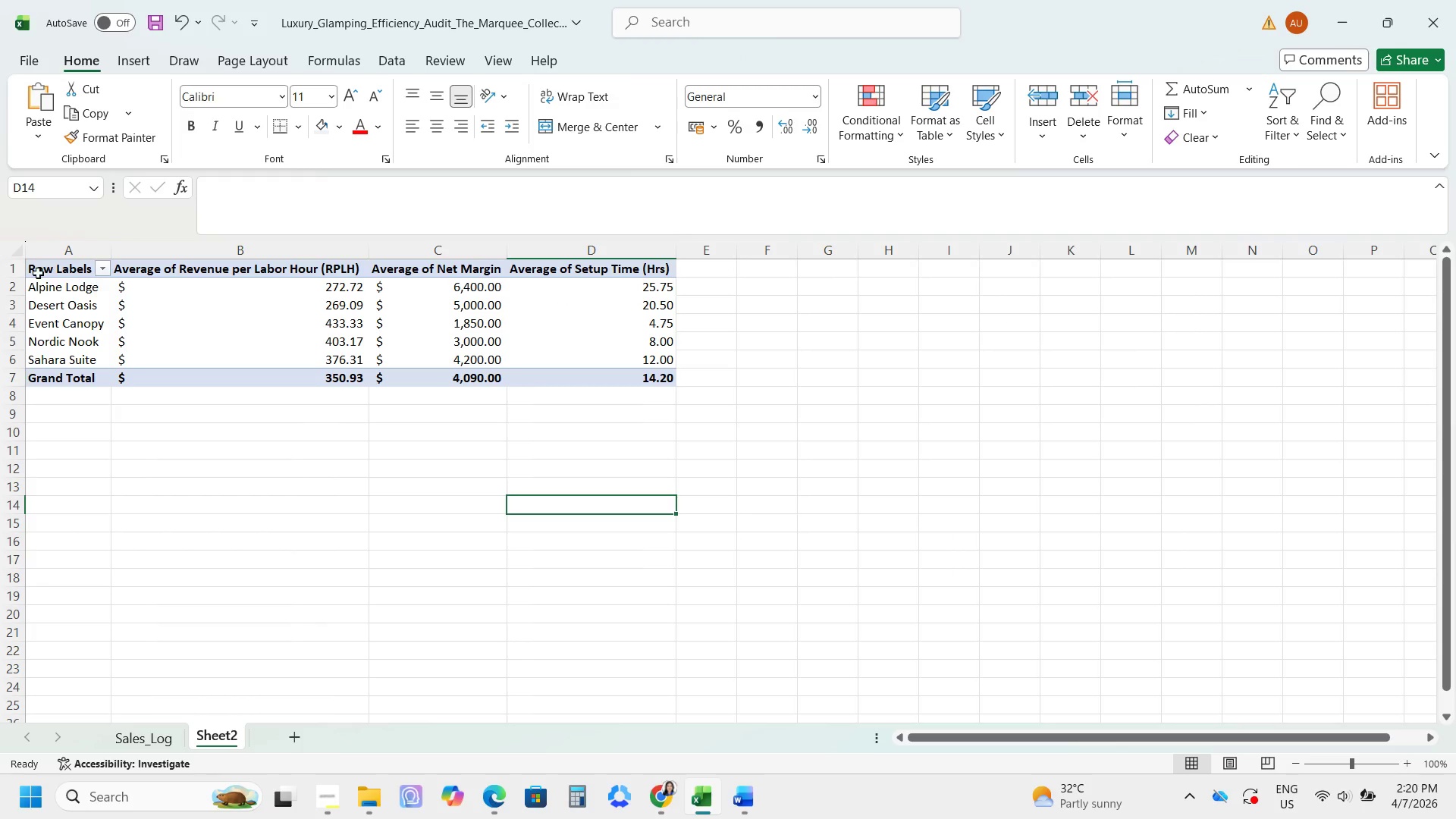 
left_click_drag(start_coordinate=[39, 272], to_coordinate=[614, 374])
 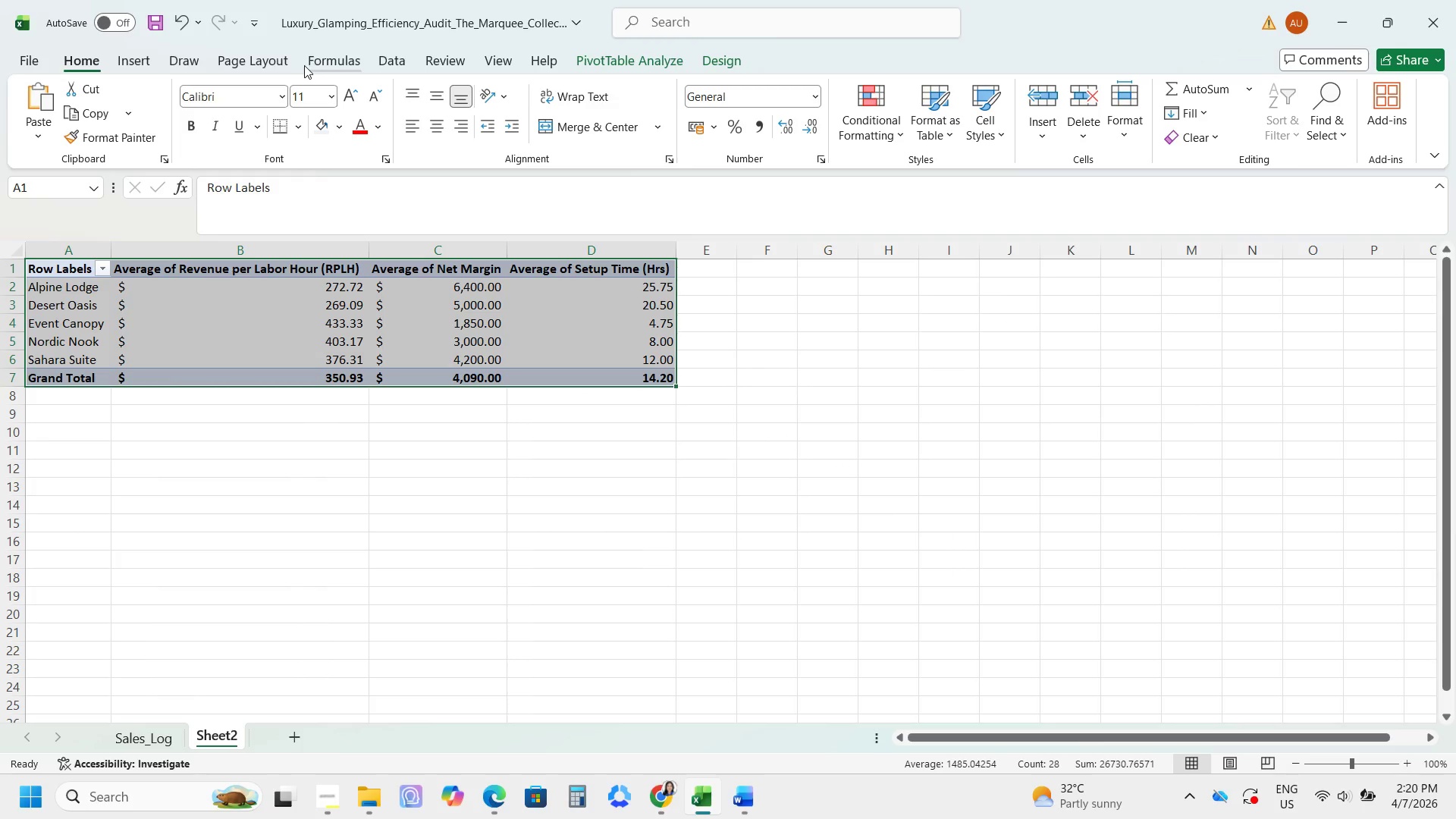 
left_click([130, 63])
 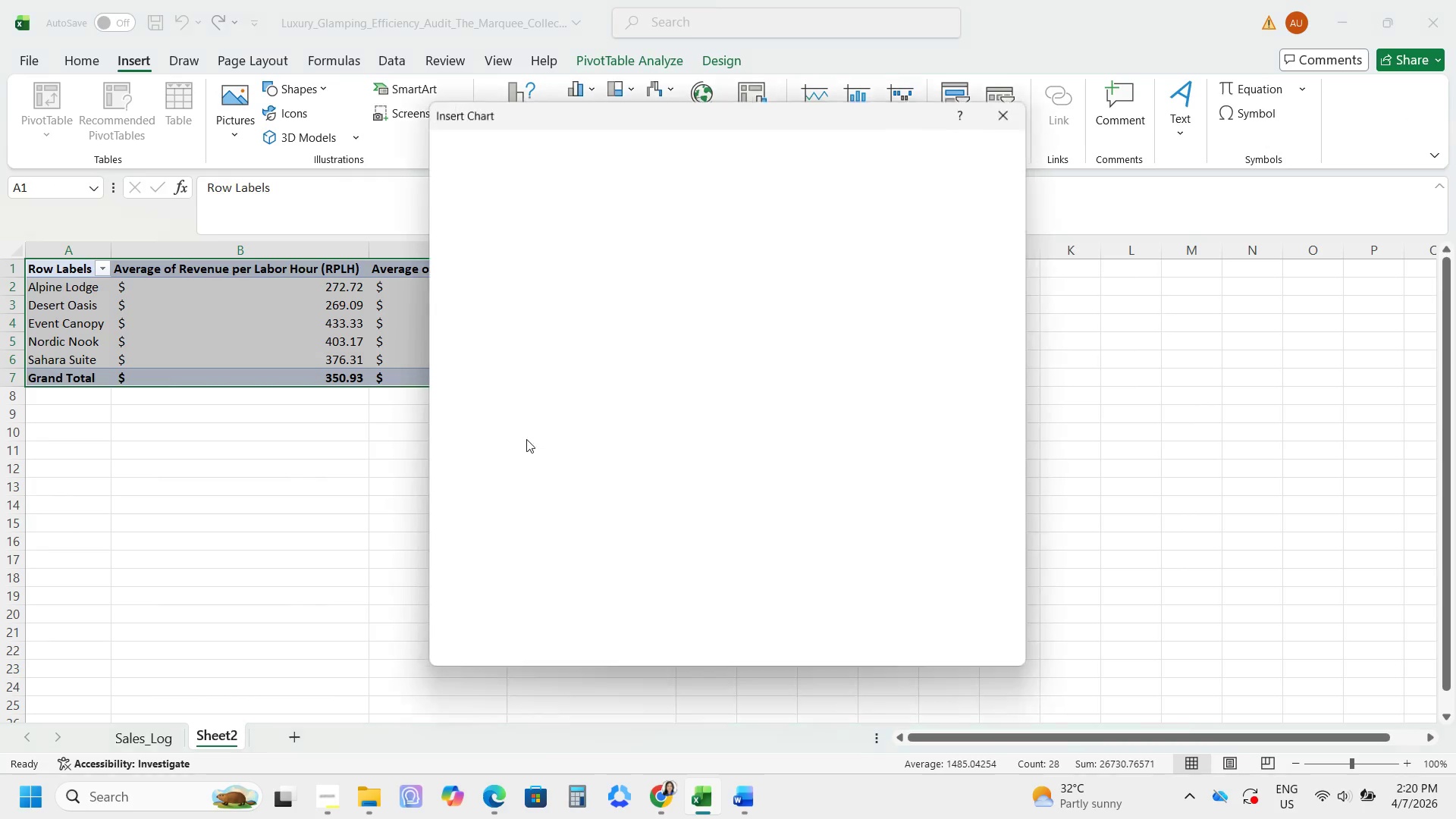 
left_click([498, 562])
 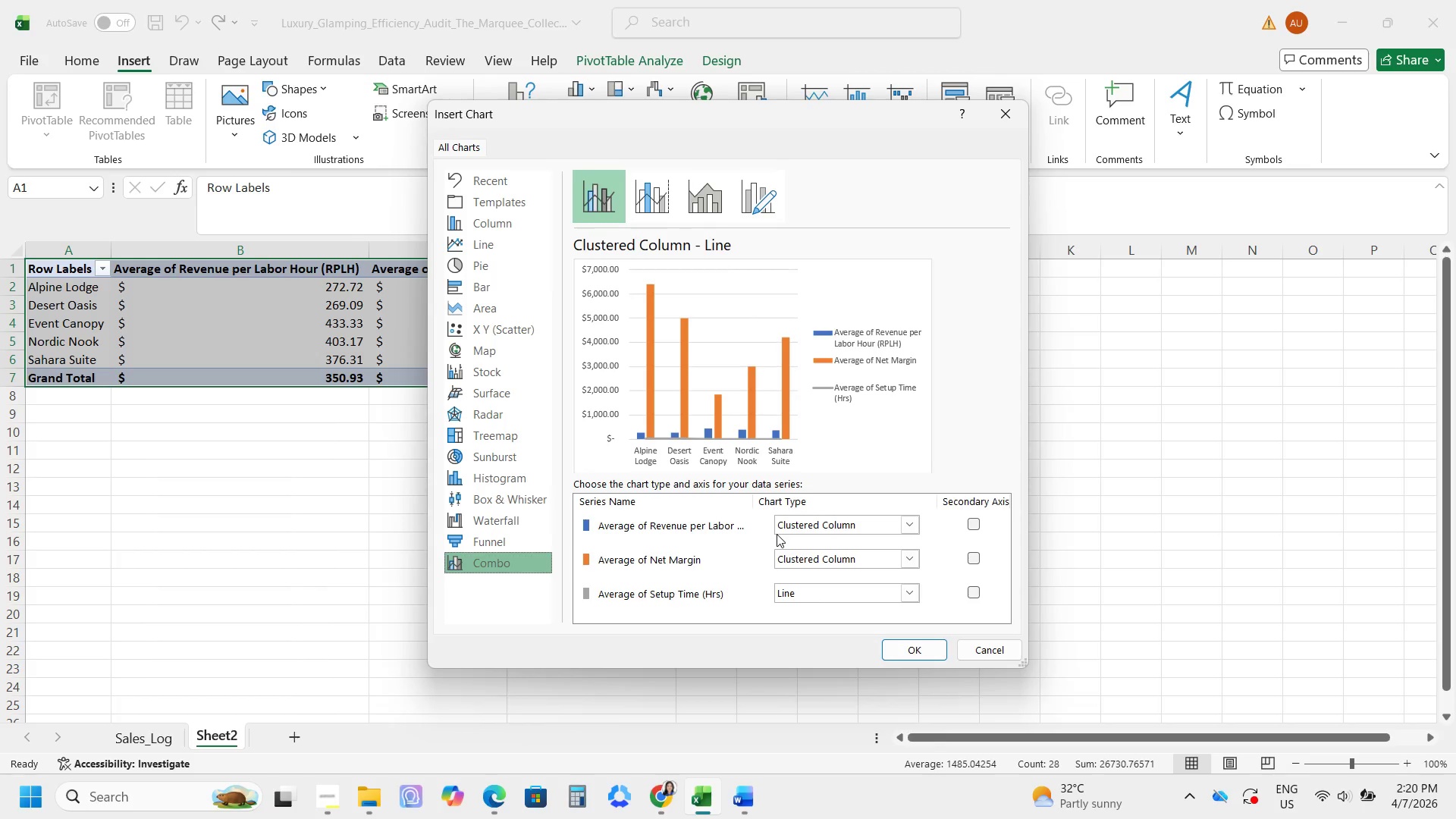 
wait(15.95)
 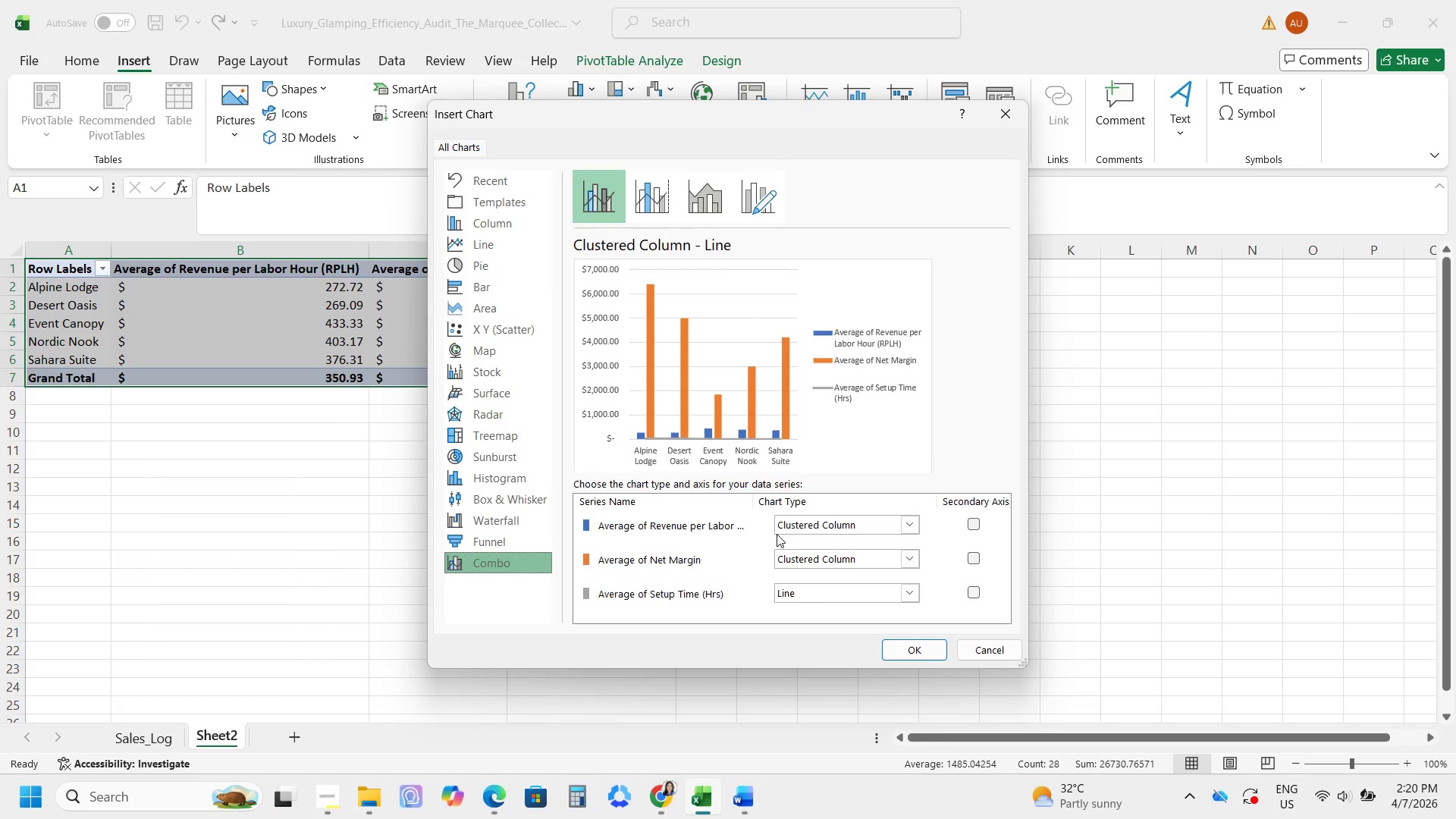 
left_click_drag(start_coordinate=[821, 118], to_coordinate=[915, 143])
 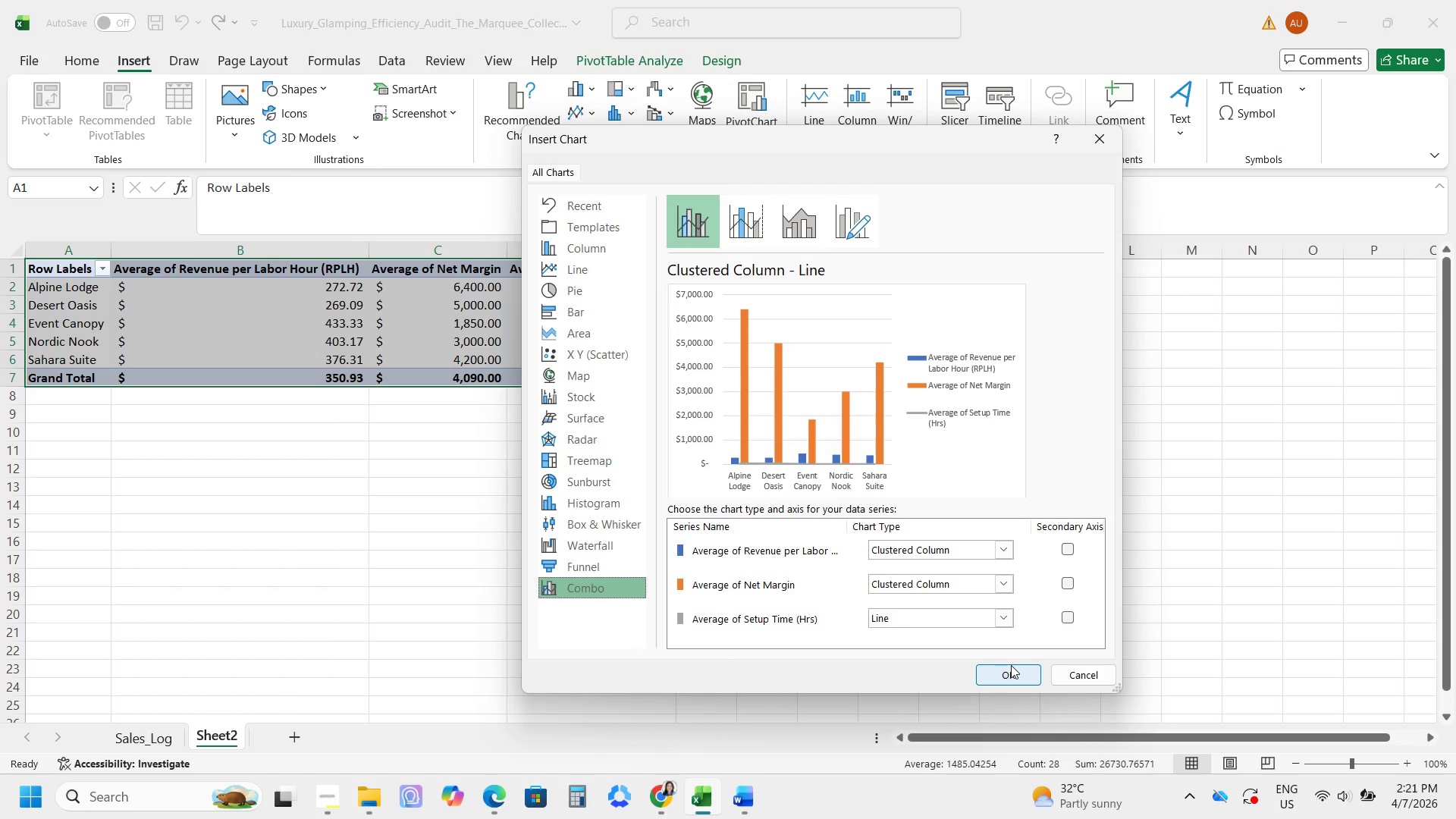 
wait(37.83)
 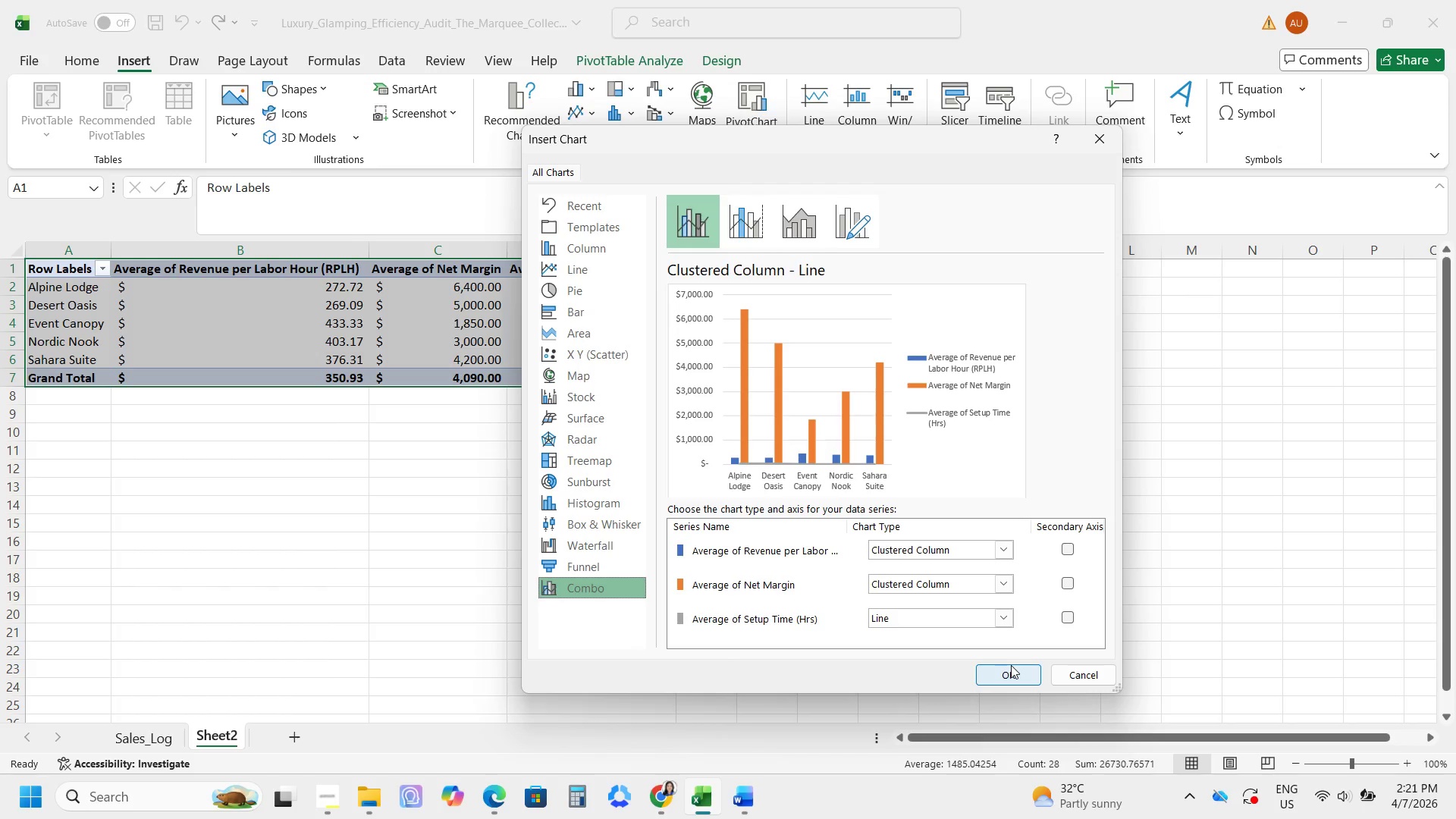 
left_click([1011, 665])
 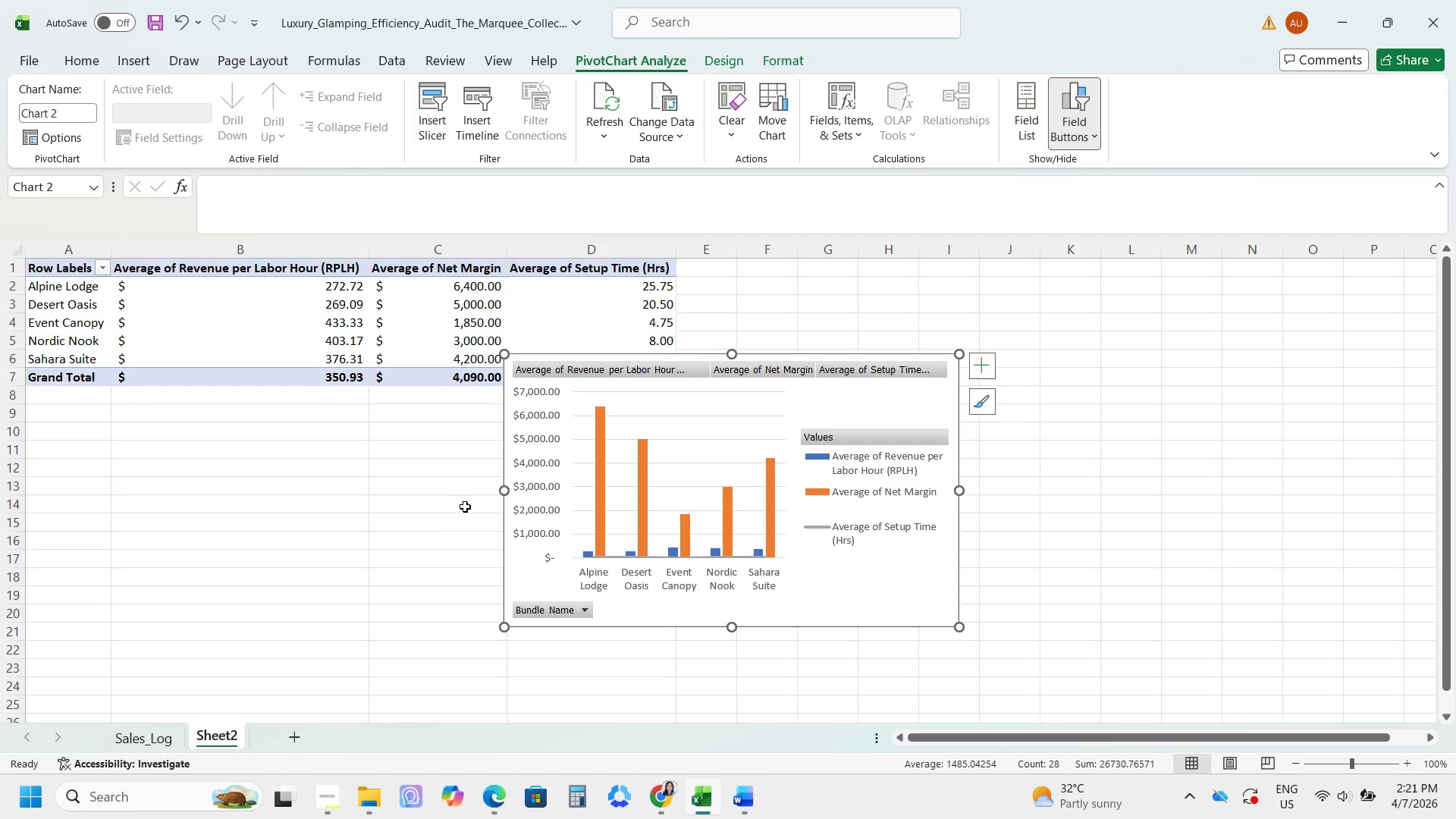 
wait(34.86)
 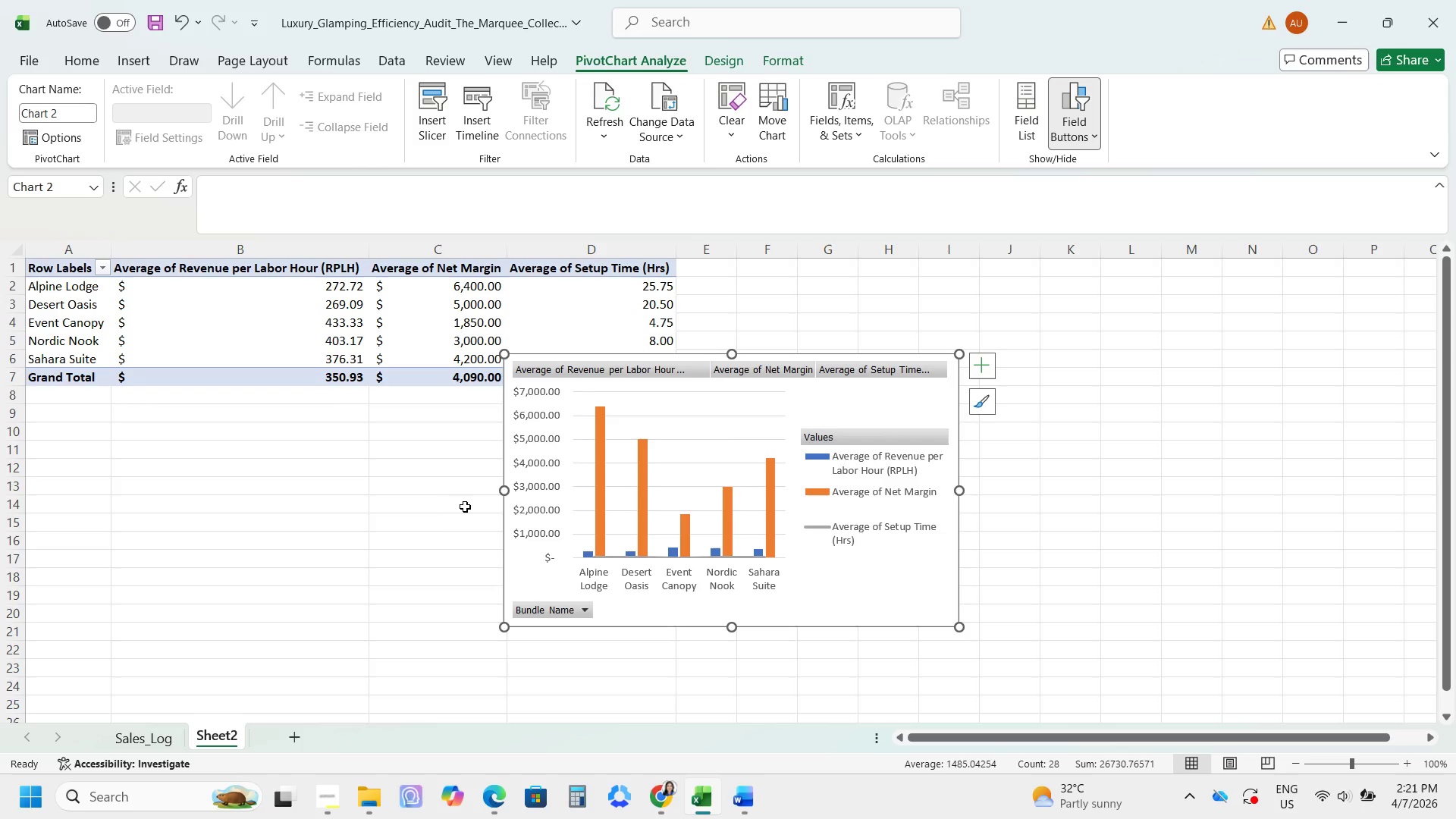 
left_click([284, 526])
 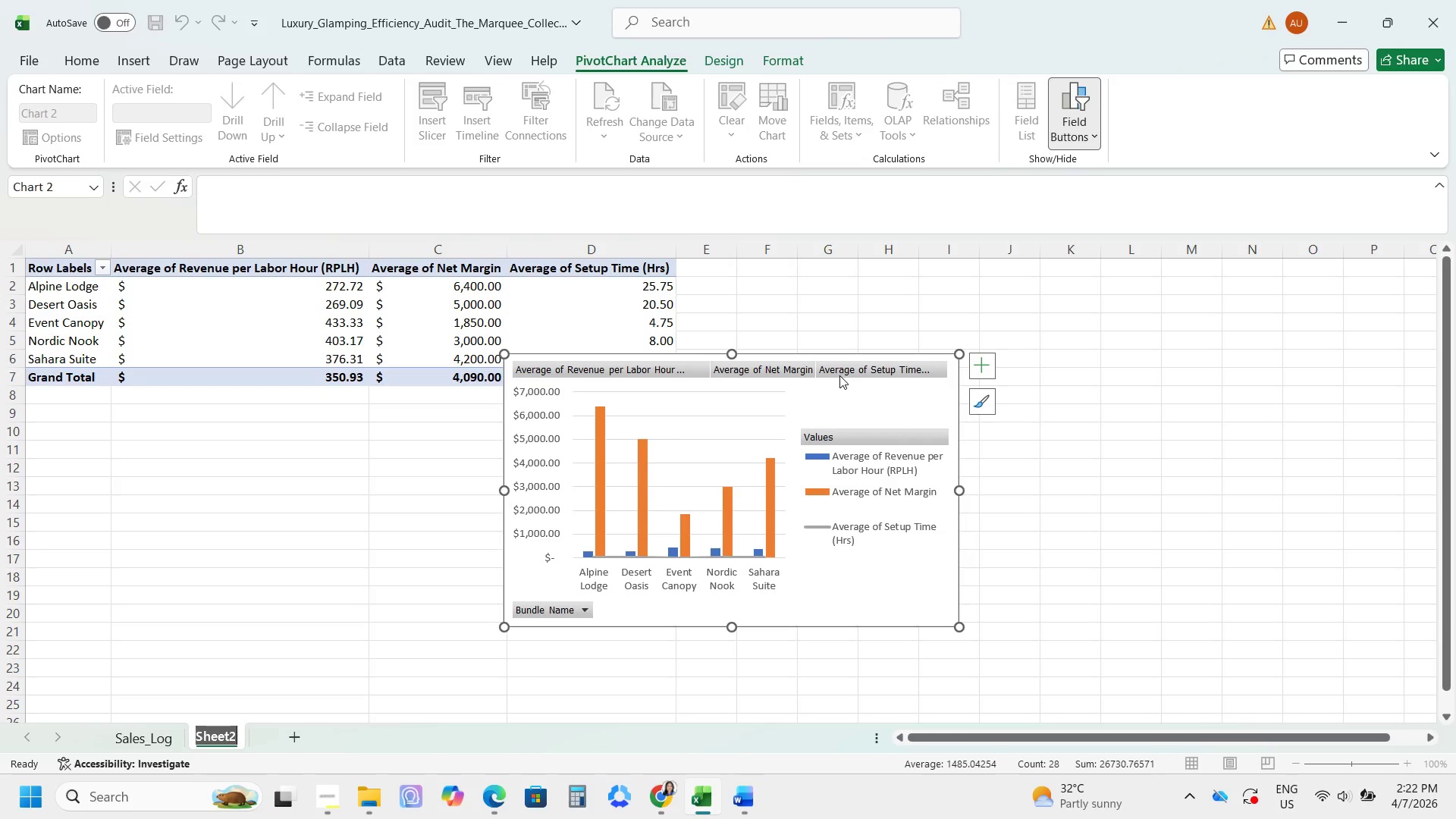 
type(da)
key(Backspace)
key(Backspace)
type(DA)
key(Backspace)
type(ashboard)
 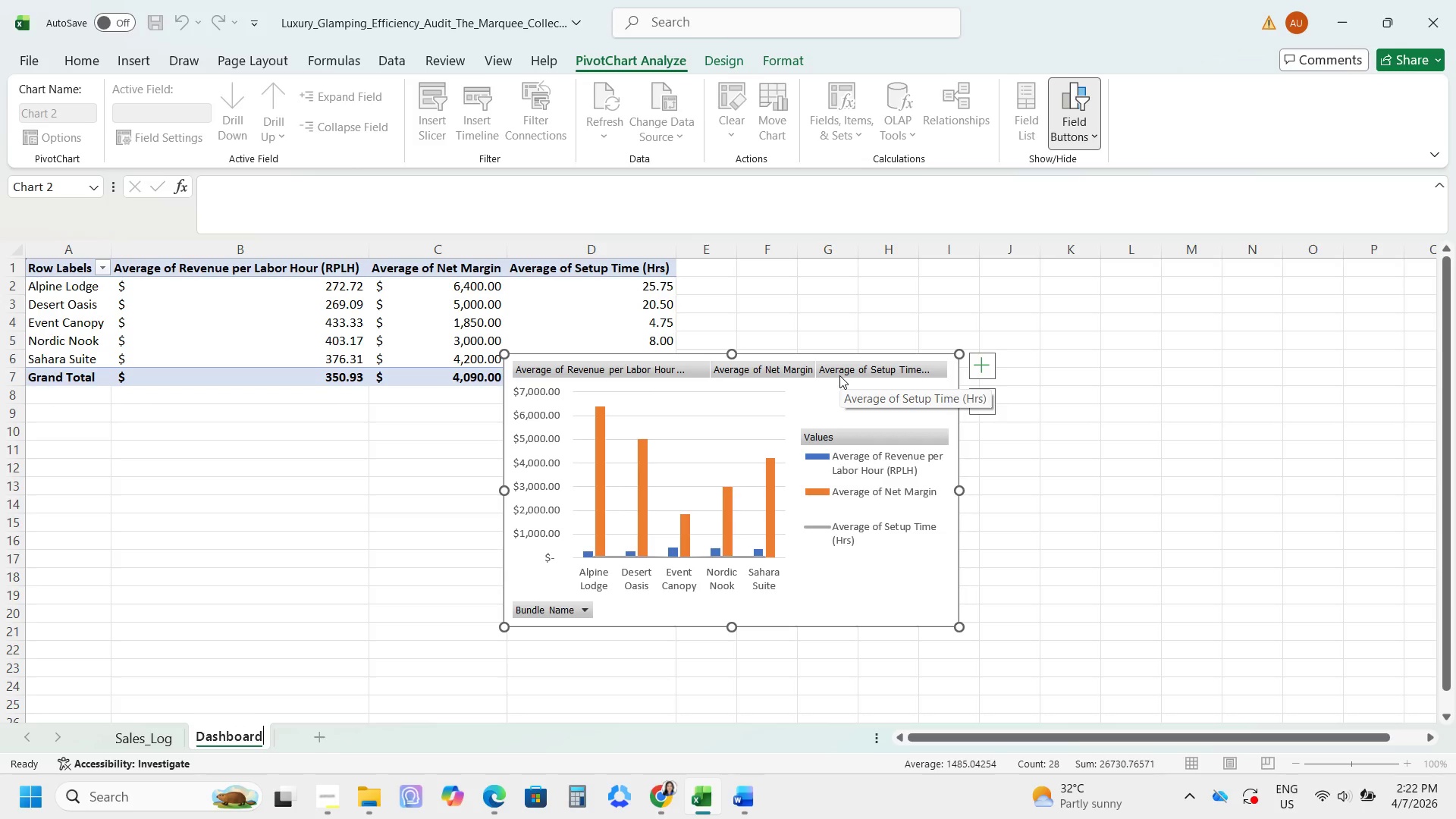 
key(Enter)
 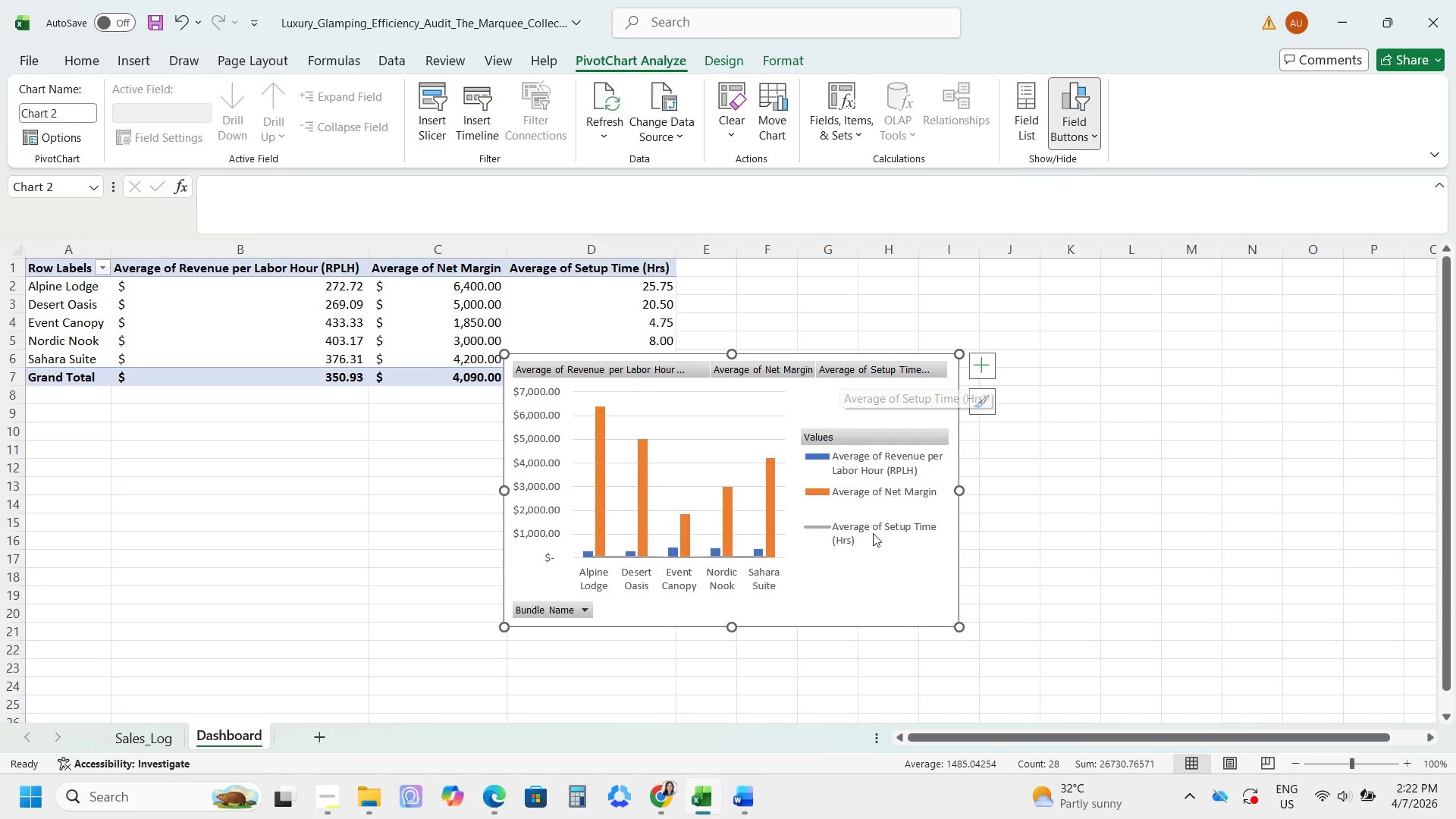 
left_click_drag(start_coordinate=[852, 583], to_coordinate=[371, 631])
 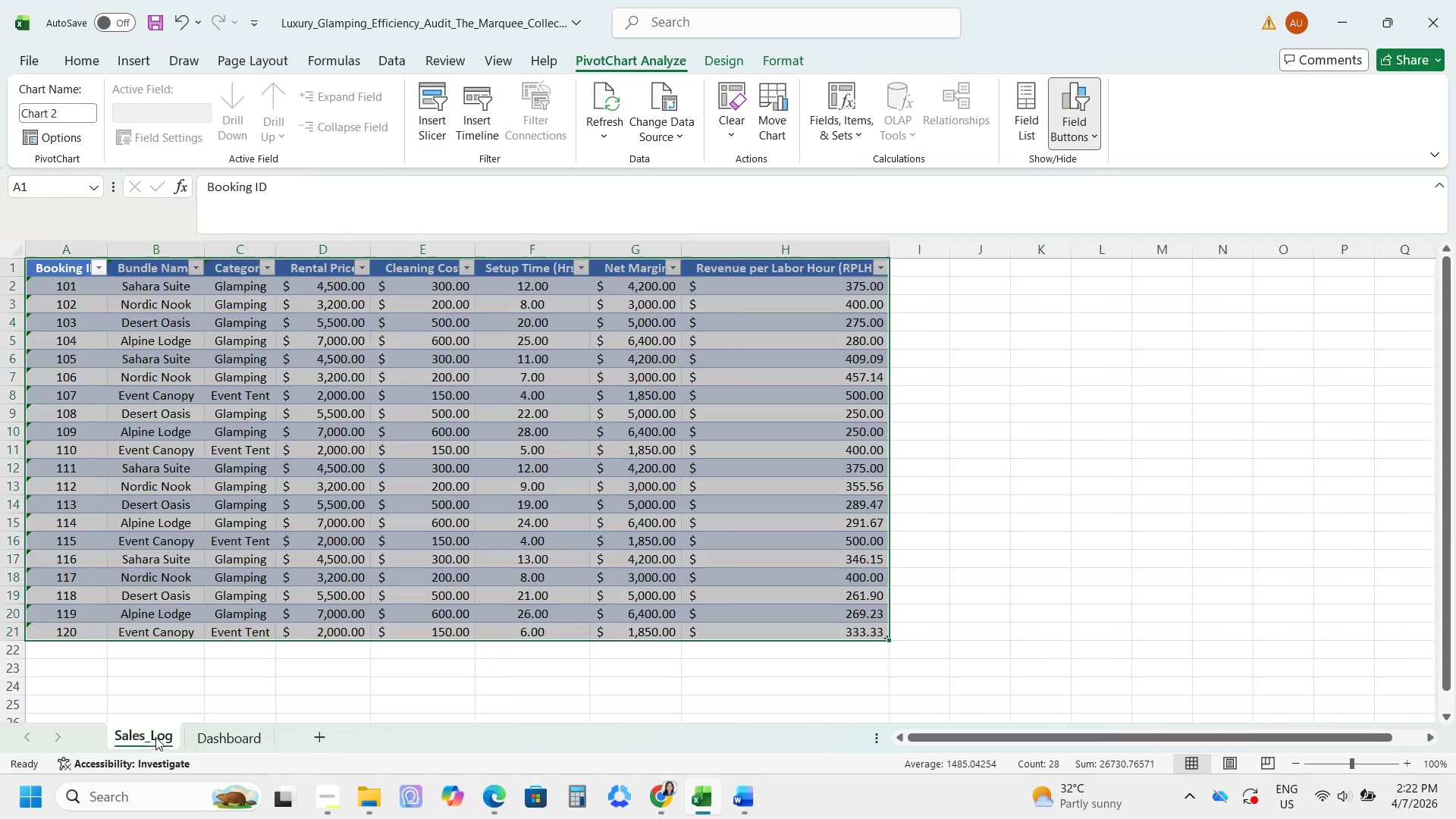 
left_click([428, 279])
 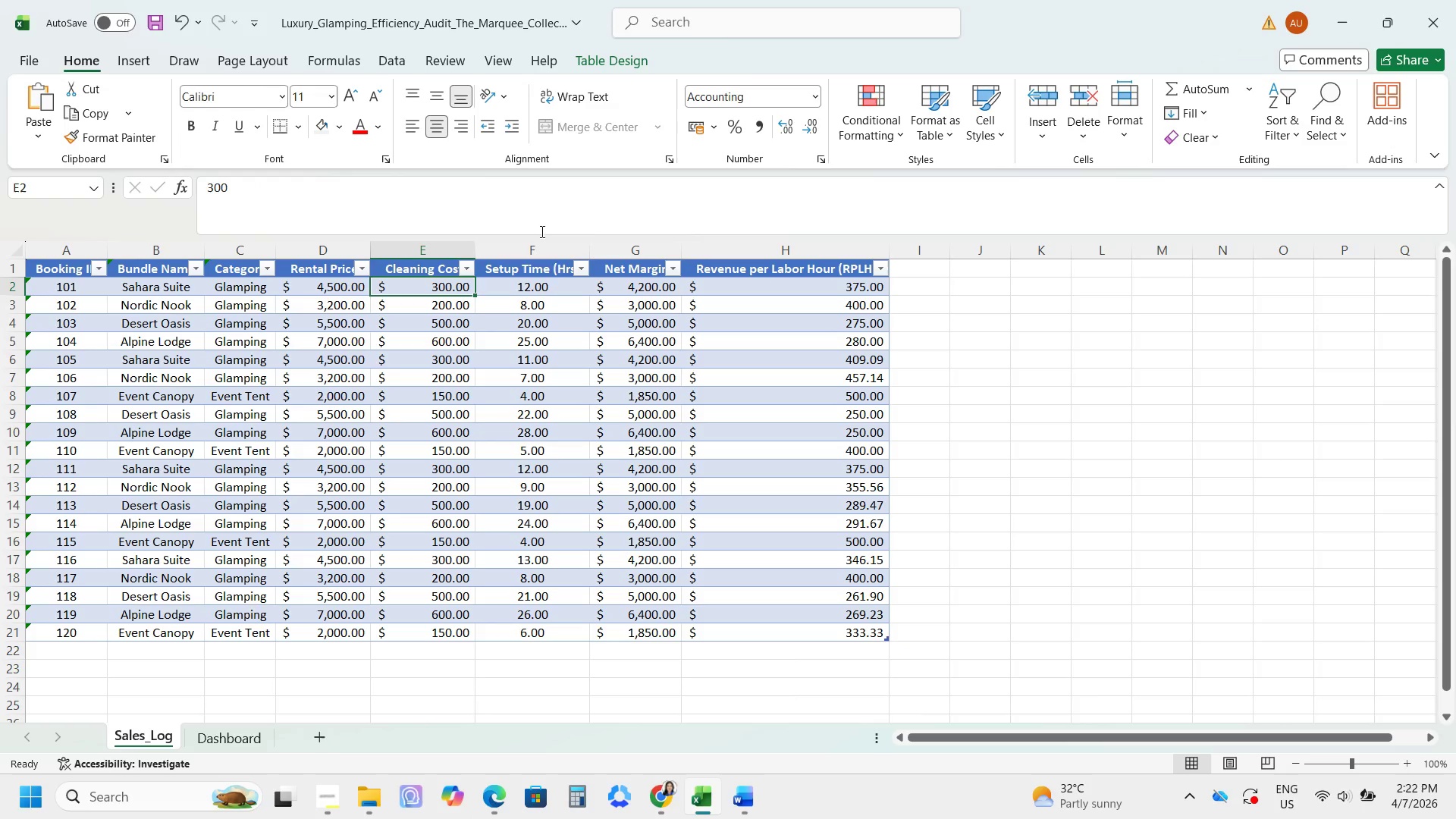 
left_click([535, 242])
 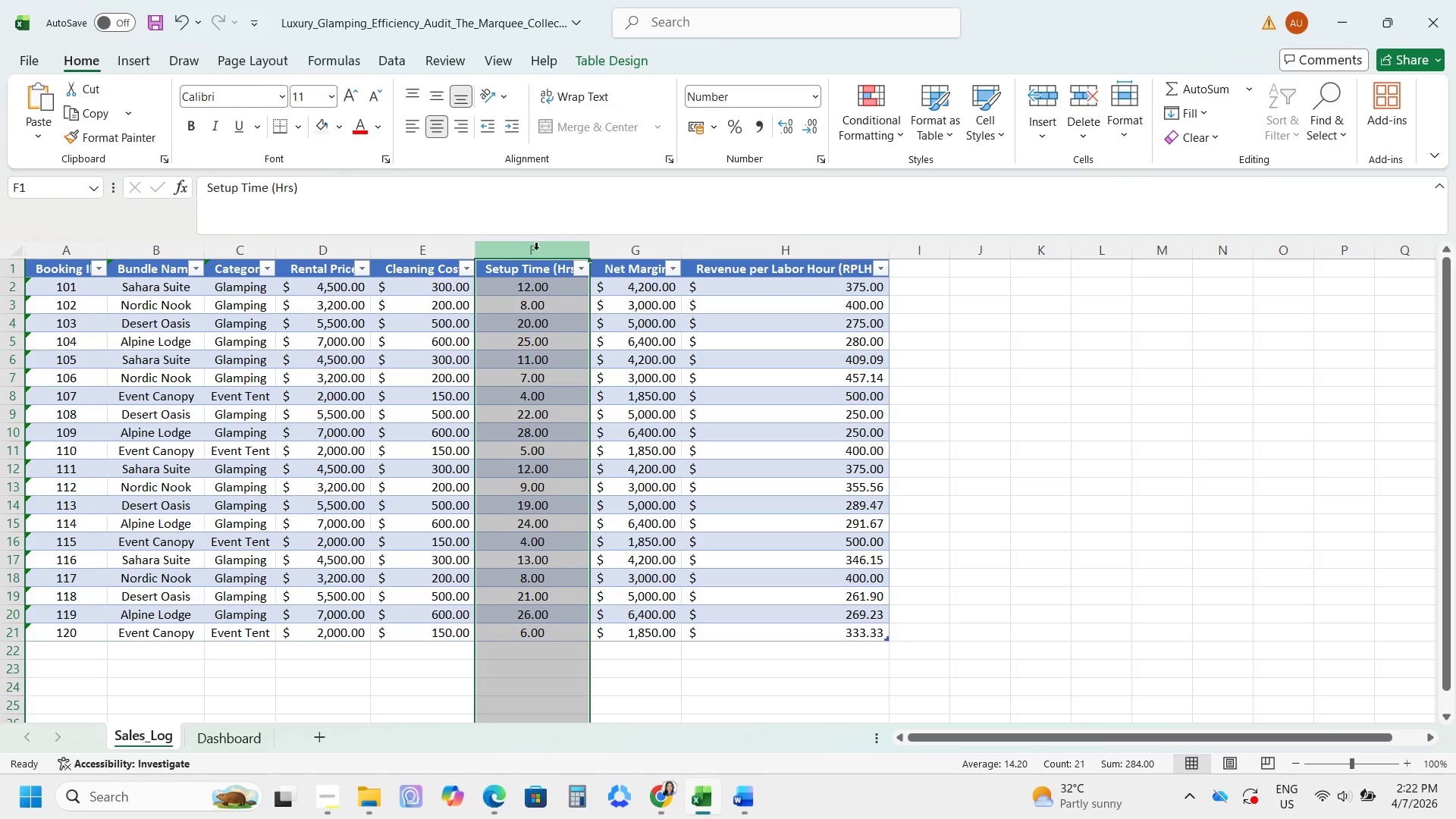 
hold_key(key=ControlLeft, duration=1.52)
left_click([322, 262])
 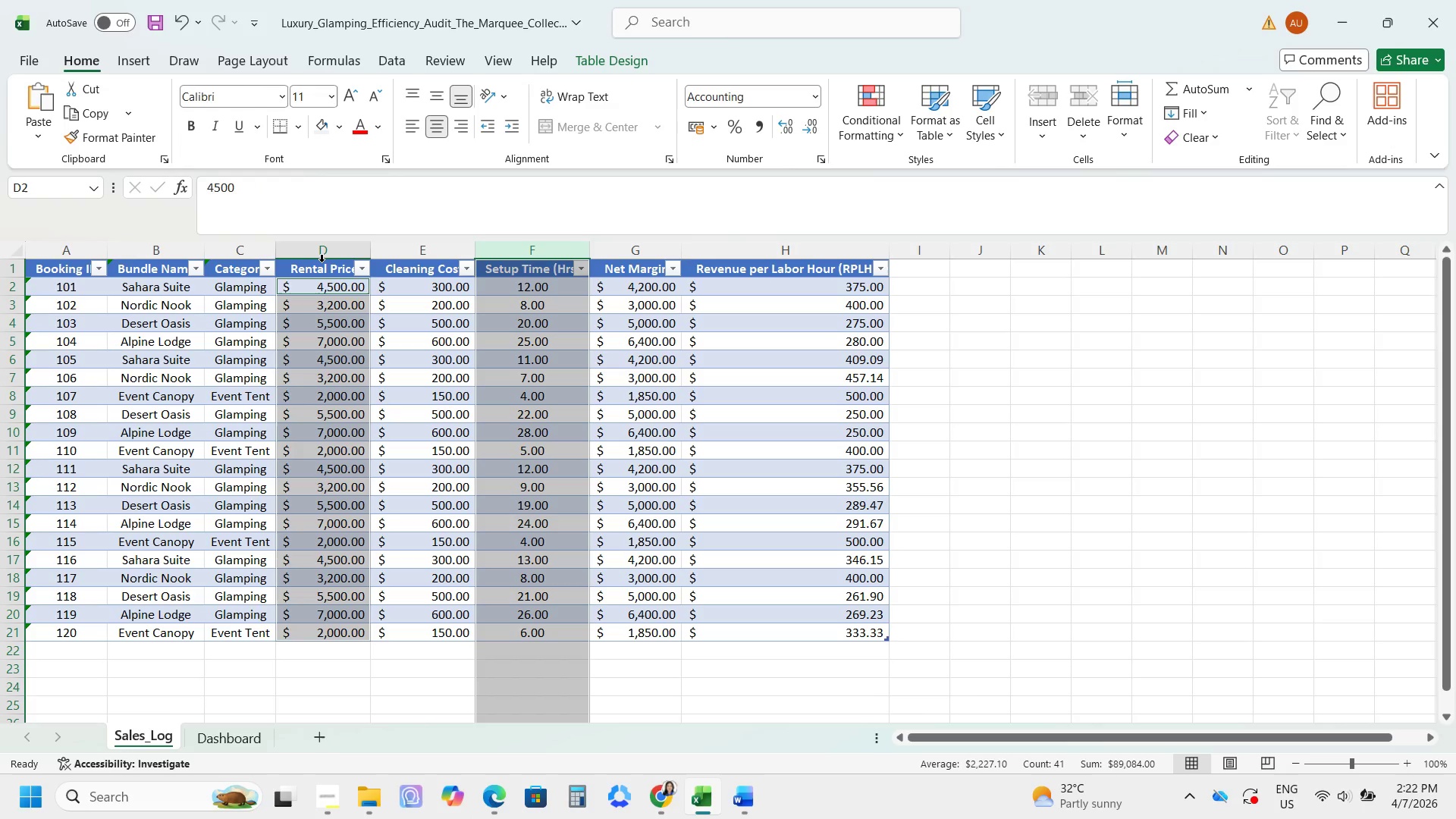 
hold_key(key=ControlLeft, duration=0.75)
 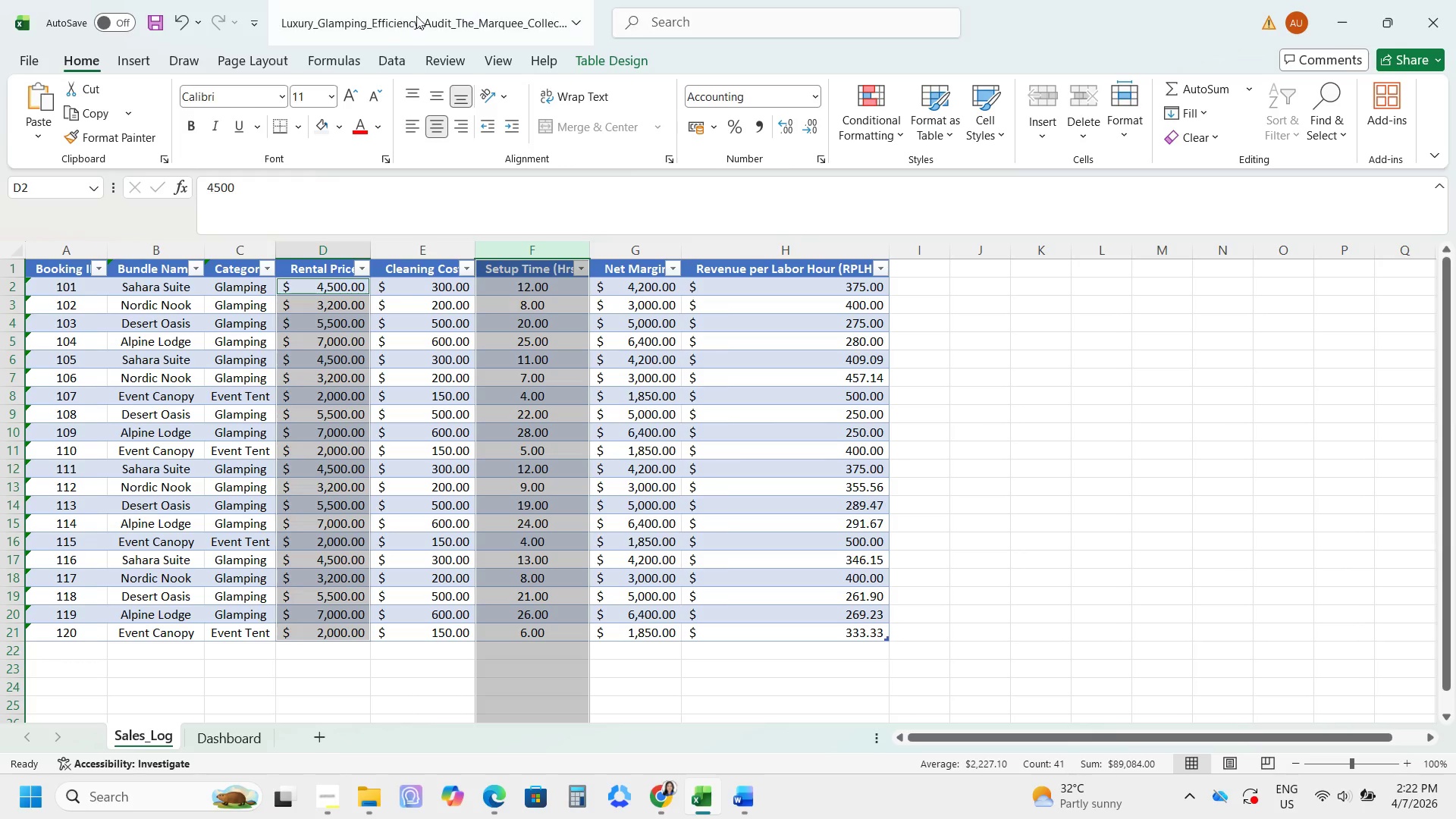 
left_click([863, 130])
 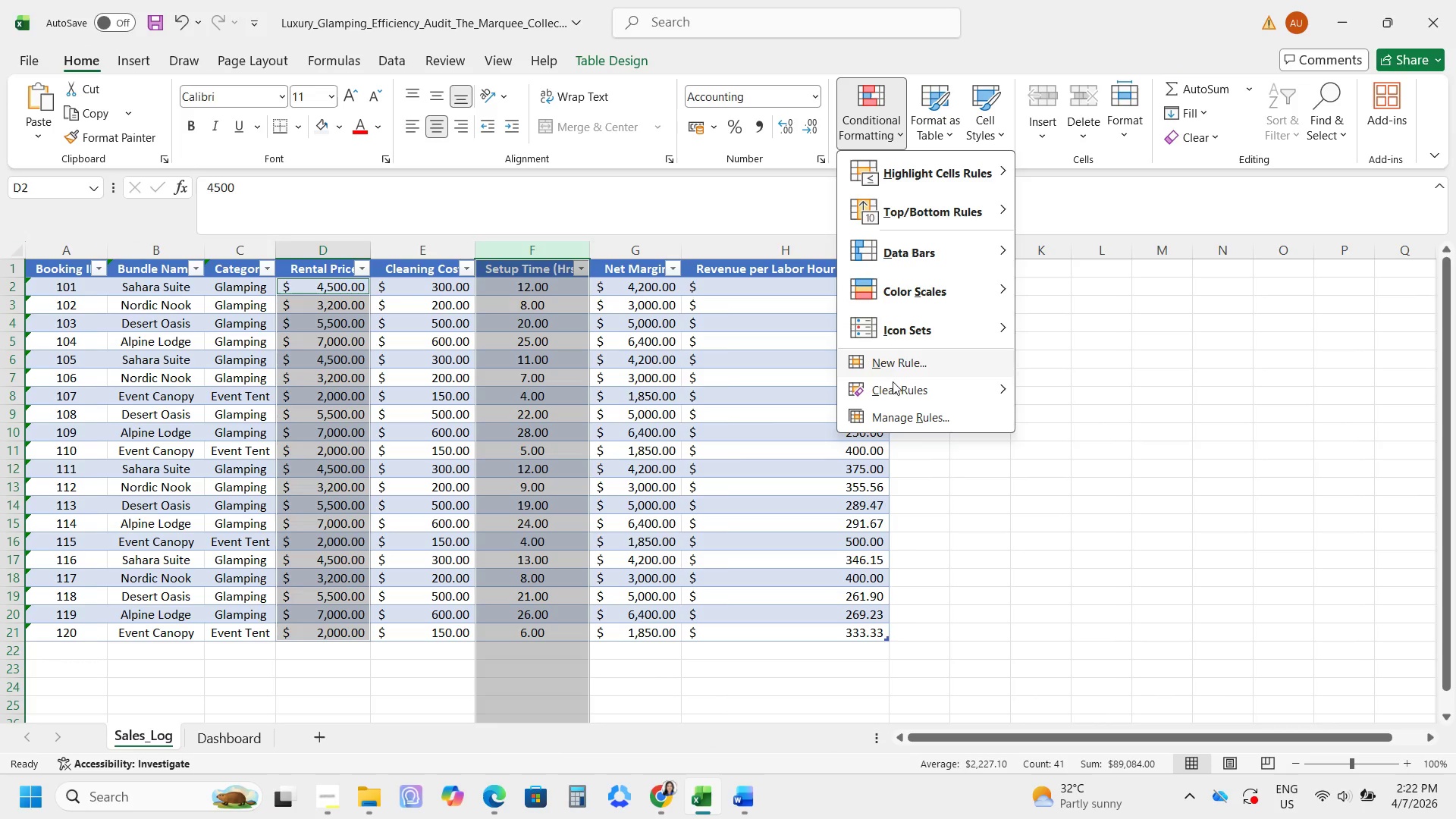 
left_click([890, 373])
 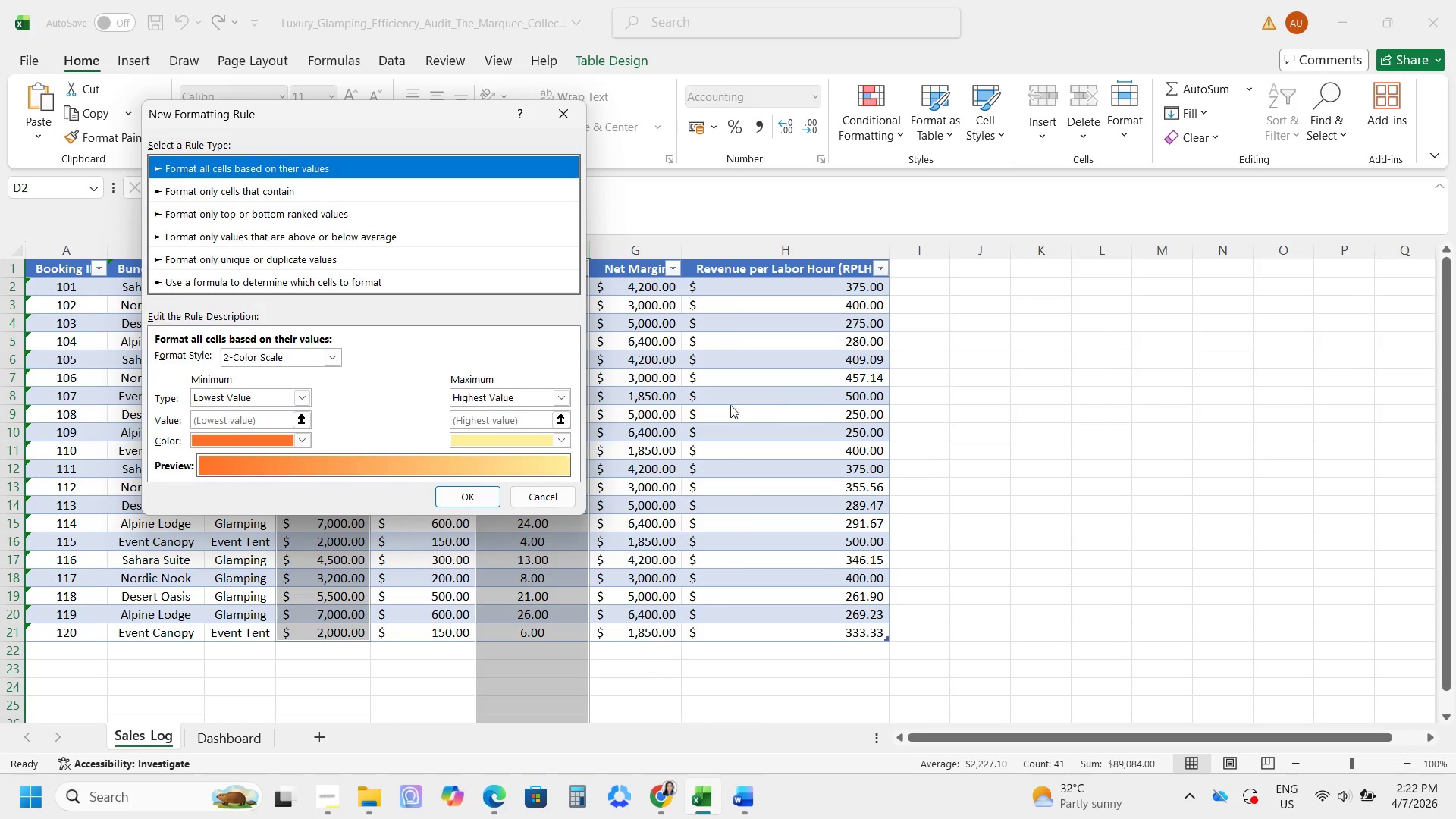 
wait(8.48)
 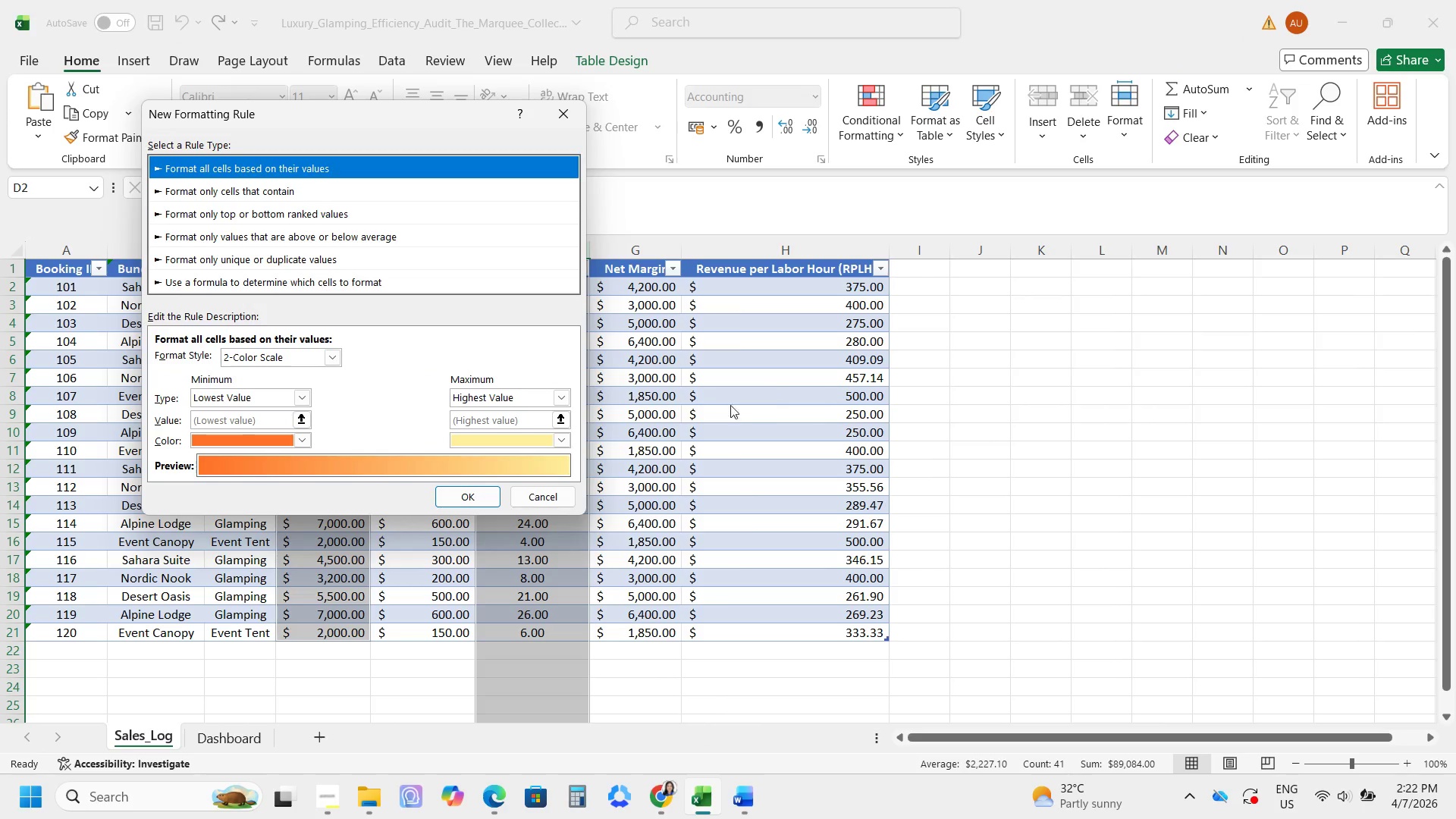 
left_click([221, 282])
 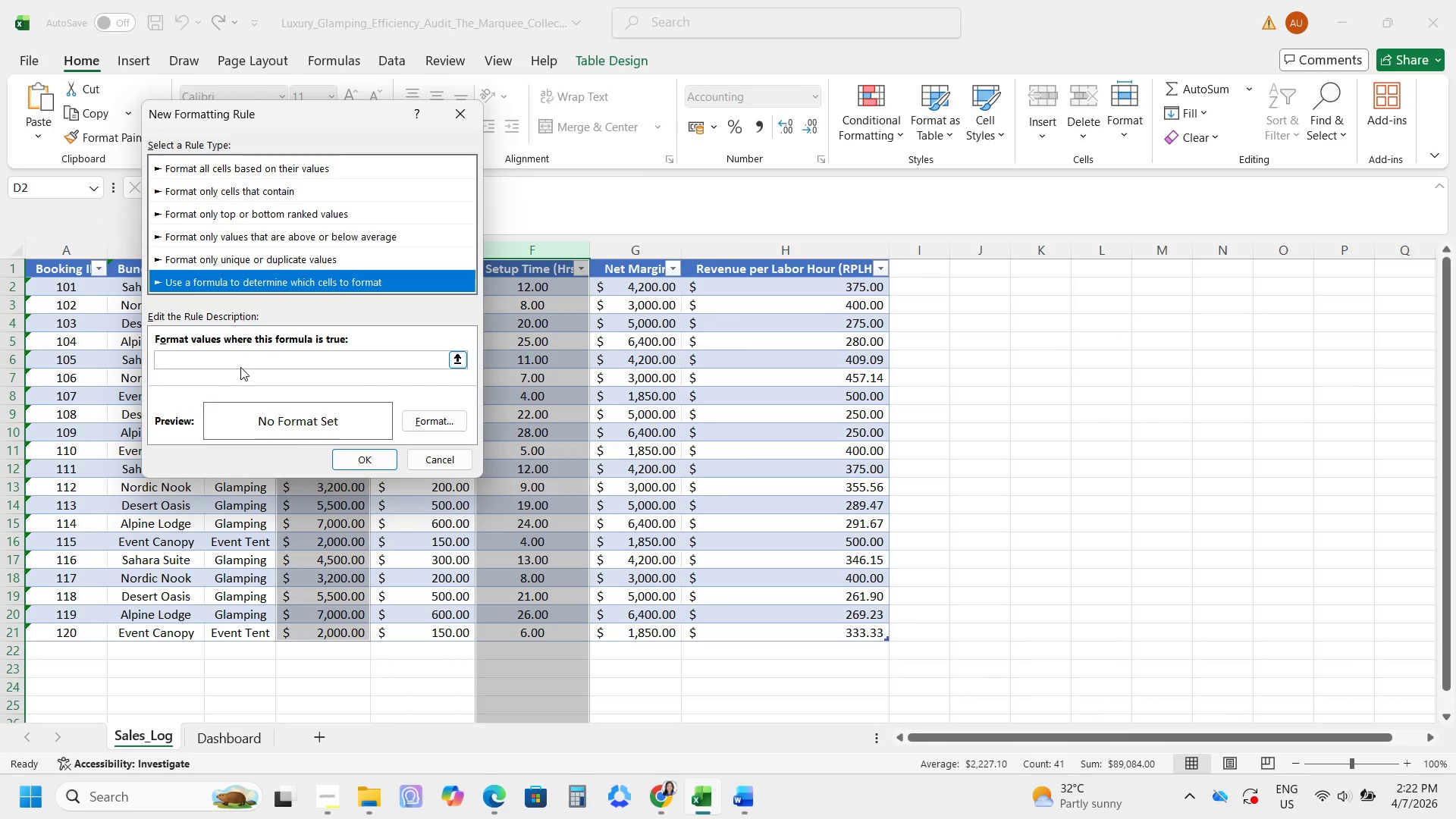 
left_click([240, 356])
 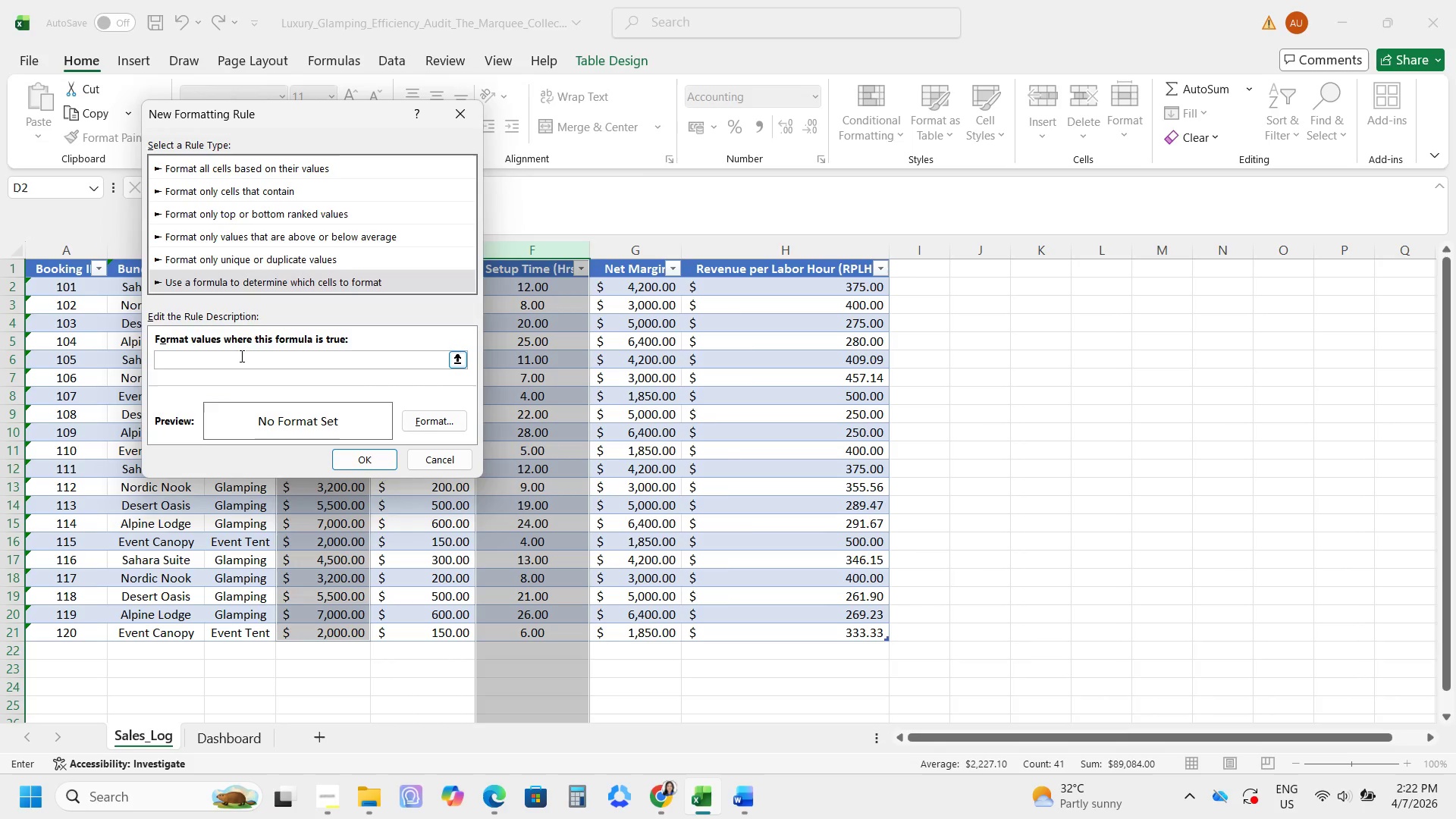 
type(=AND($F2>15,$H2<250)
 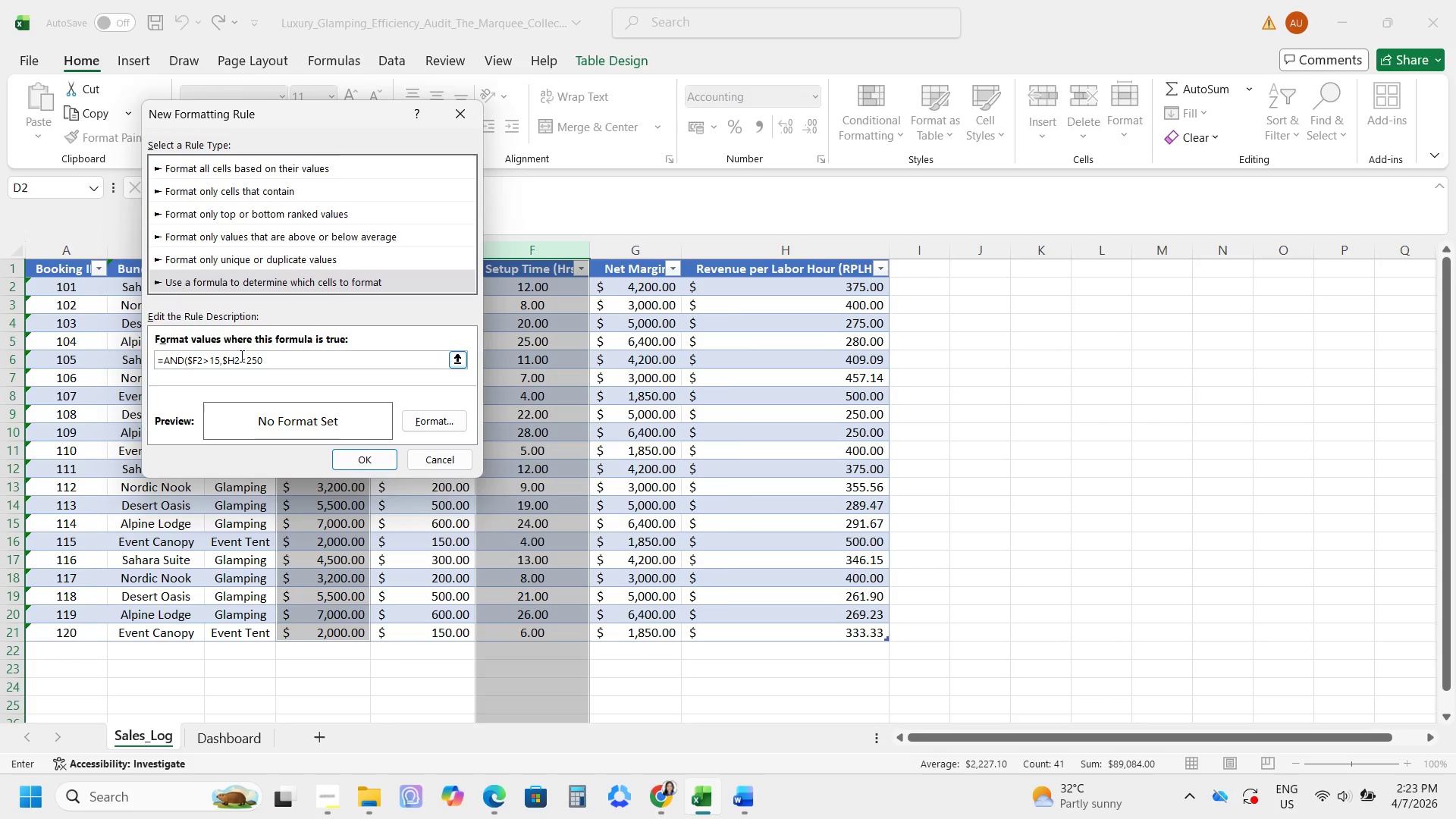 
key(Shift+0)
 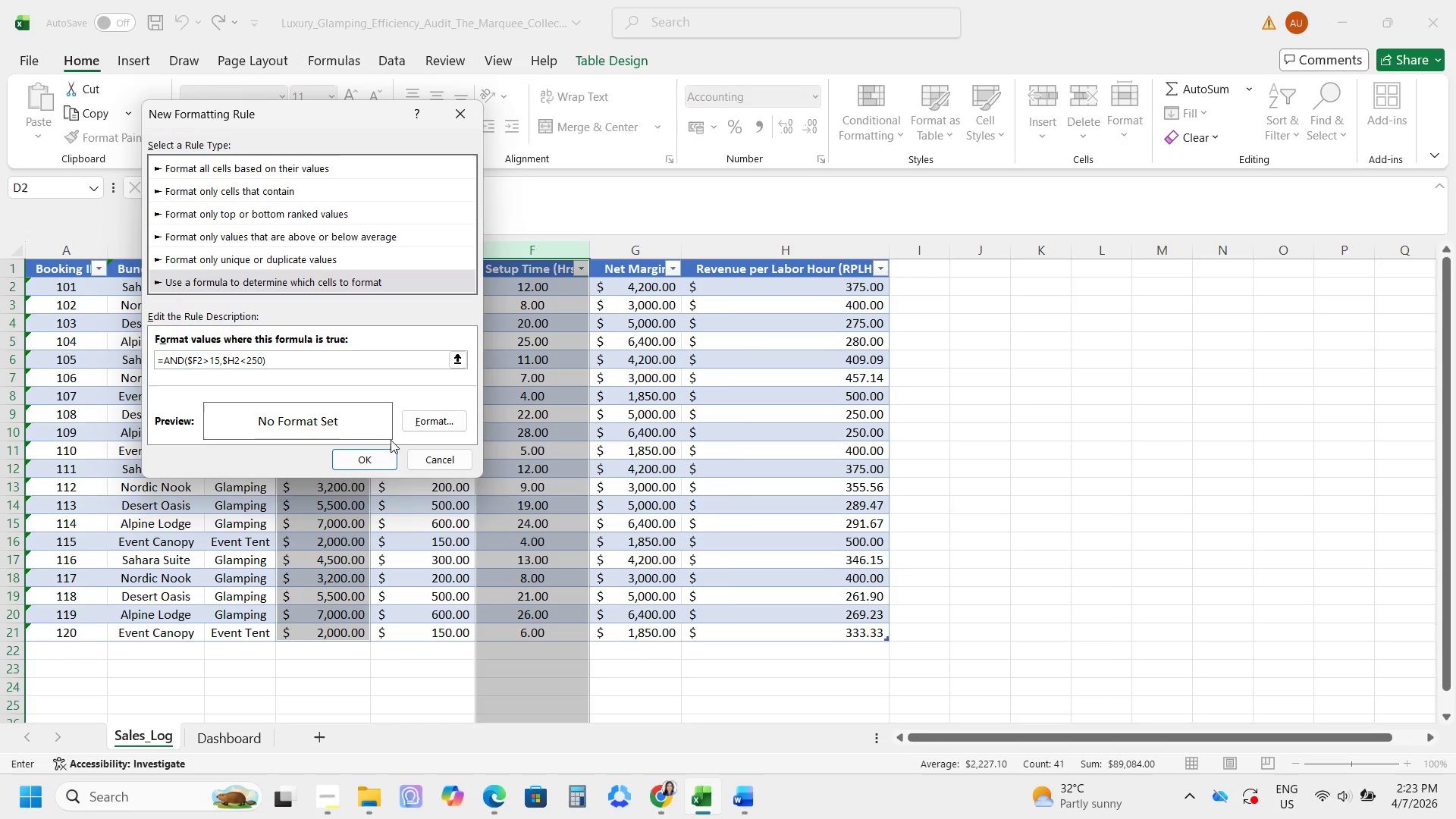 
left_click([417, 413])
 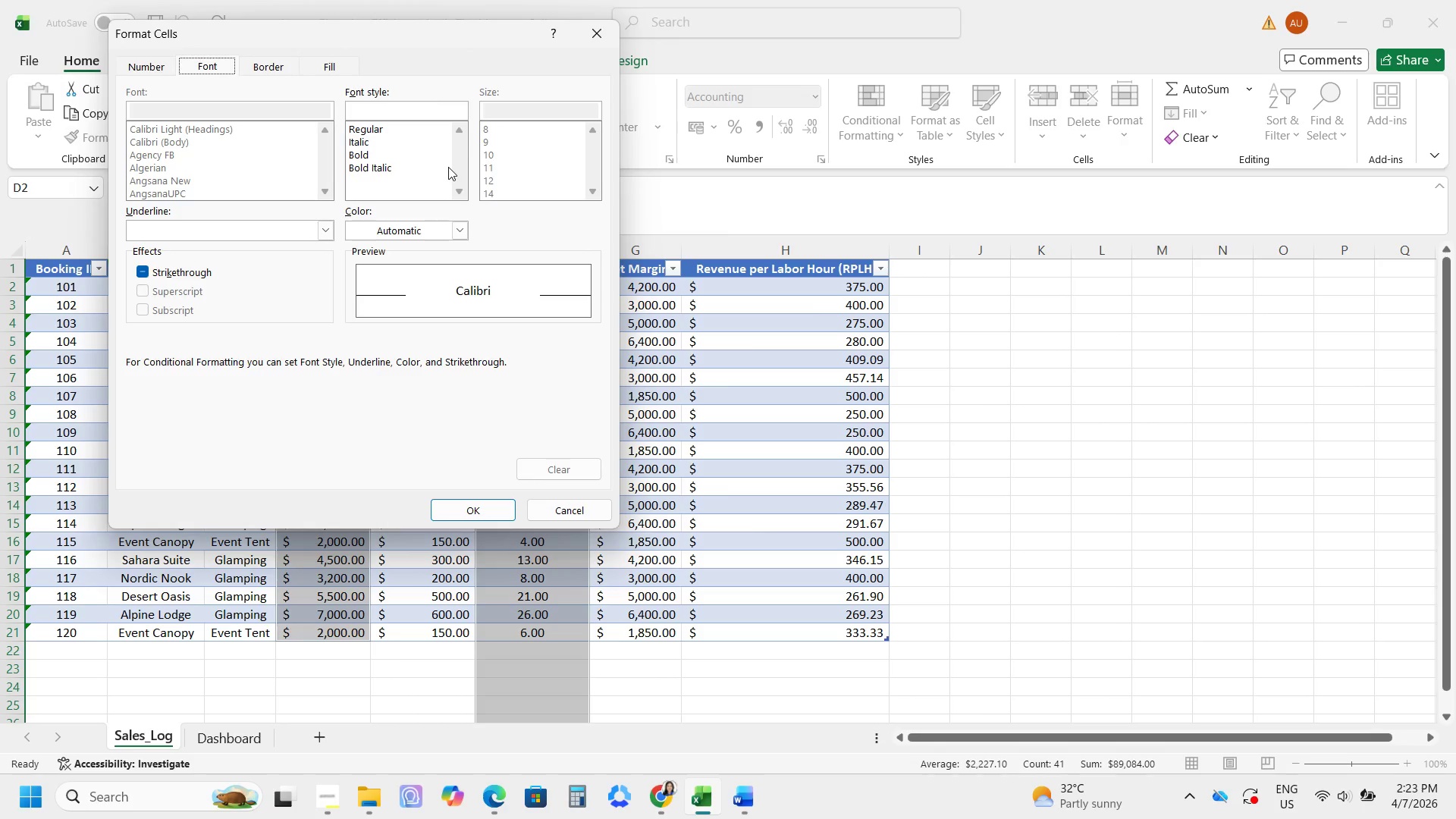 
wait(5.19)
 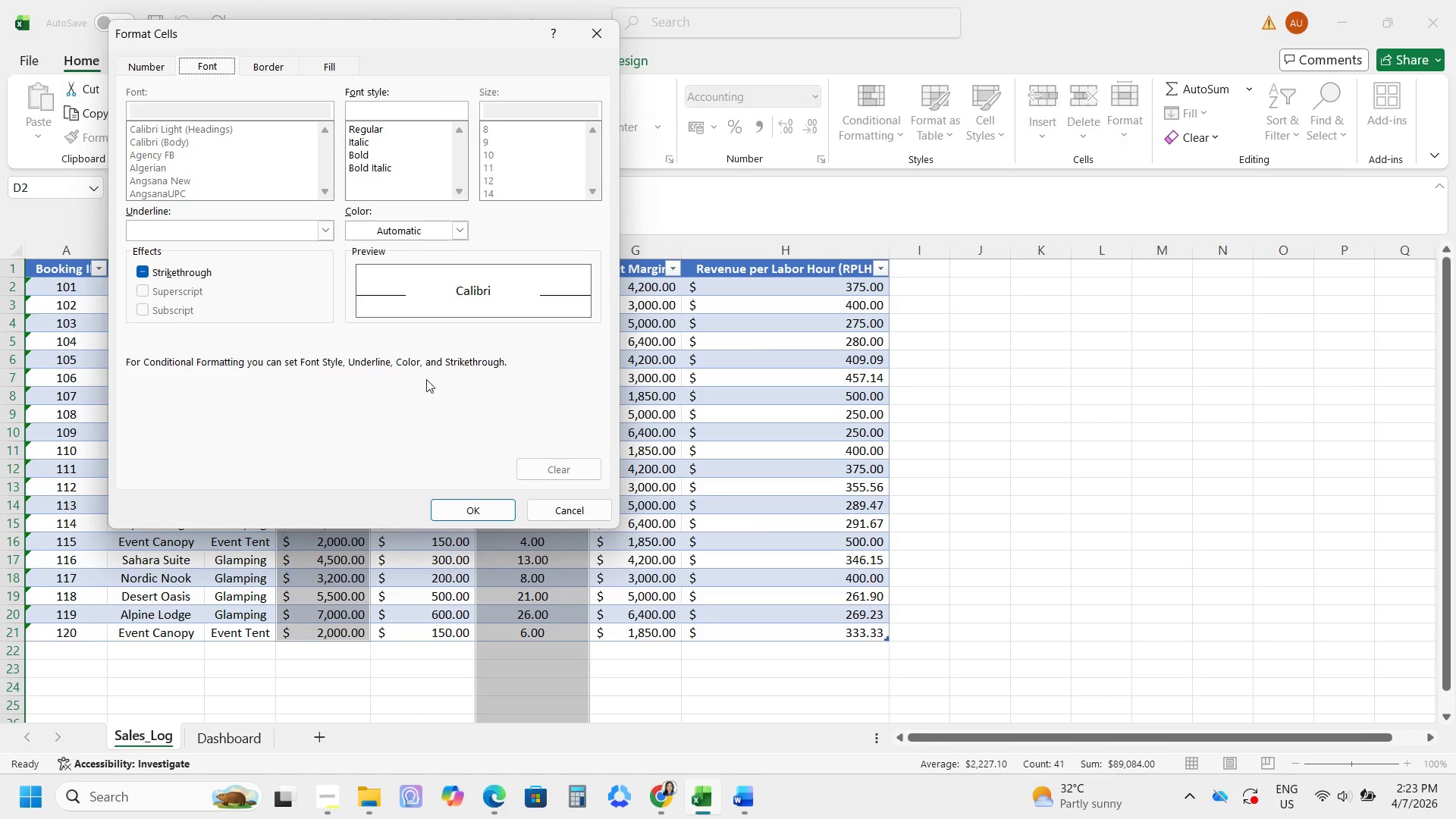 
left_click([323, 67])
 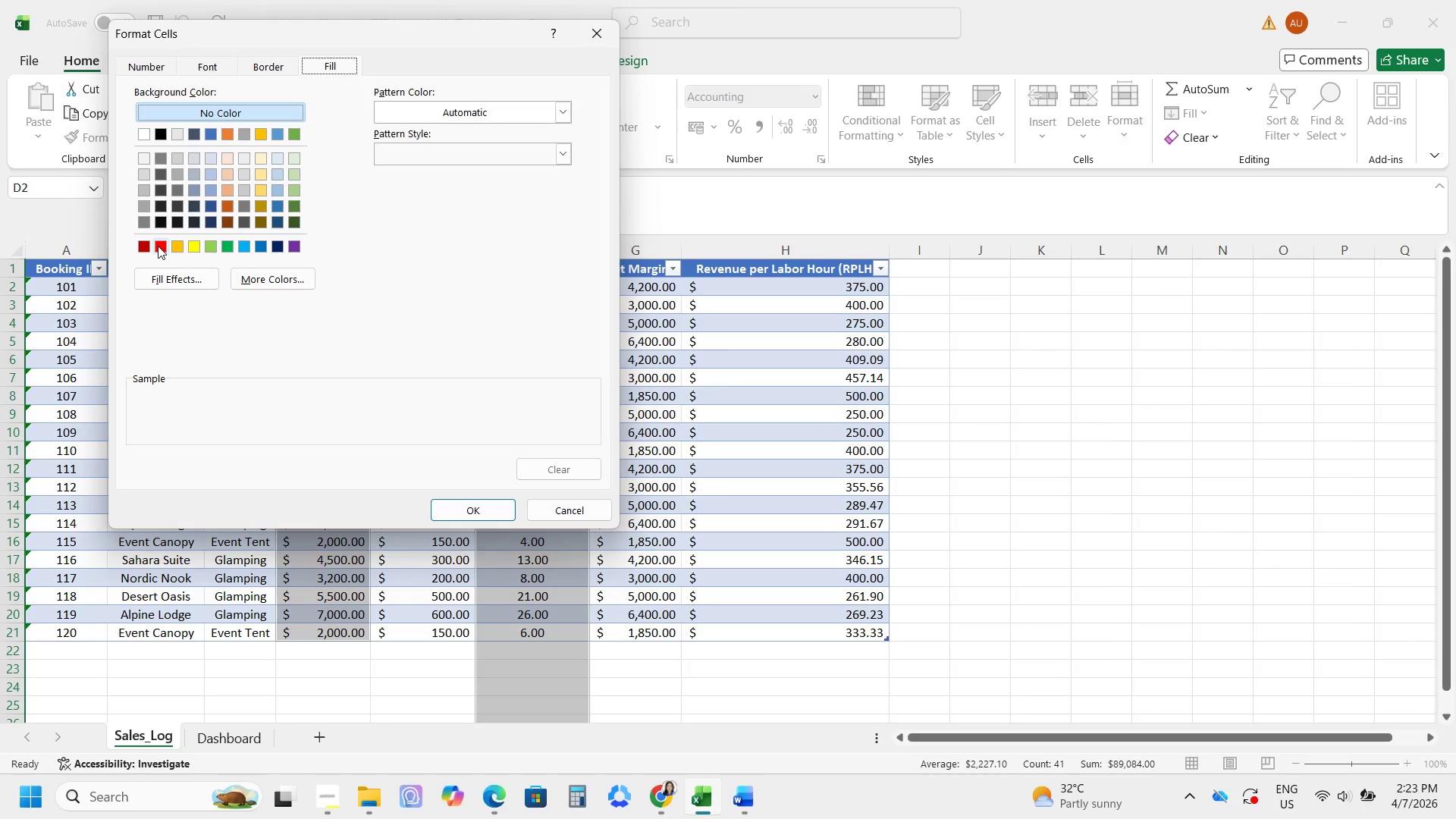 
left_click([158, 246])
 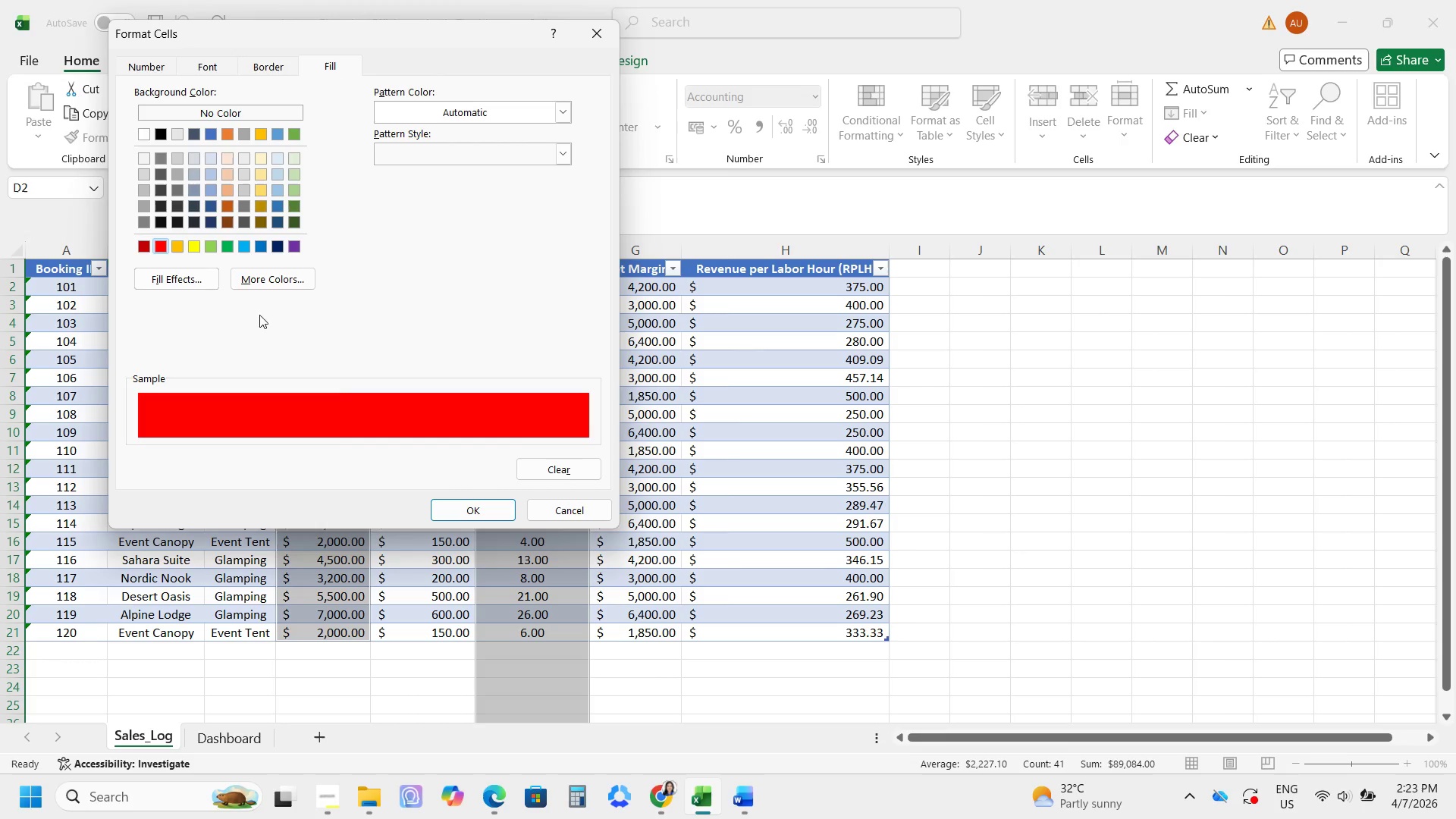 
left_click([281, 274])
 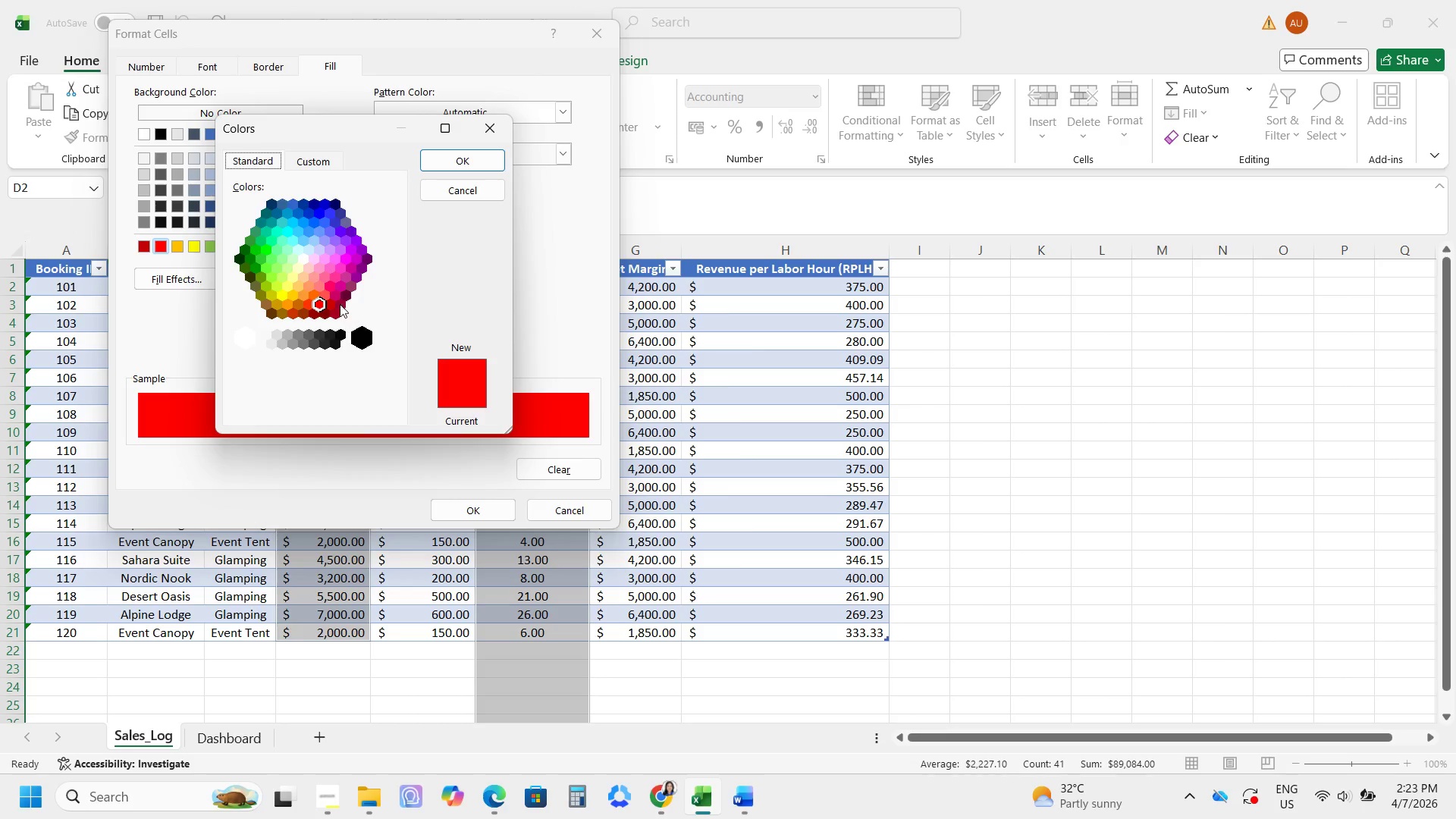 
left_click([310, 167])
 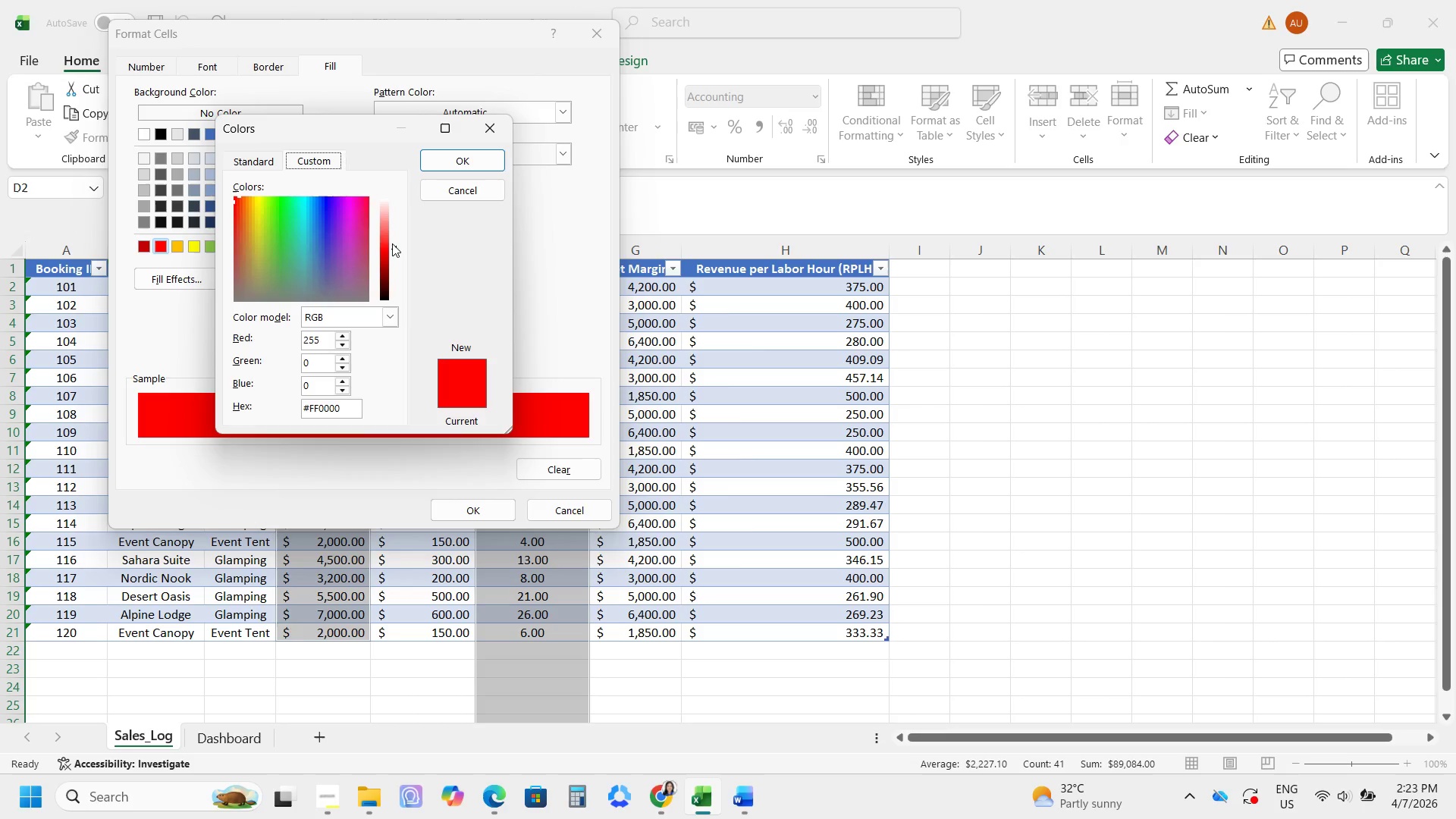 
left_click_drag(start_coordinate=[395, 245], to_coordinate=[398, 234])
 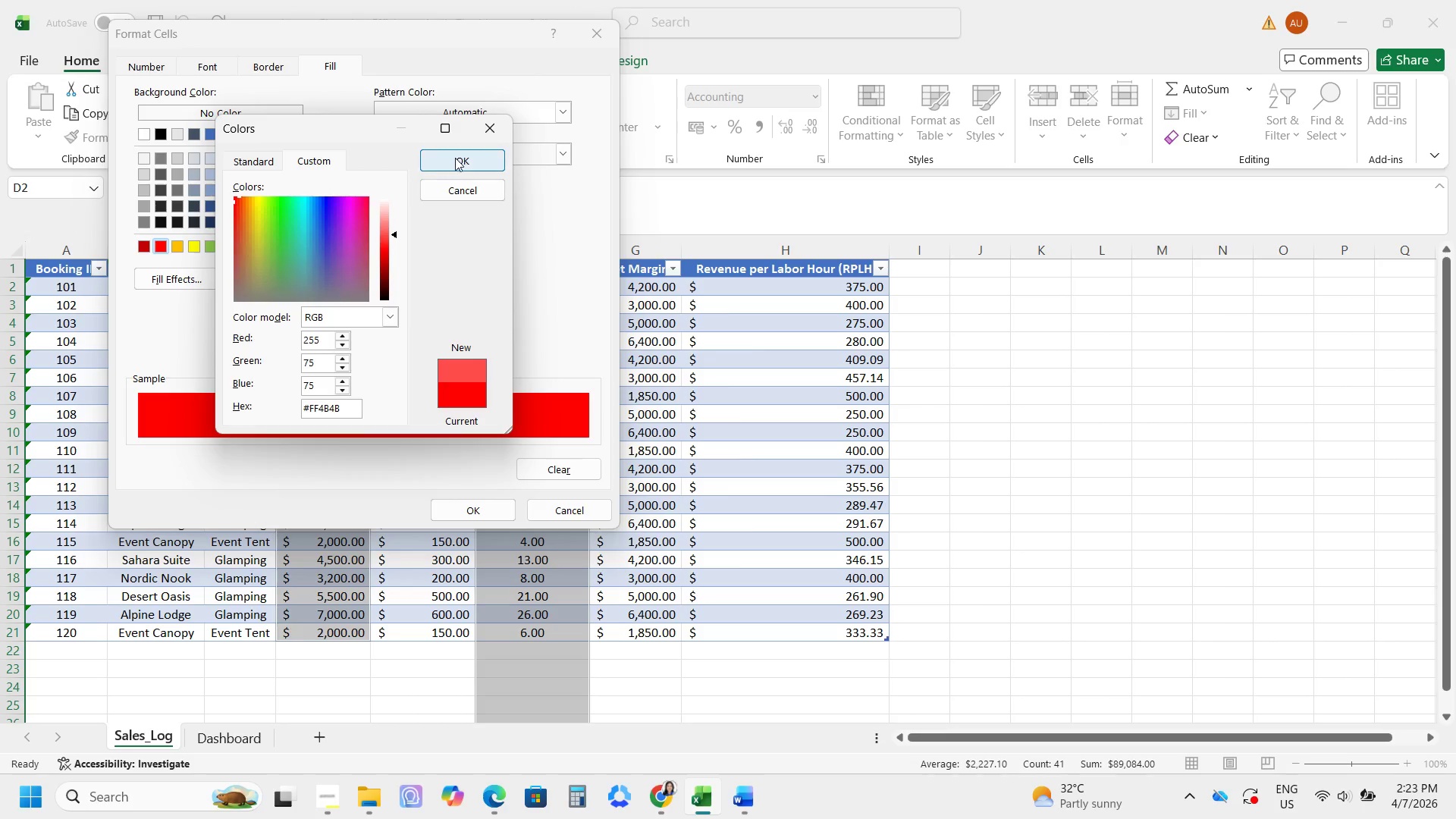 
left_click([454, 165])
 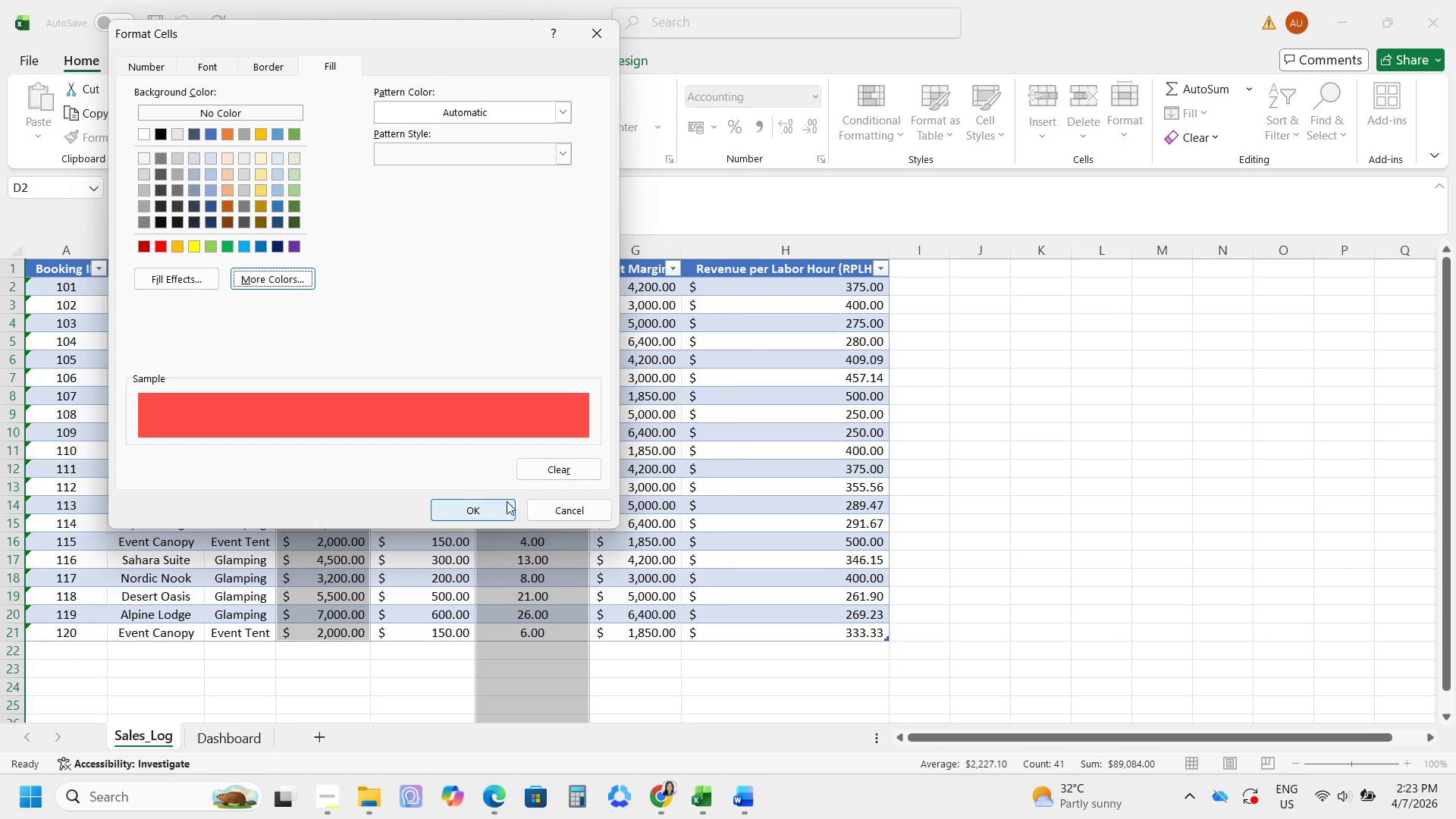 
left_click([494, 510])
 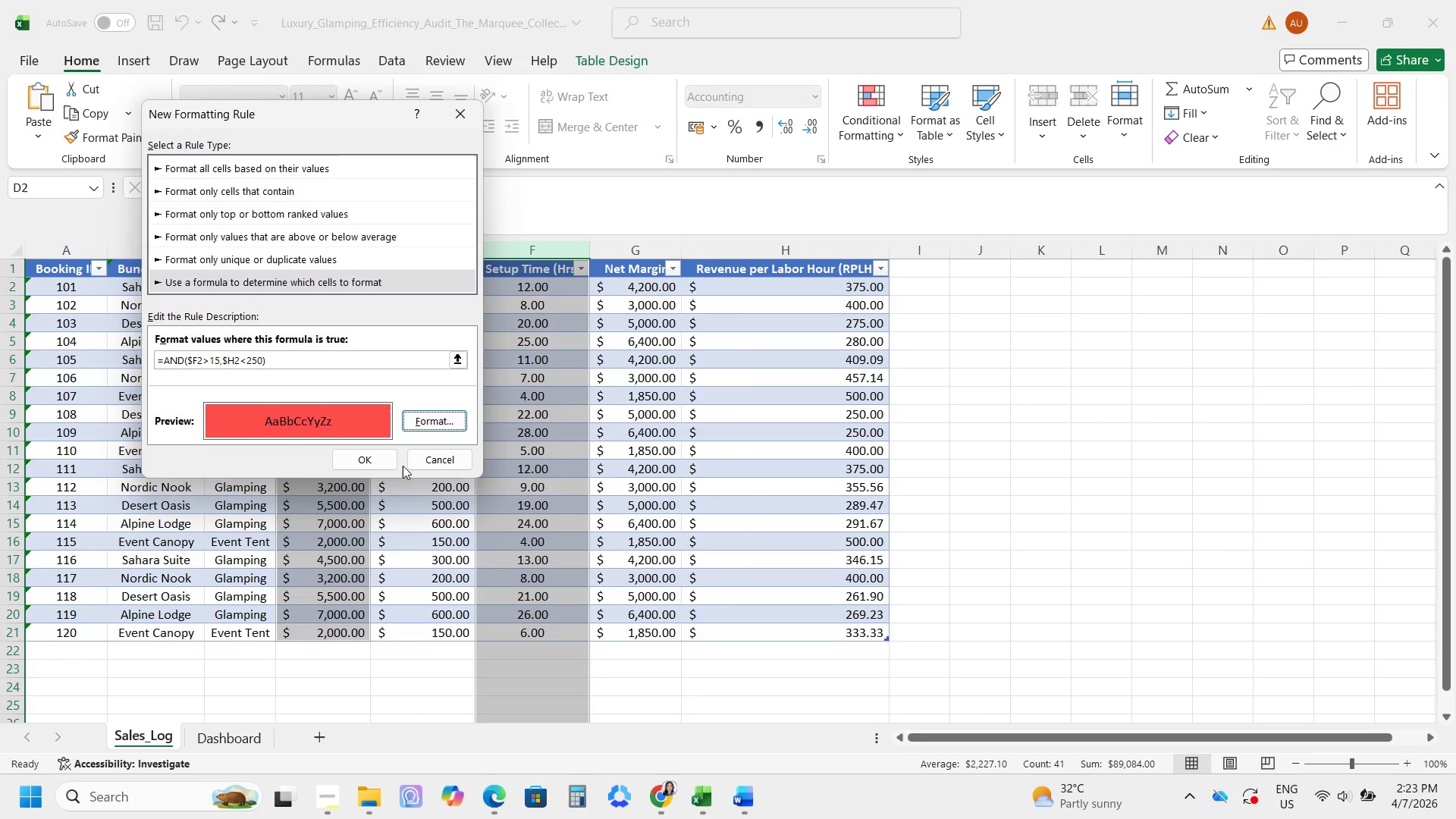 
left_click([376, 463])
 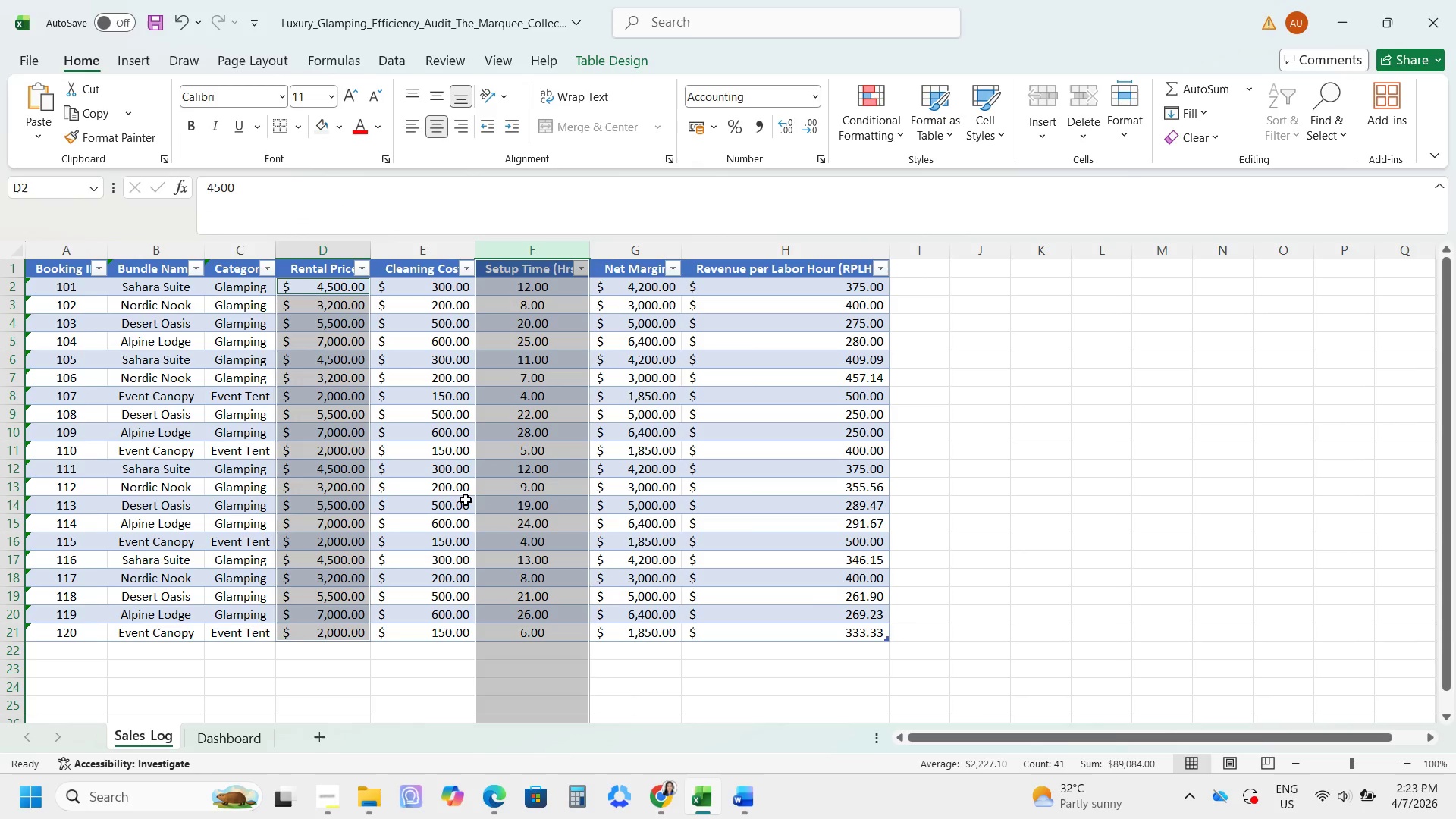 
wait(15.64)
 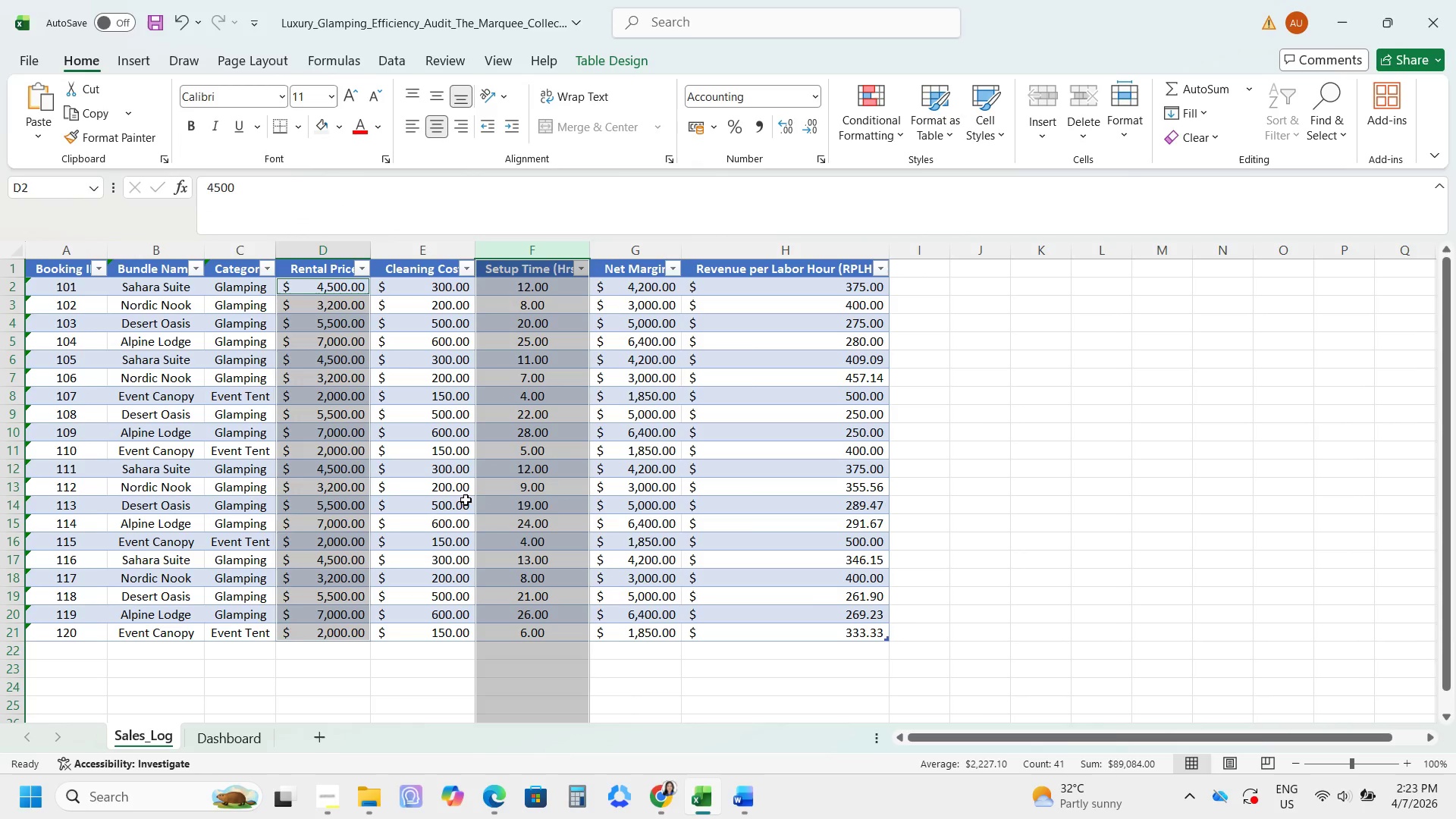 
left_click([386, 645])
 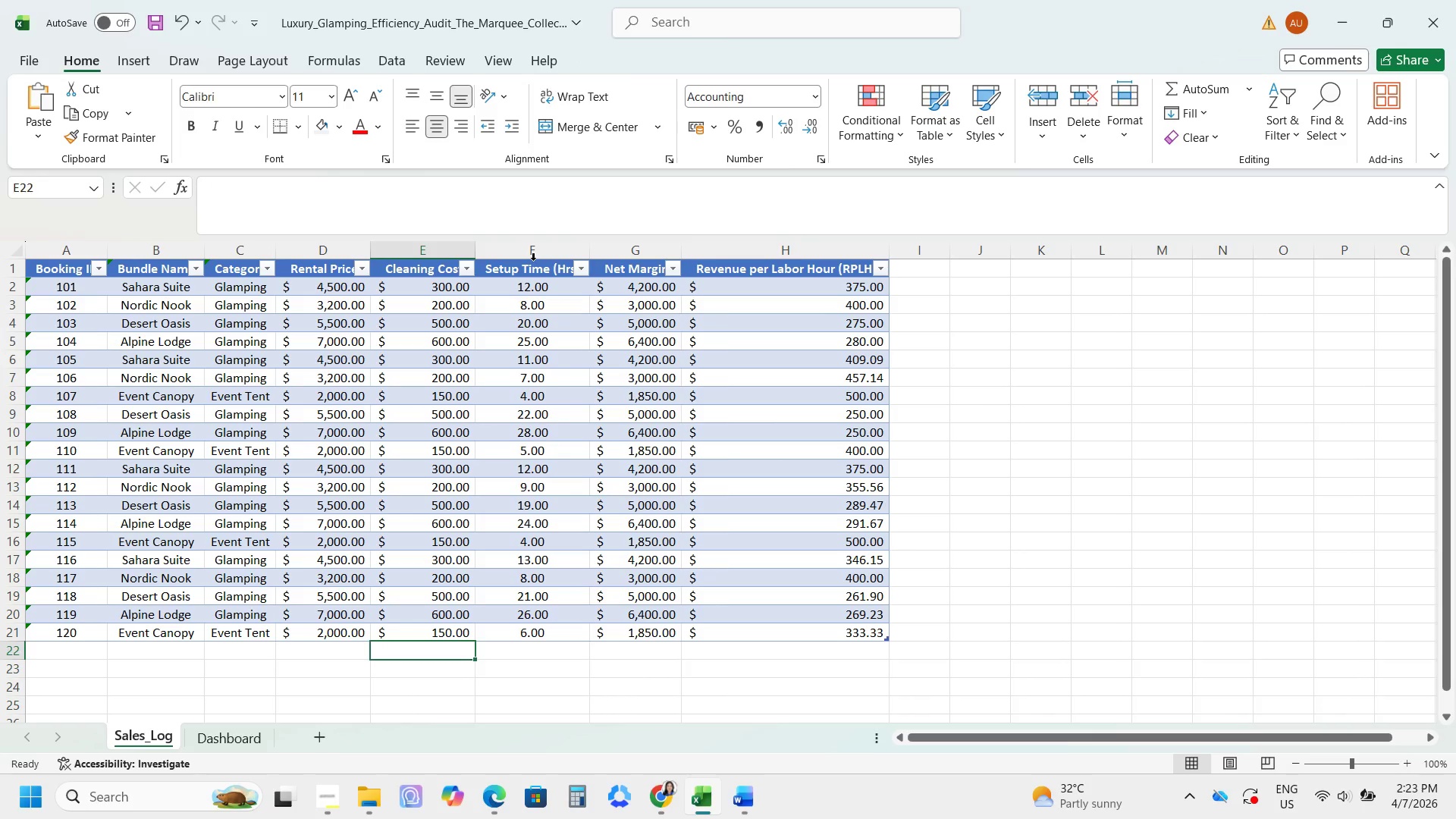 
wait(5.7)
 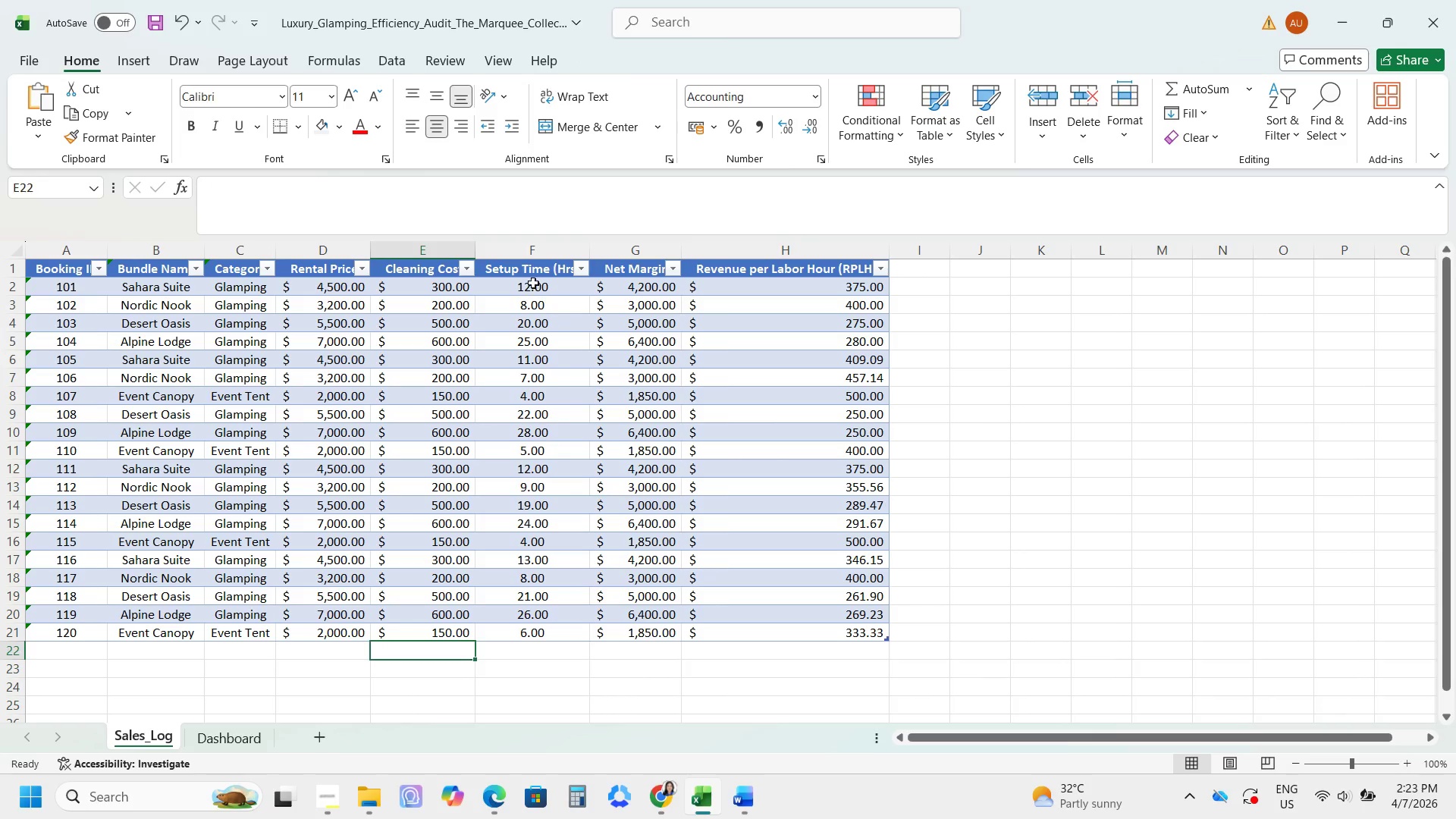 
left_click([530, 261])
 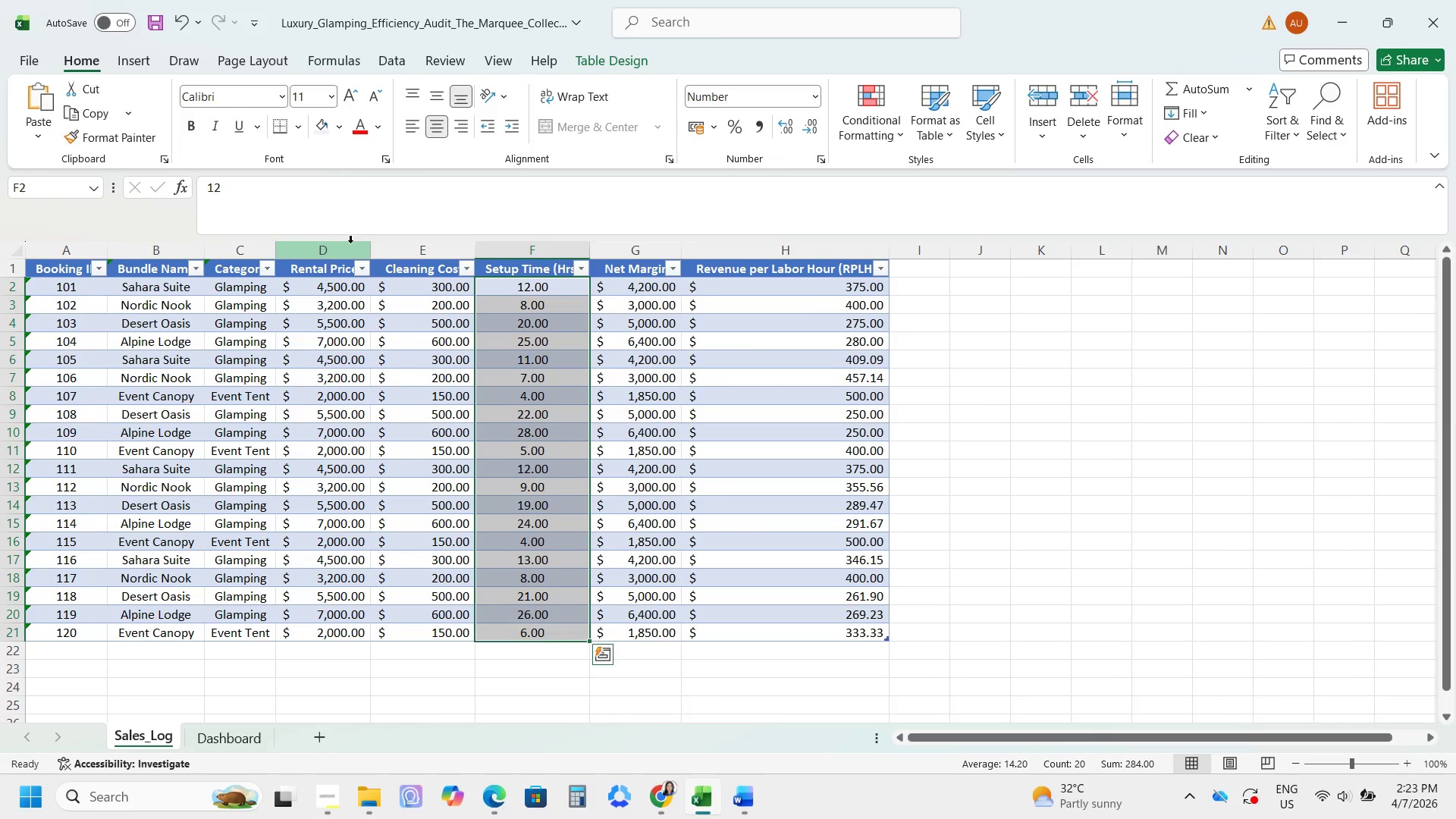 
hold_key(key=ControlLeft, duration=0.45)
 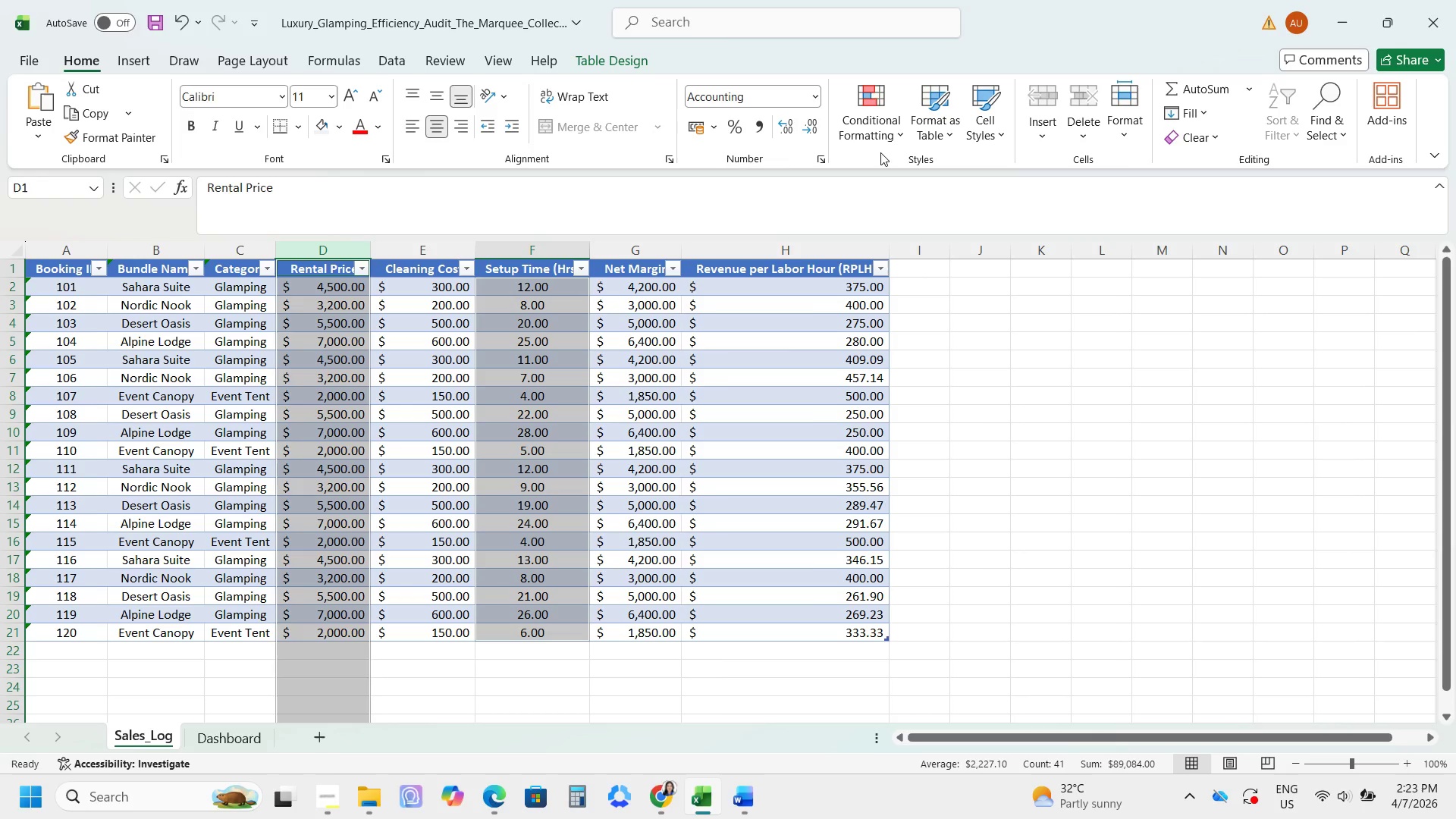 
left_click([882, 141])
 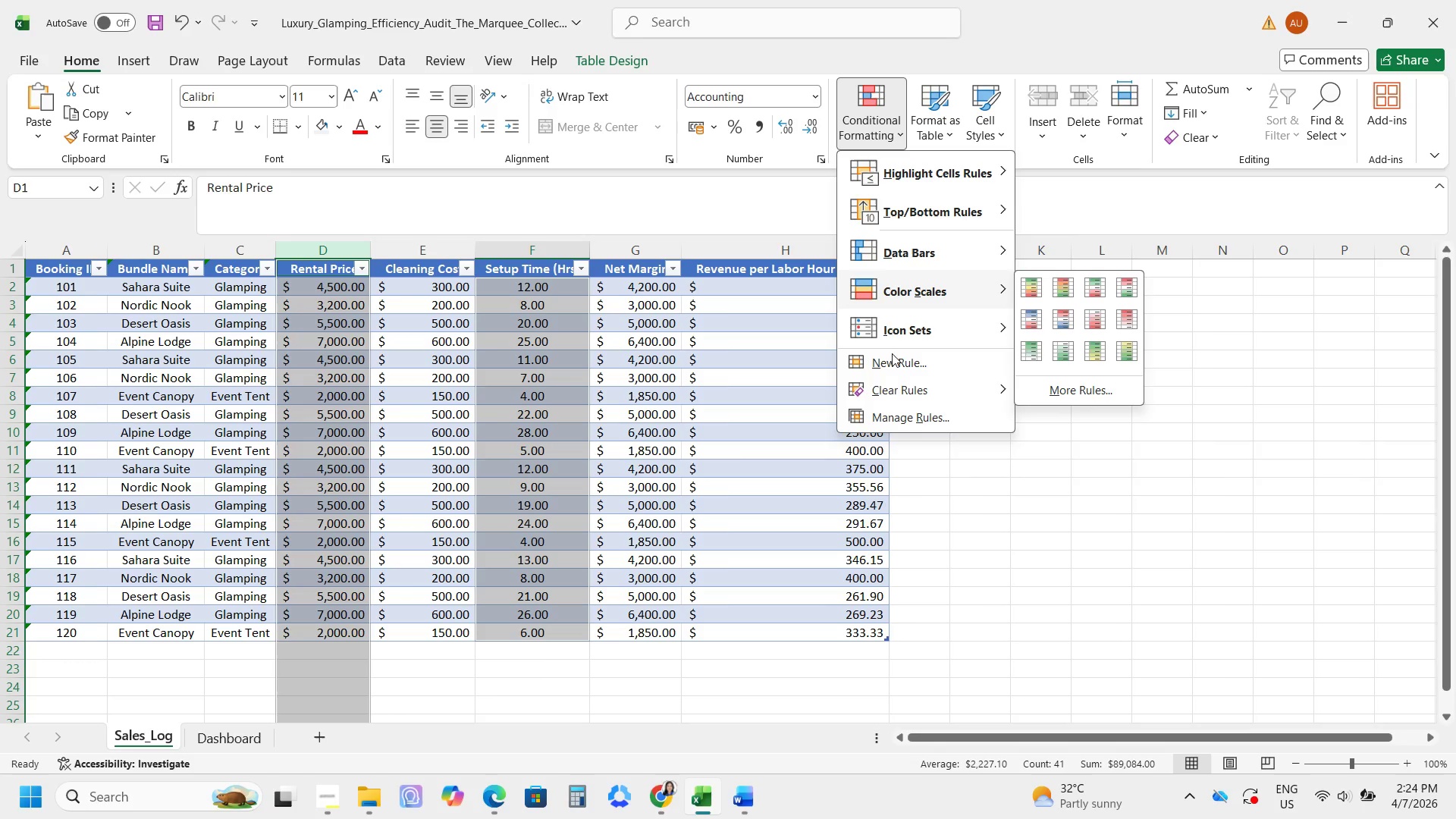 
left_click([908, 425])
 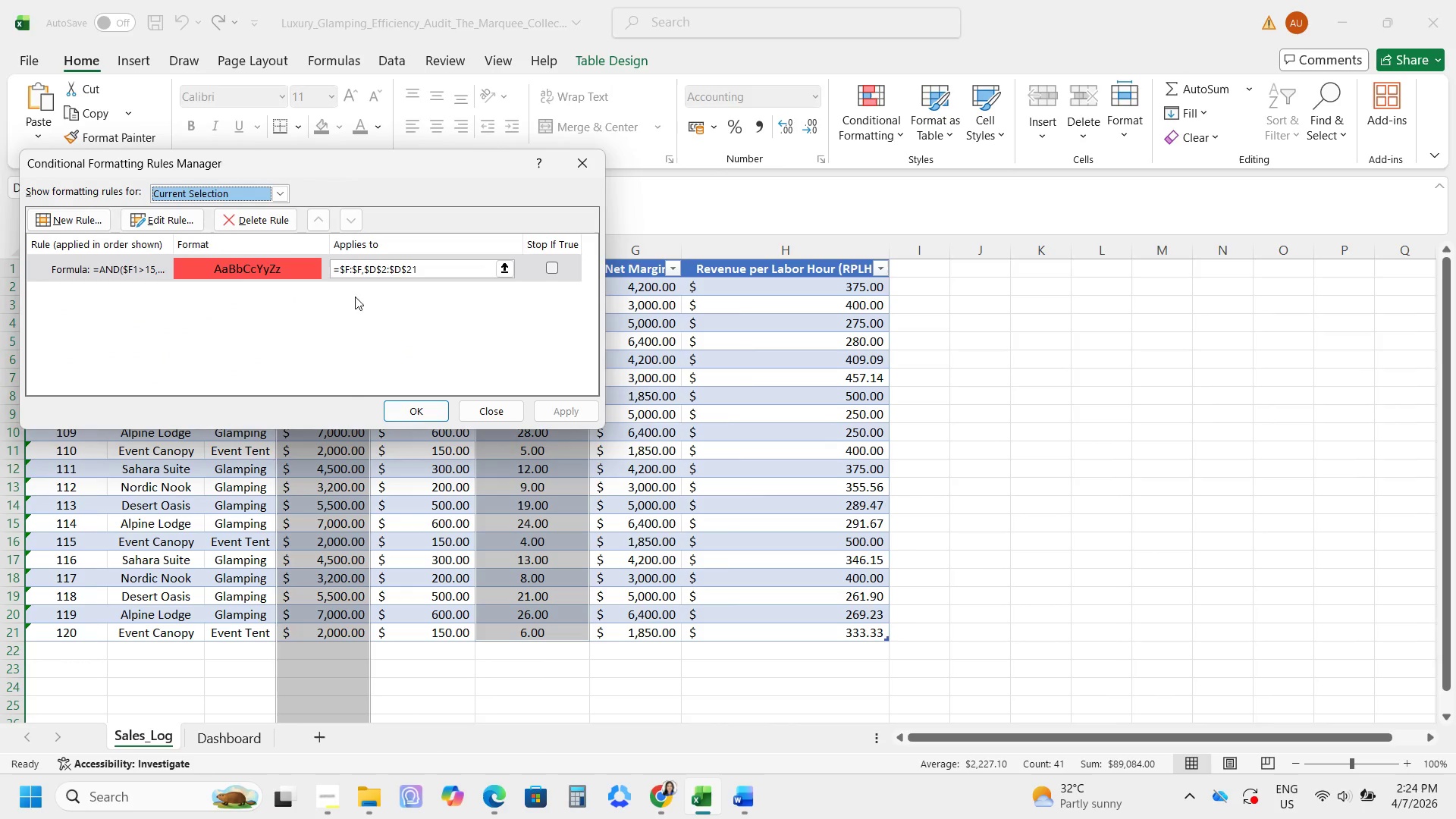 
left_click([129, 263])
 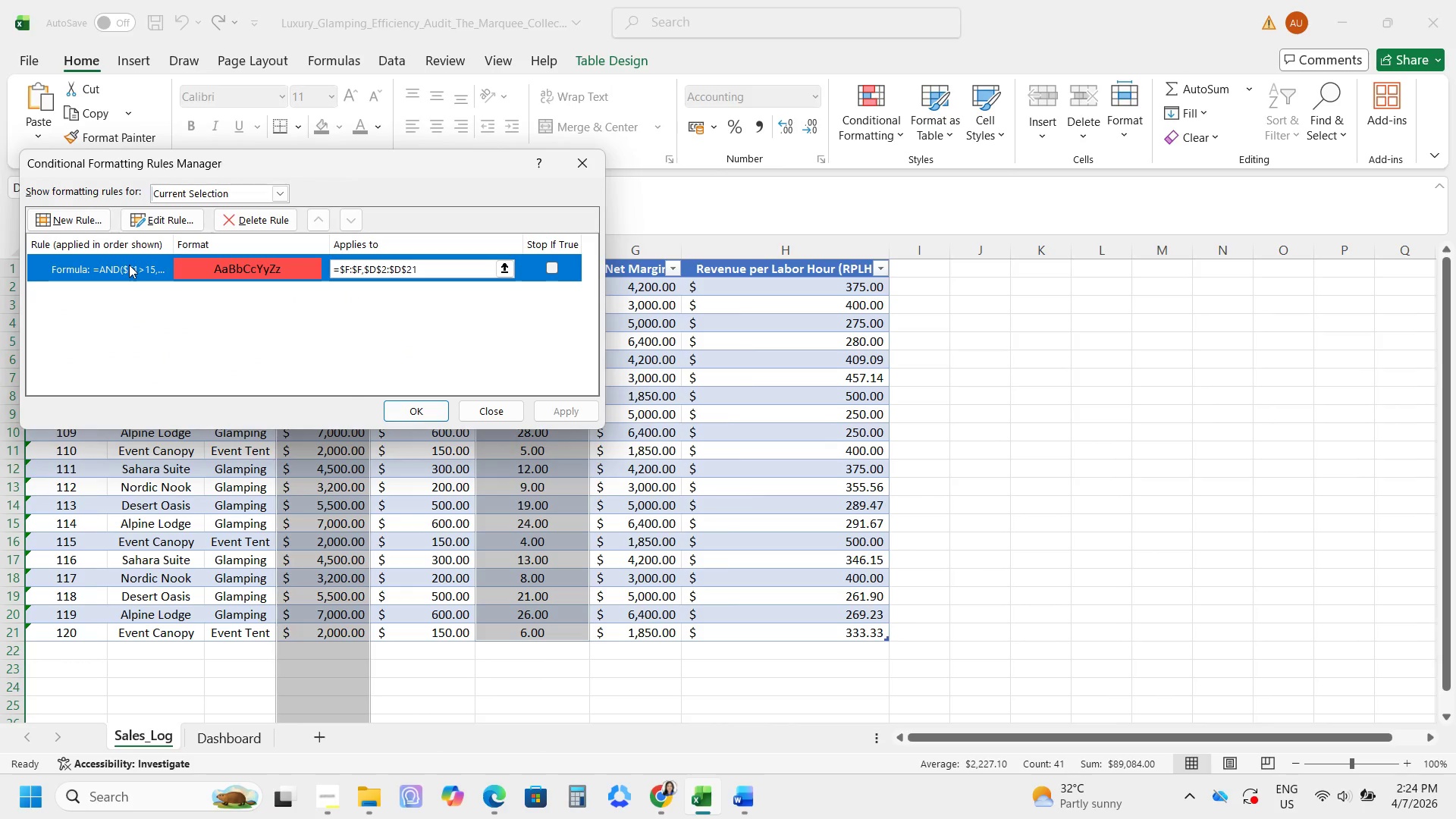 
double_click([132, 267])
 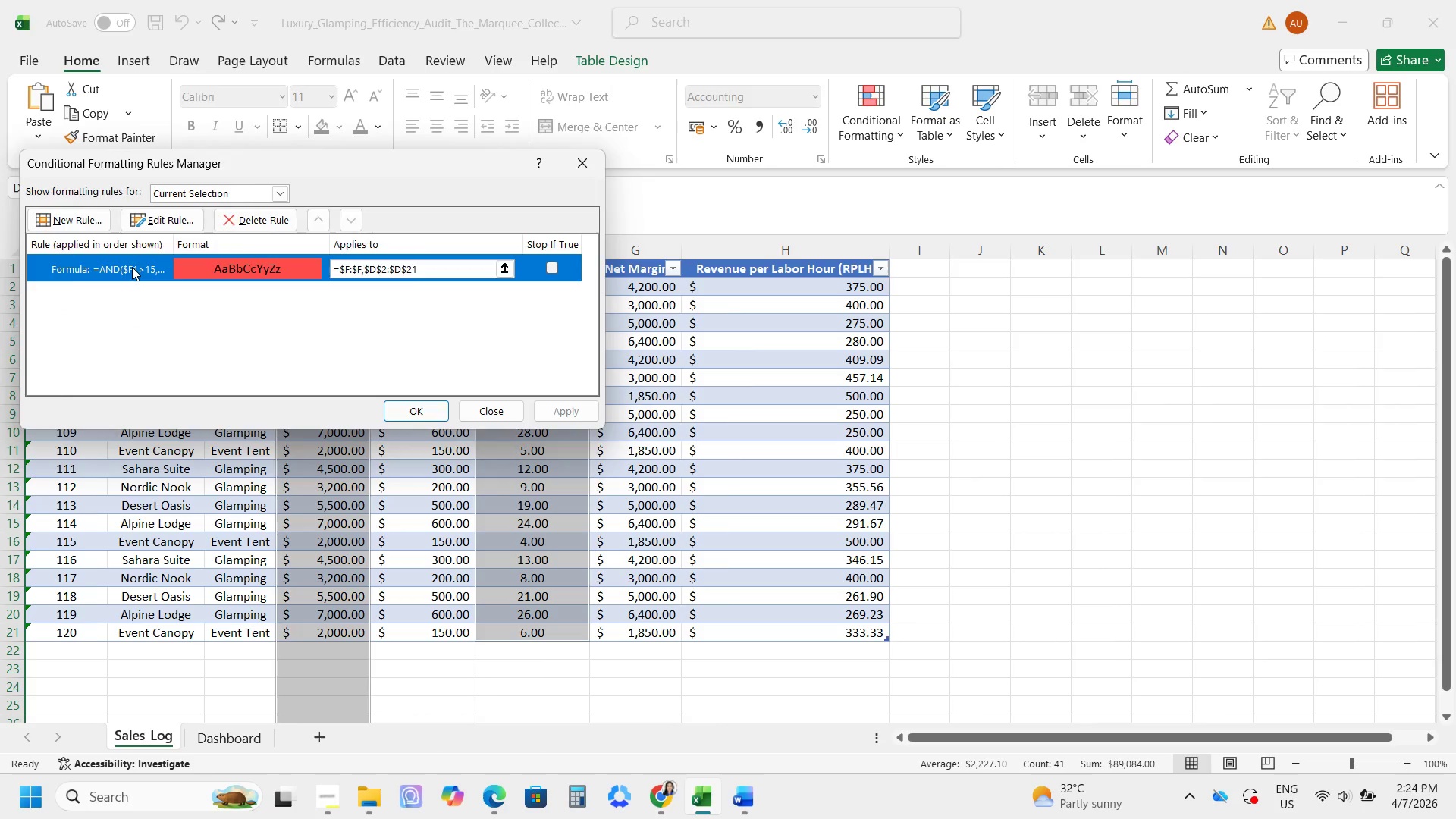 
triple_click([132, 267])
 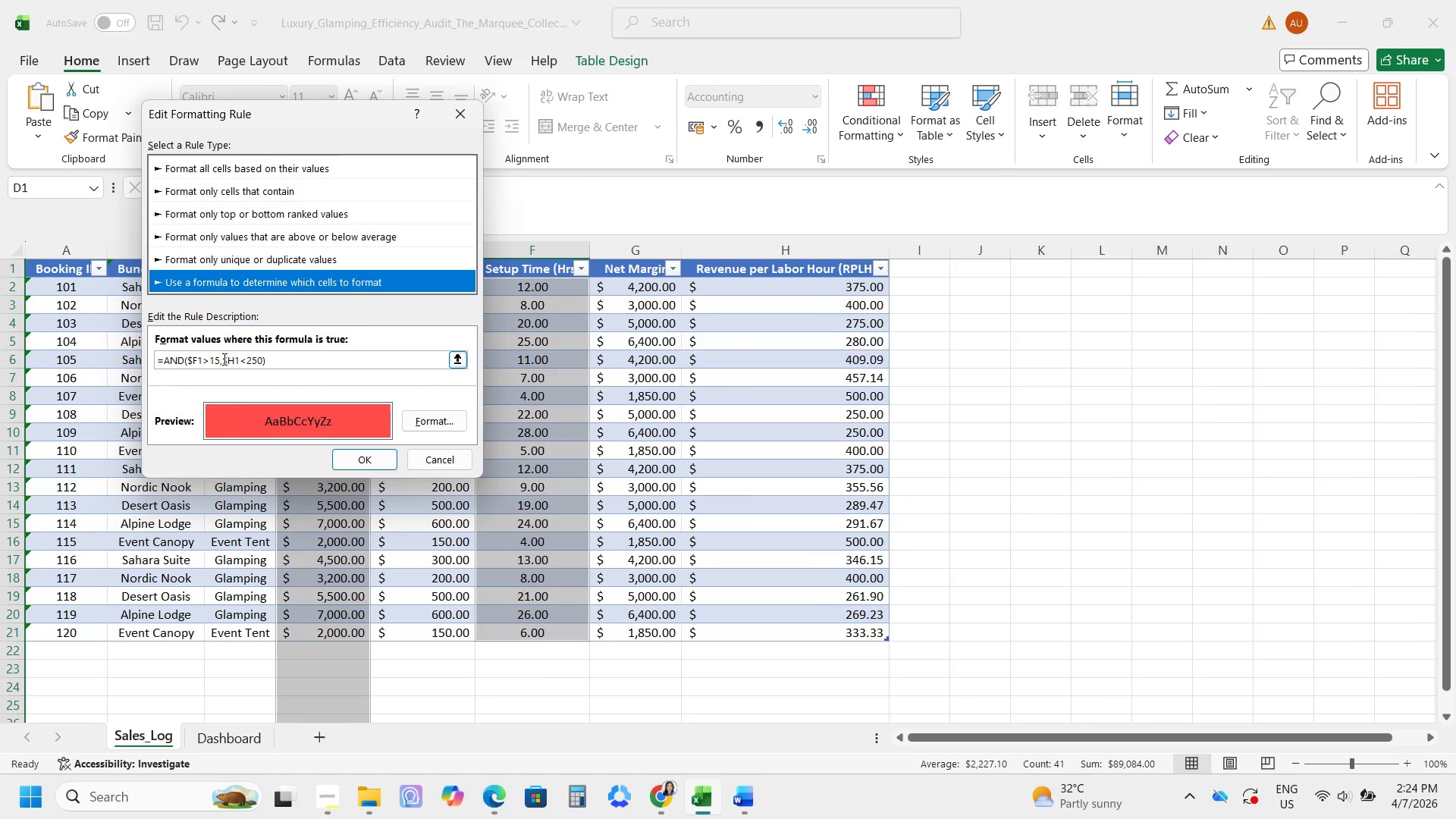 
left_click([222, 359])
 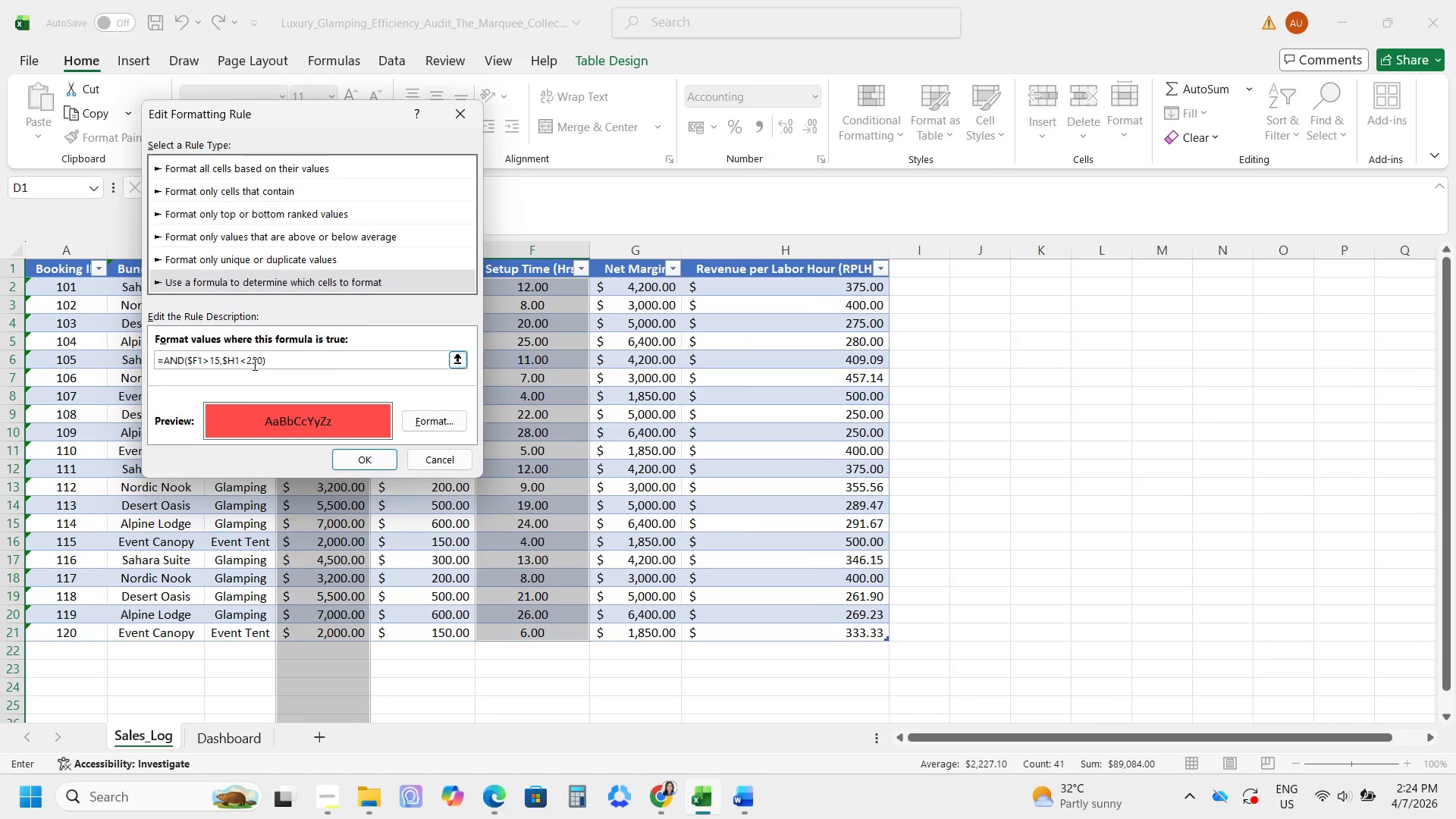 
key(Space)
 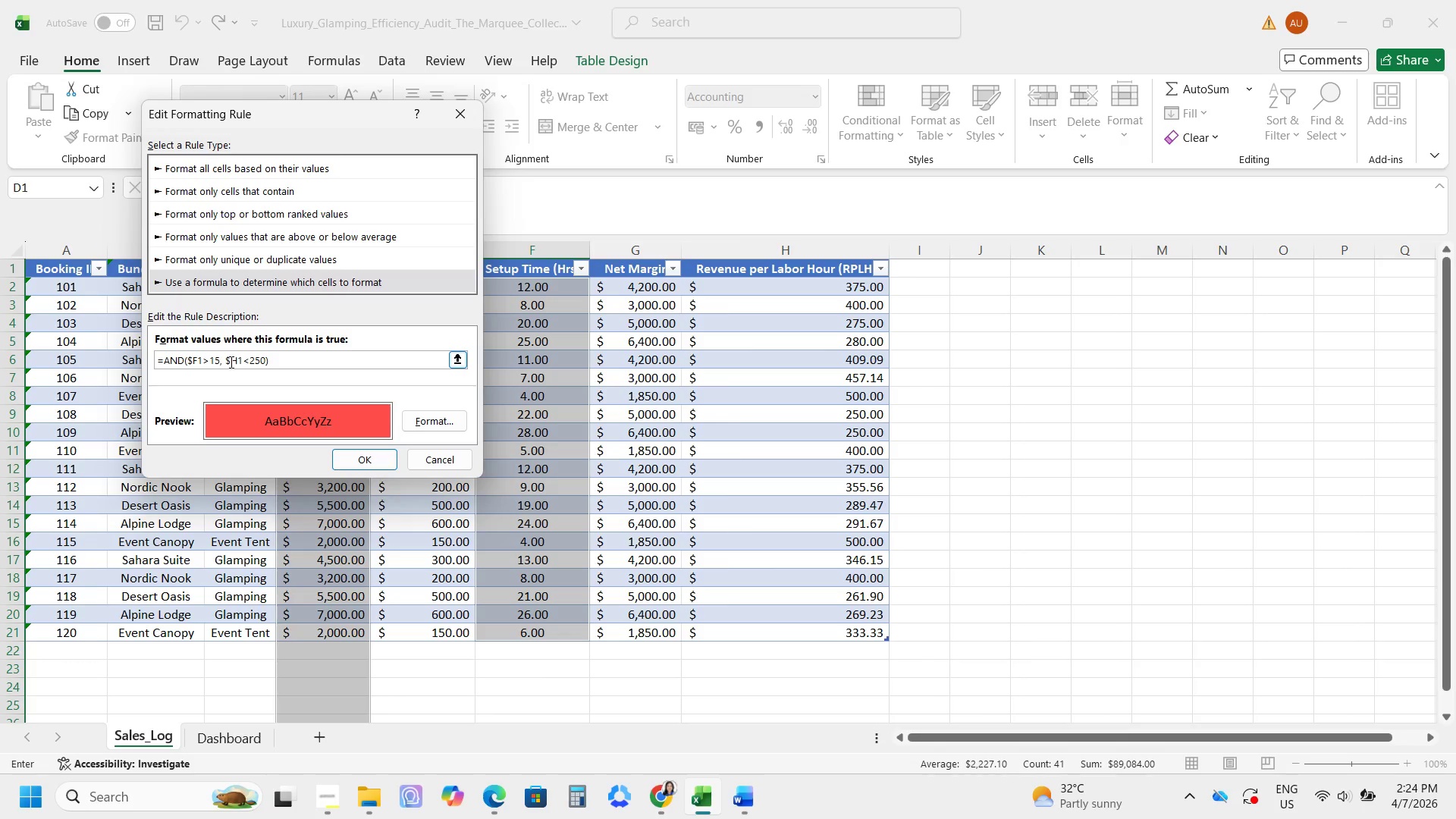 
wait(6.61)
 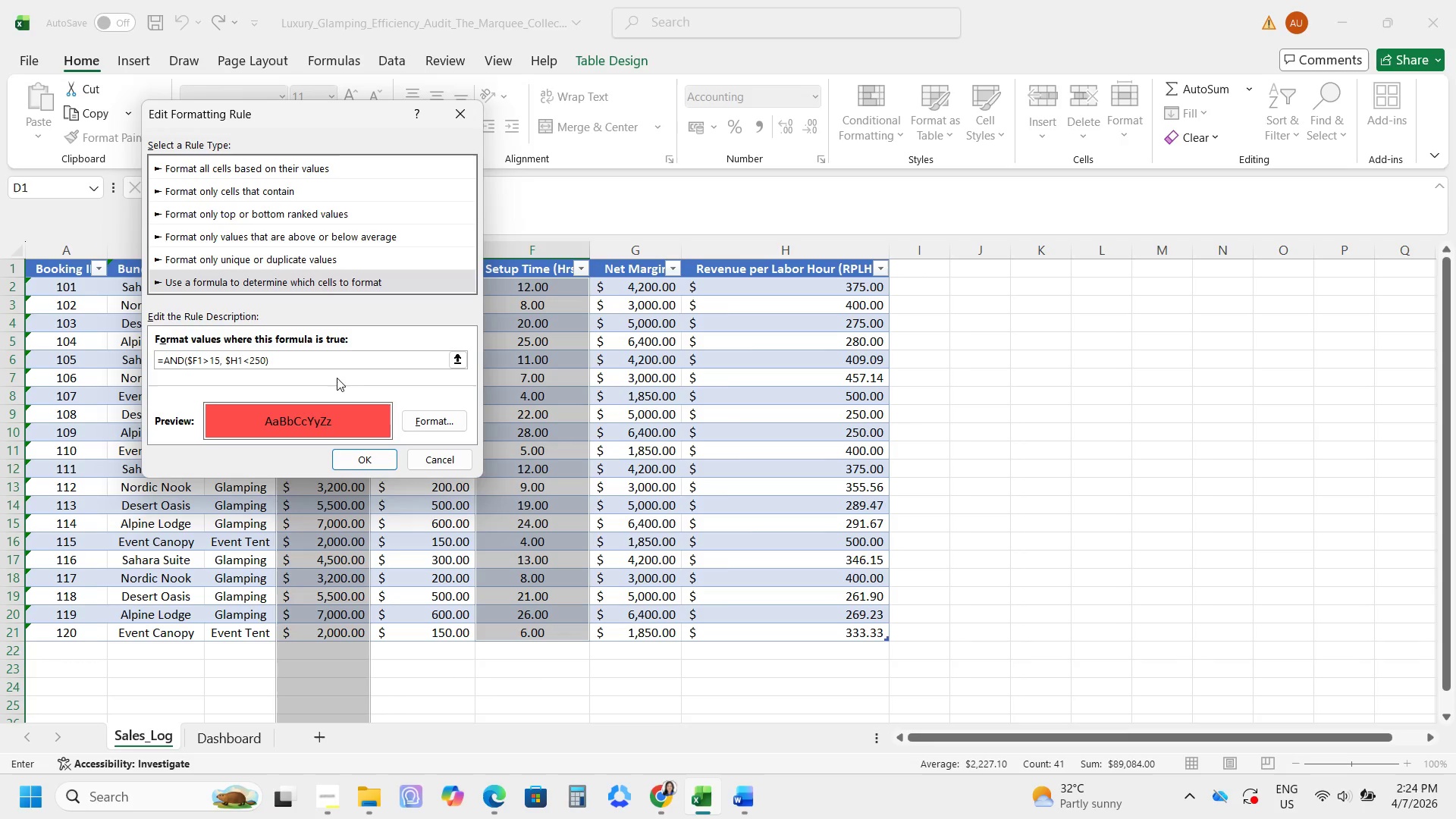 
left_click([203, 363])
 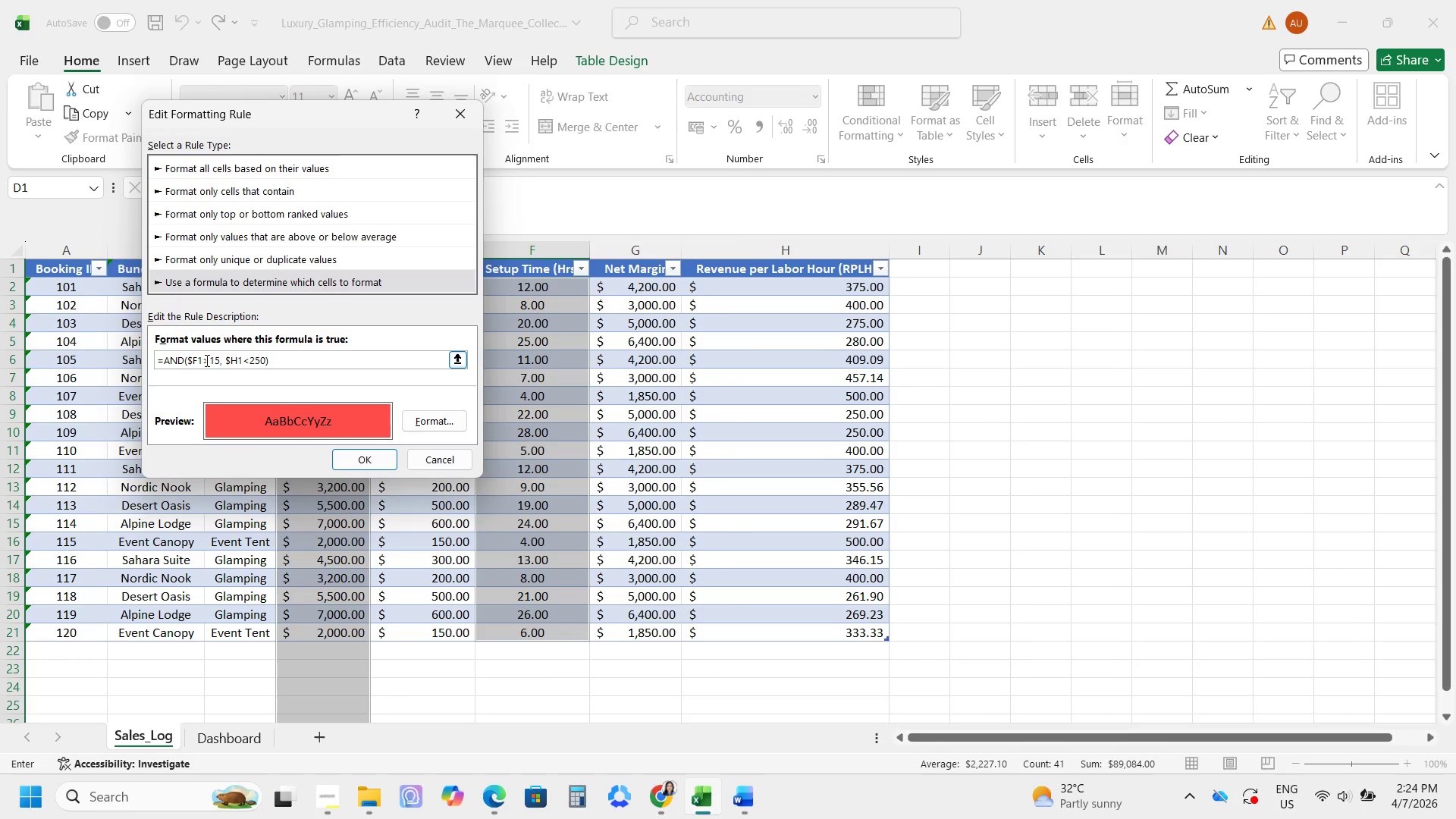 
key(Backspace)
 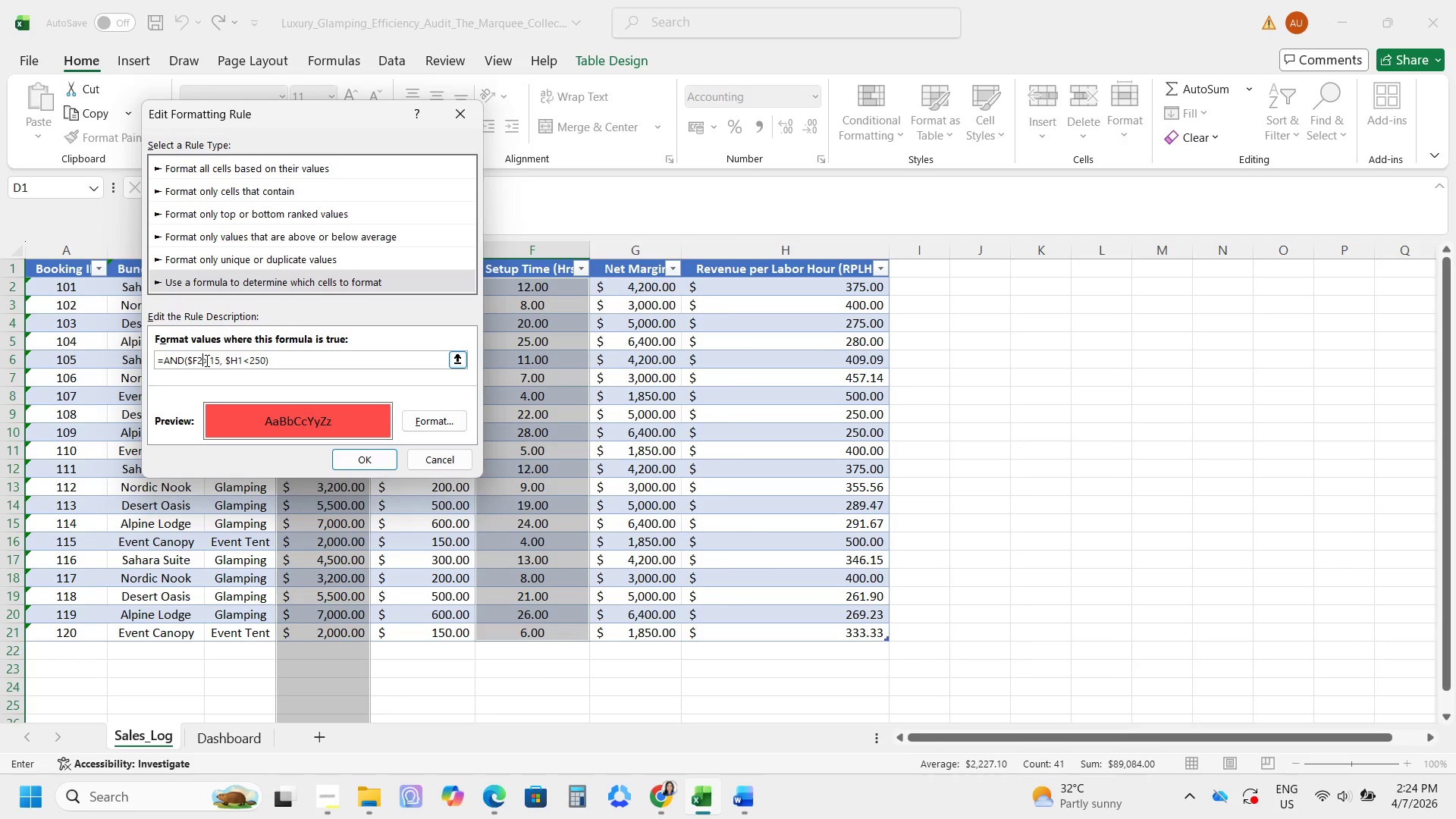 
key(2)
 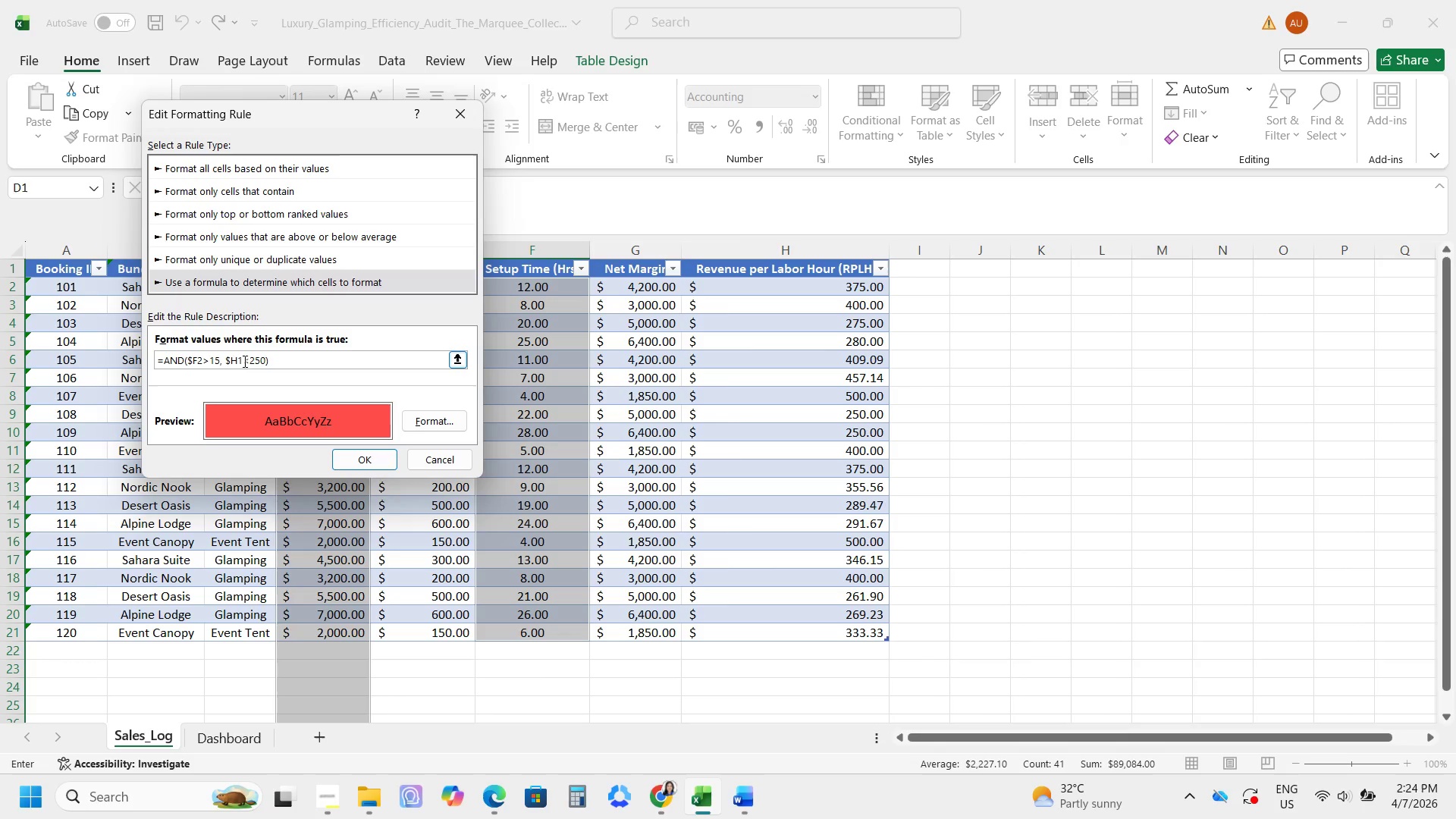 
left_click([242, 361])
 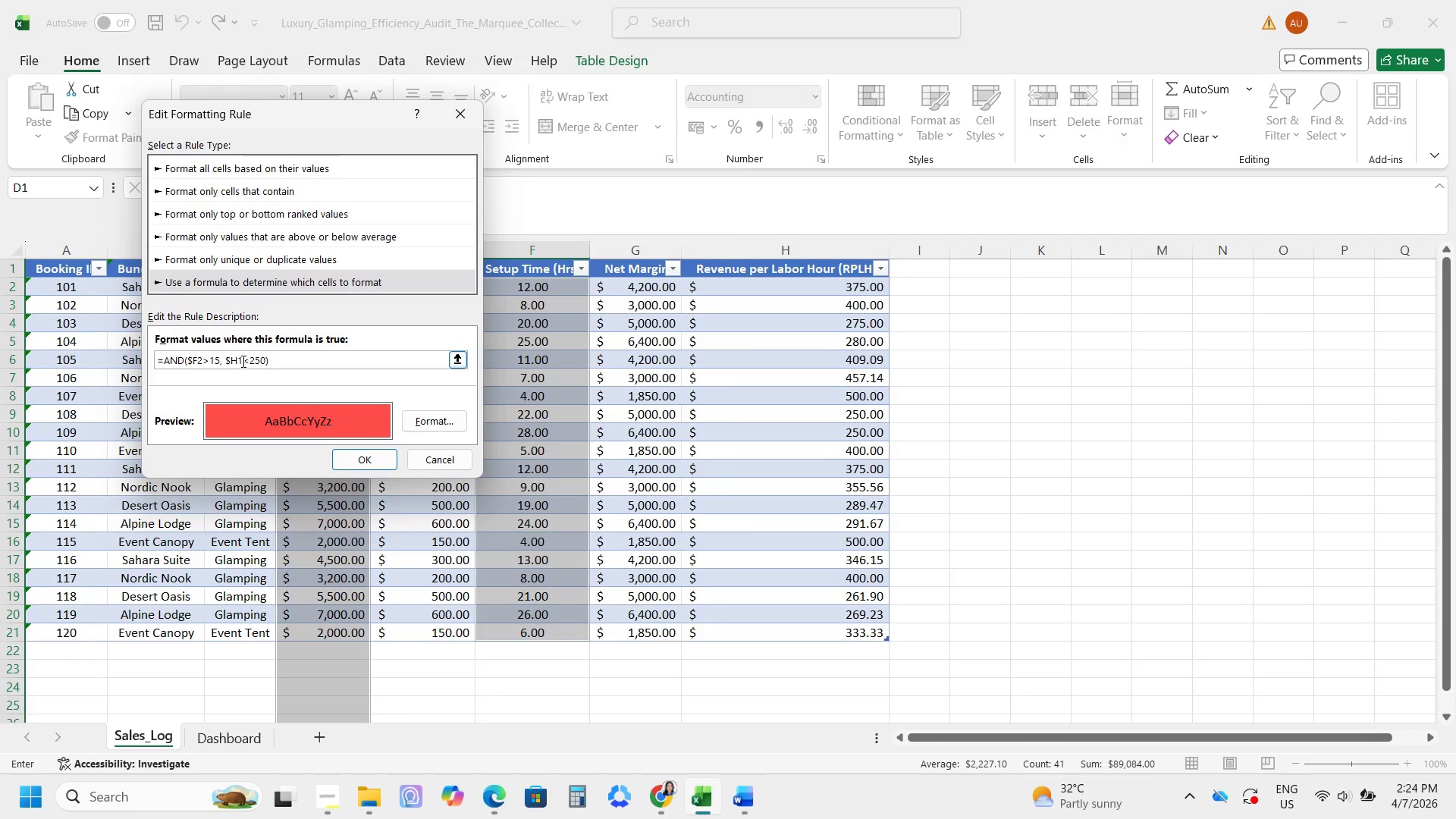 
key(Backspace)
 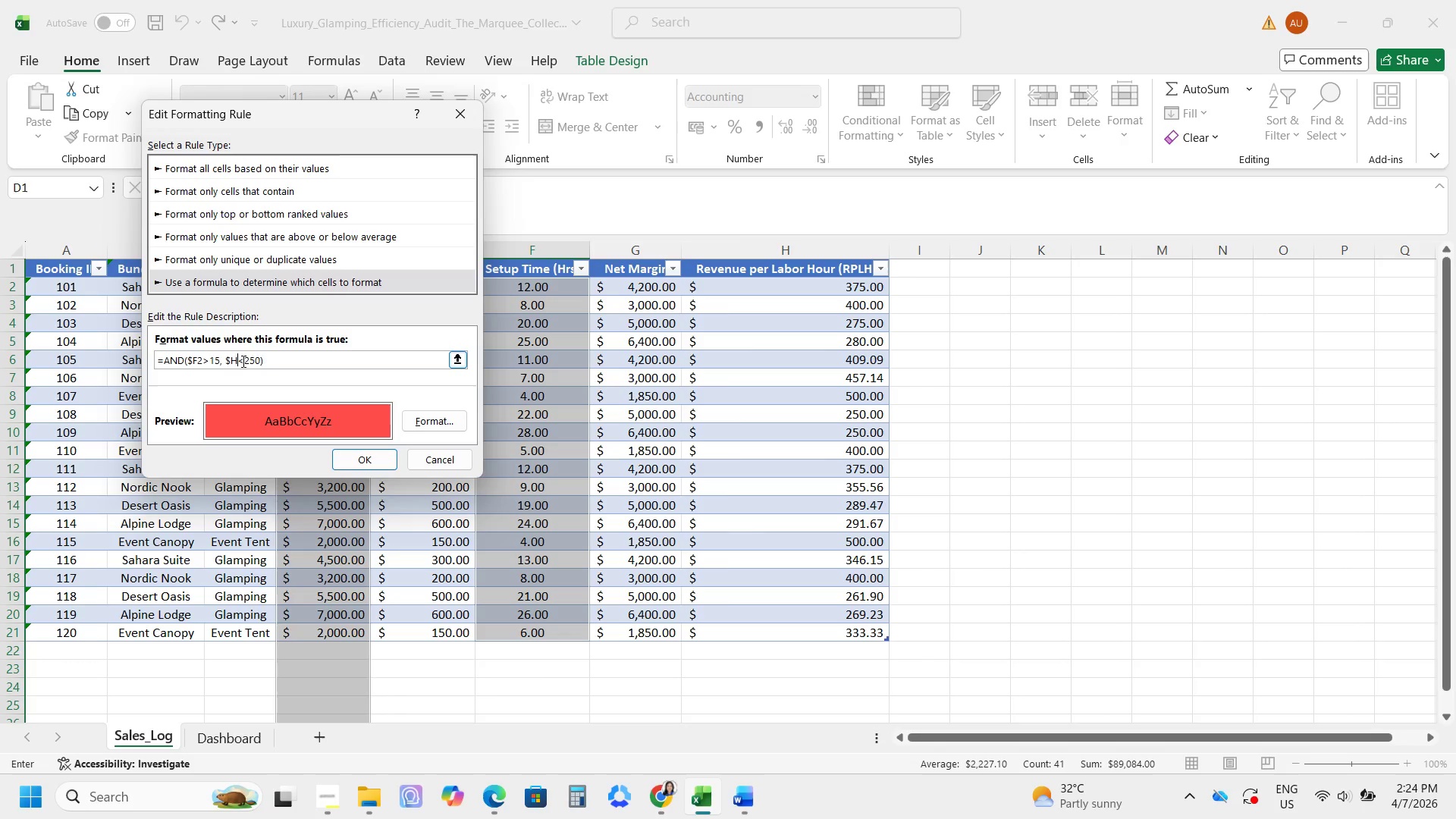 
key(2)
 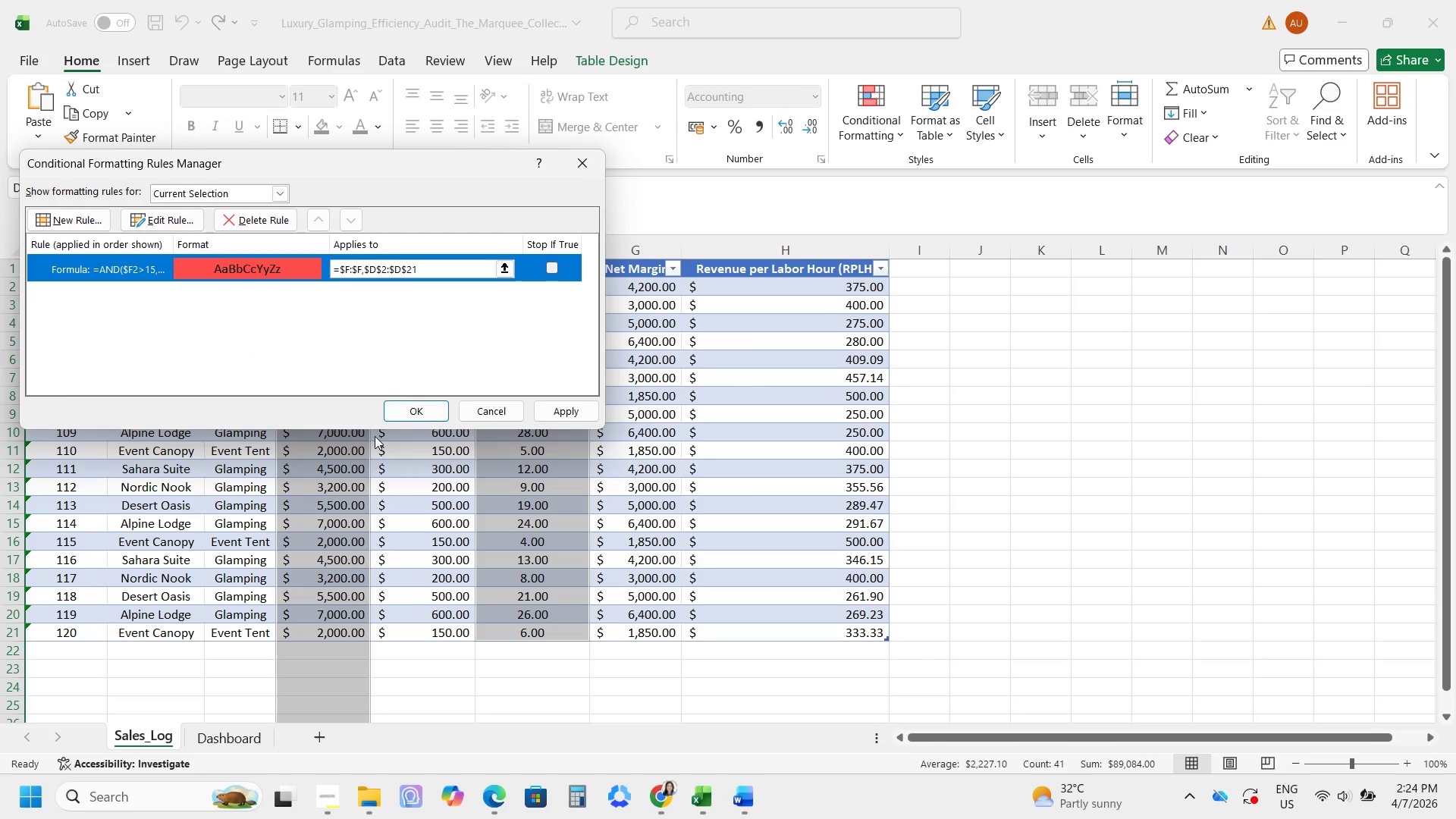 
left_click([410, 415])
 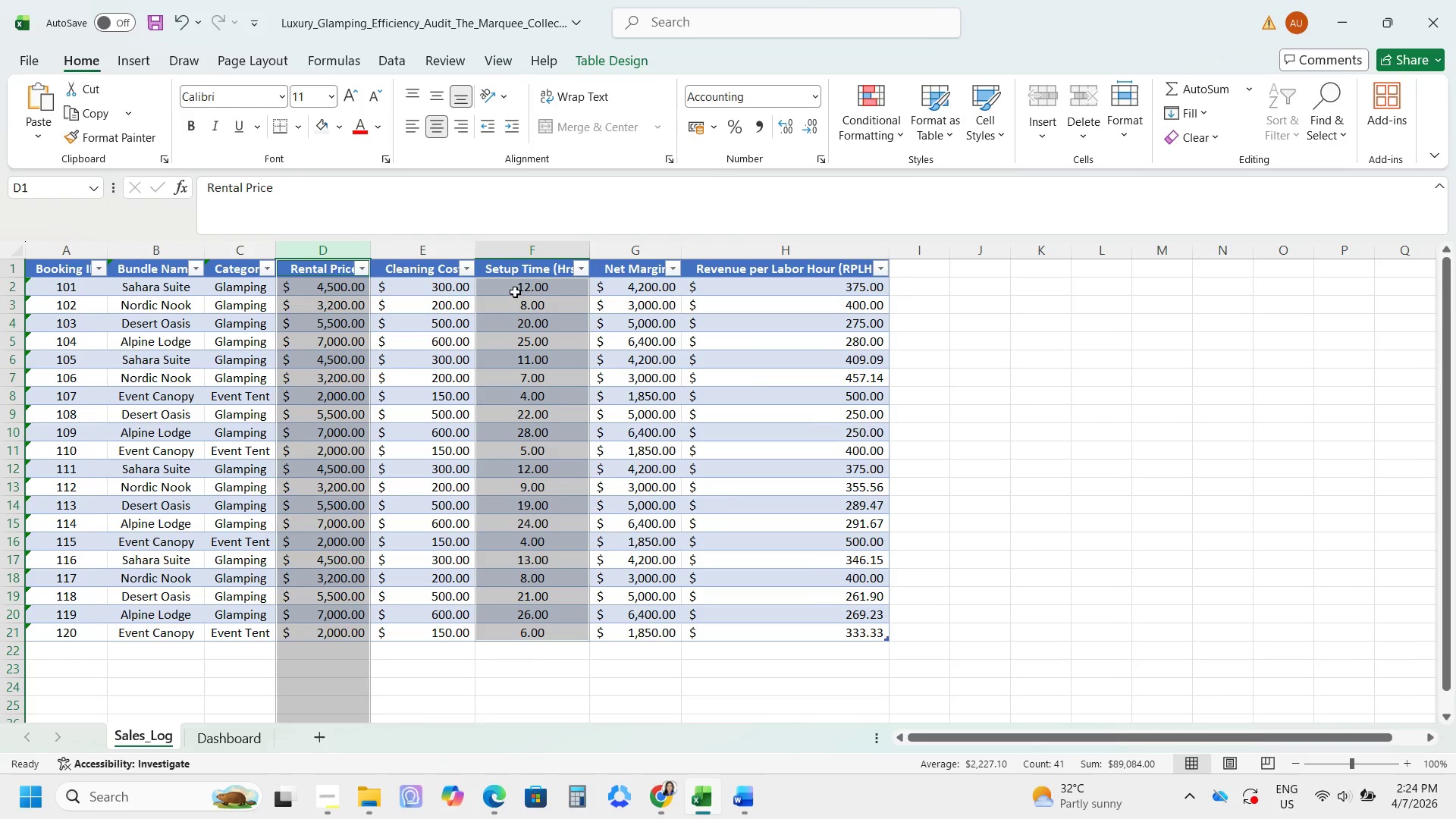 
left_click([515, 287])
 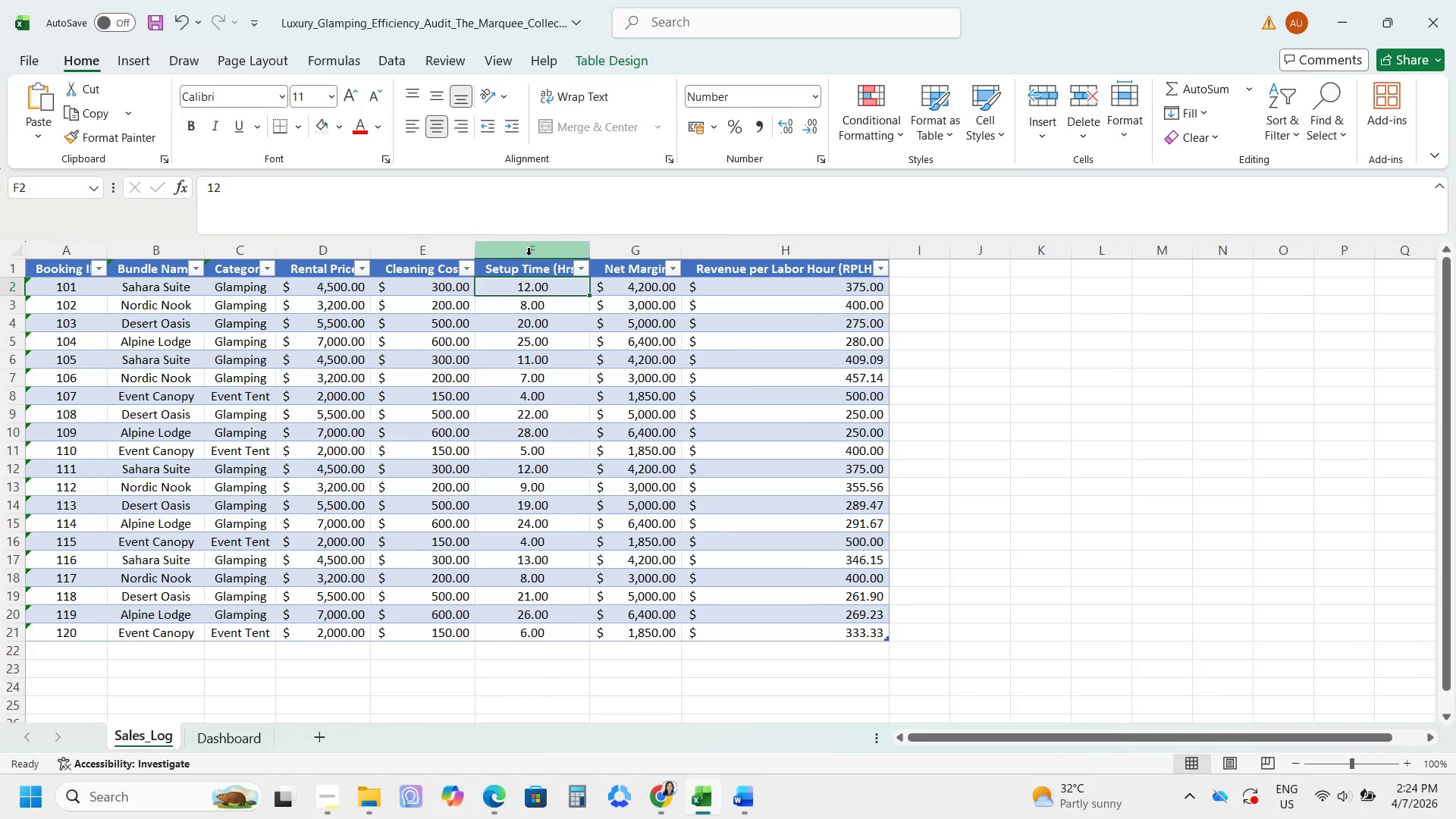 
left_click([529, 255])
 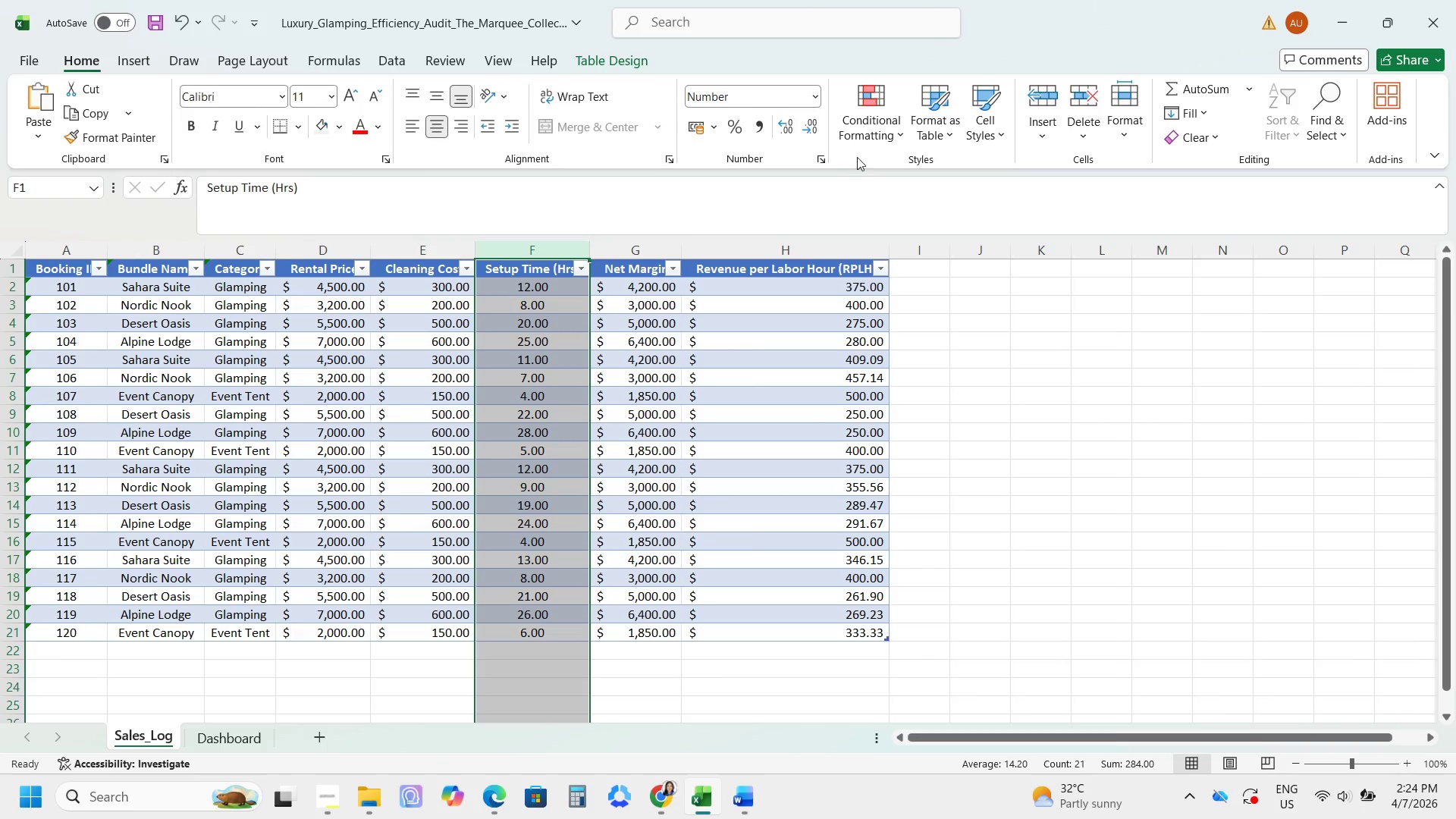 
left_click([878, 138])
 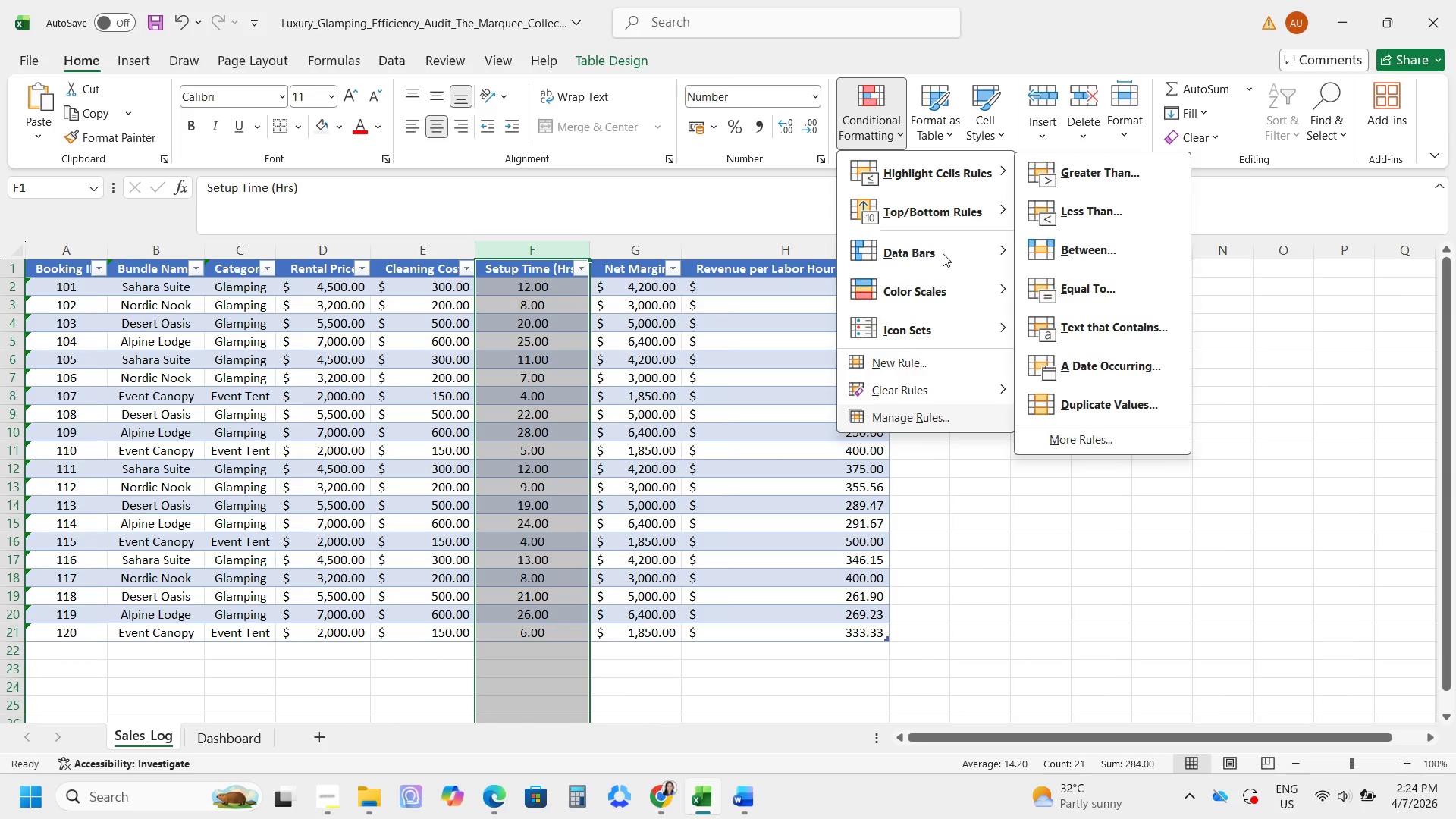 
left_click([977, 171])
 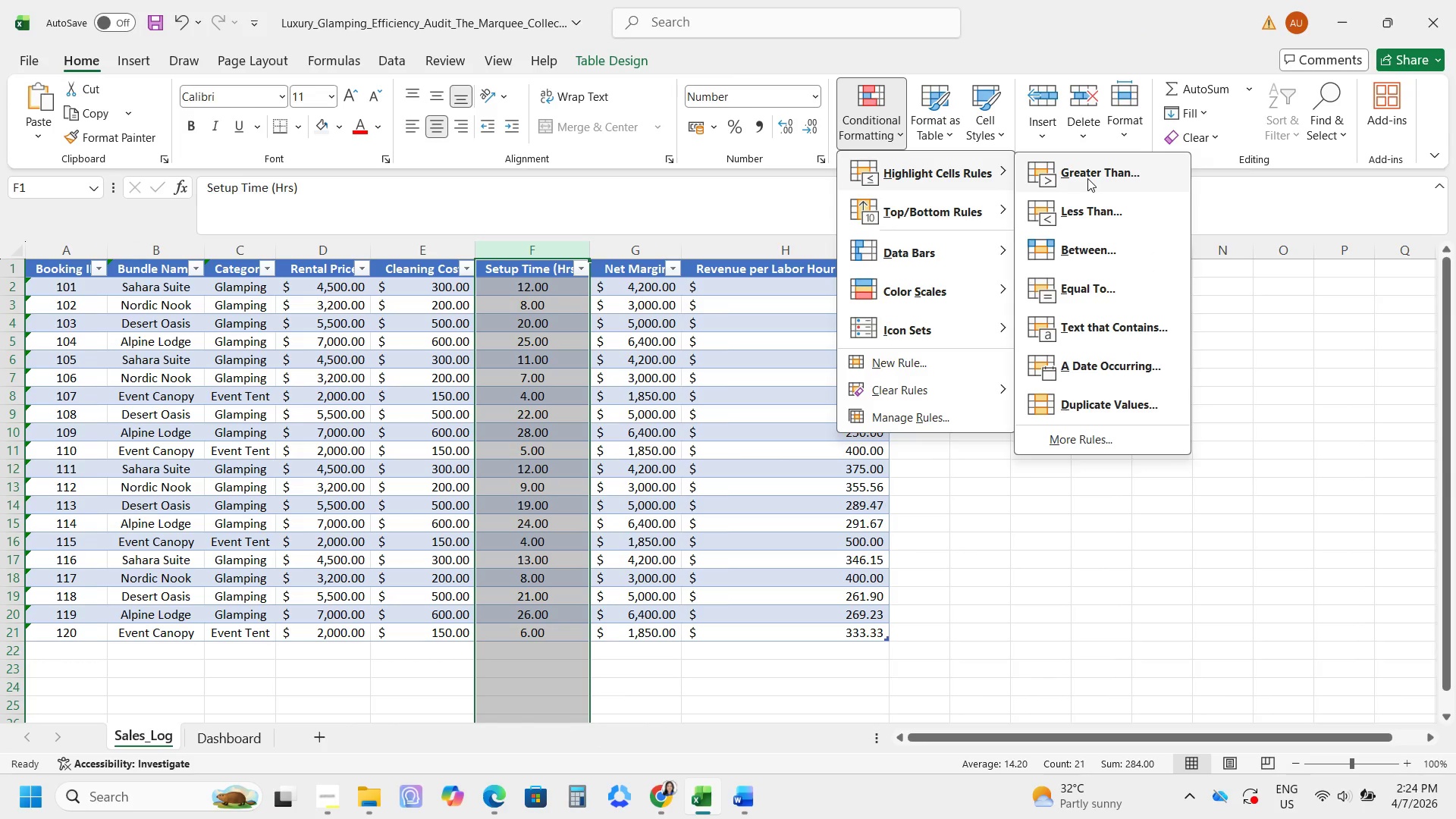 
wait(7.08)
 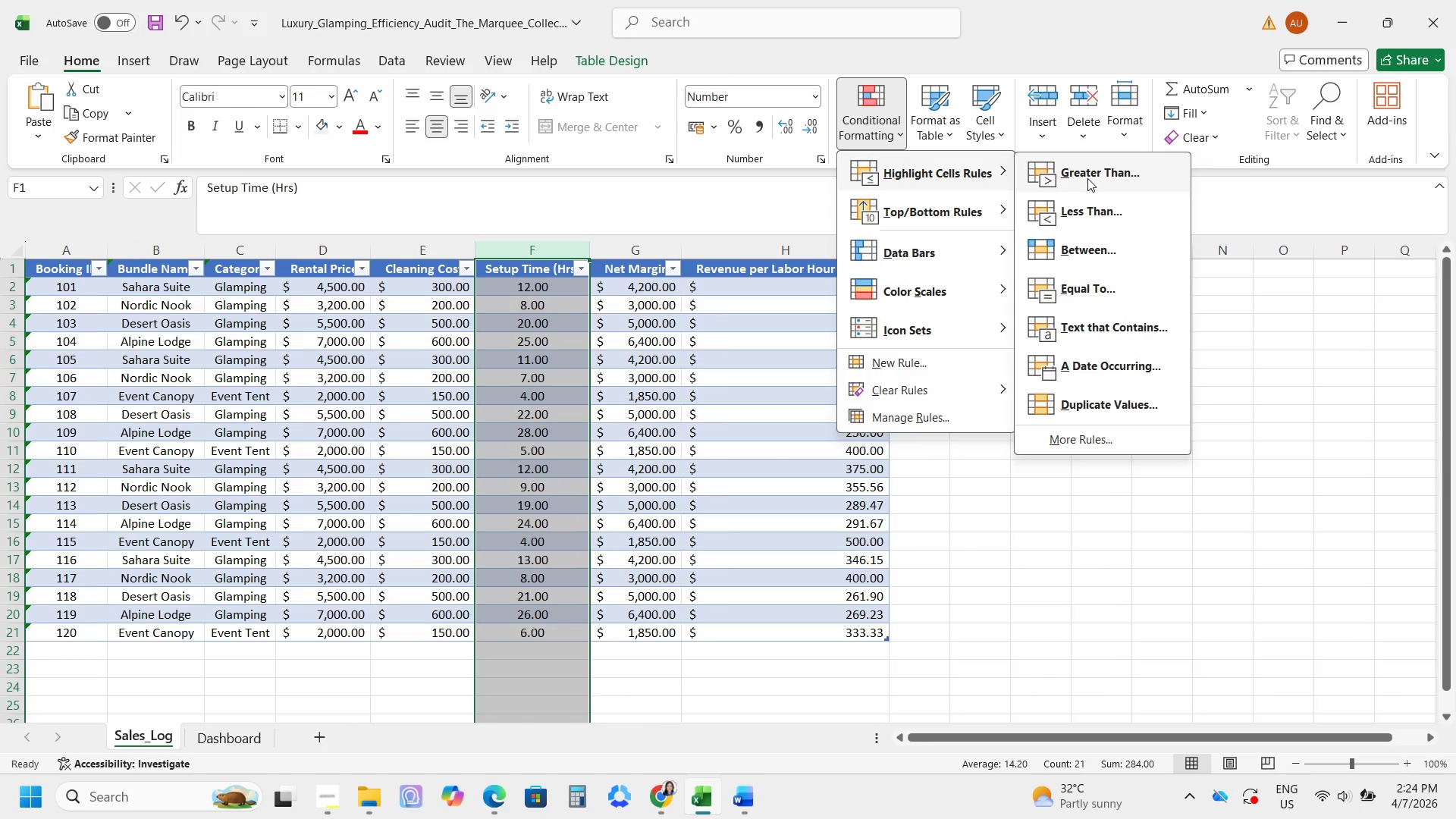 
left_click([1083, 175])
 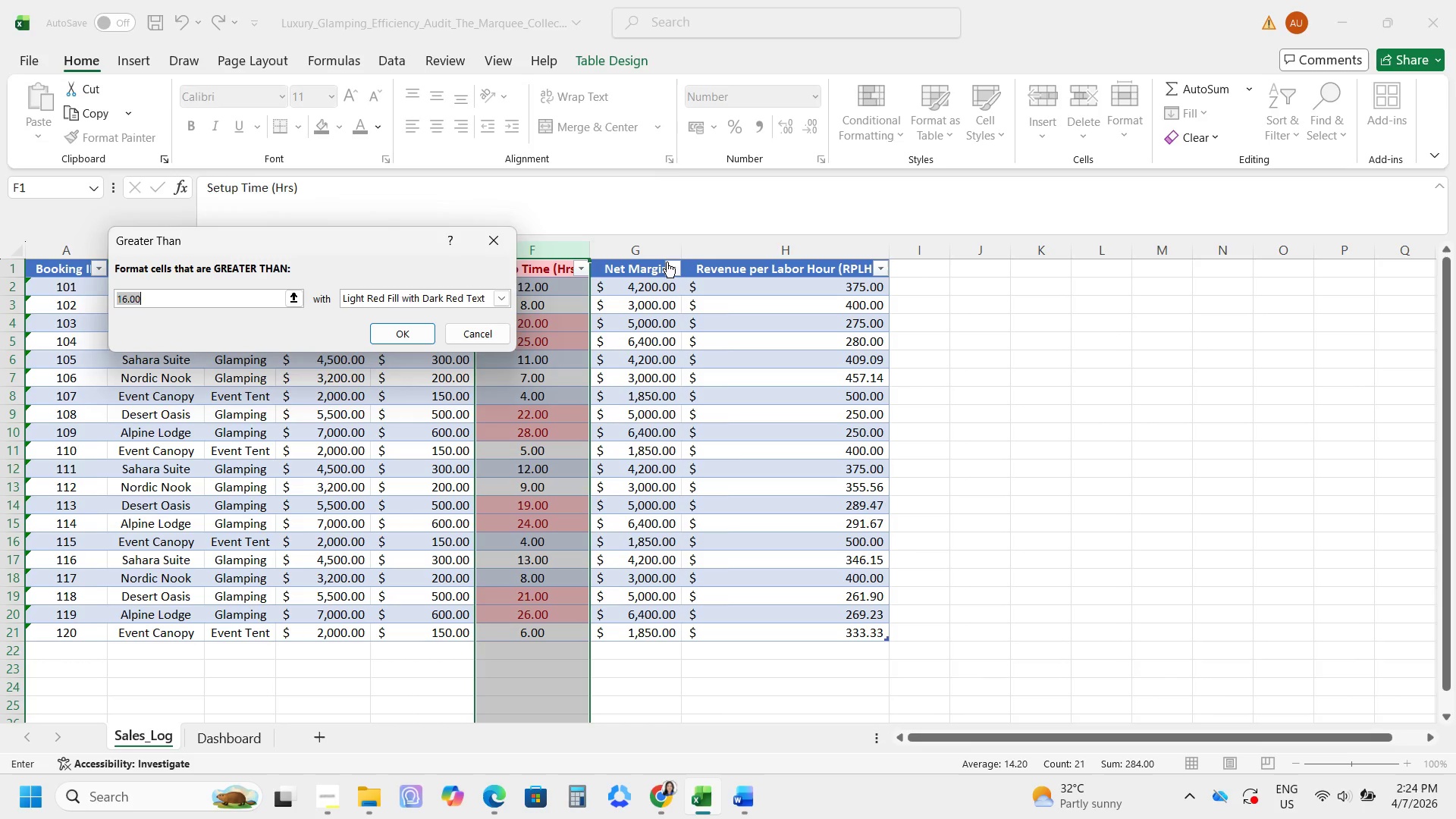 
key(Numpad1)
 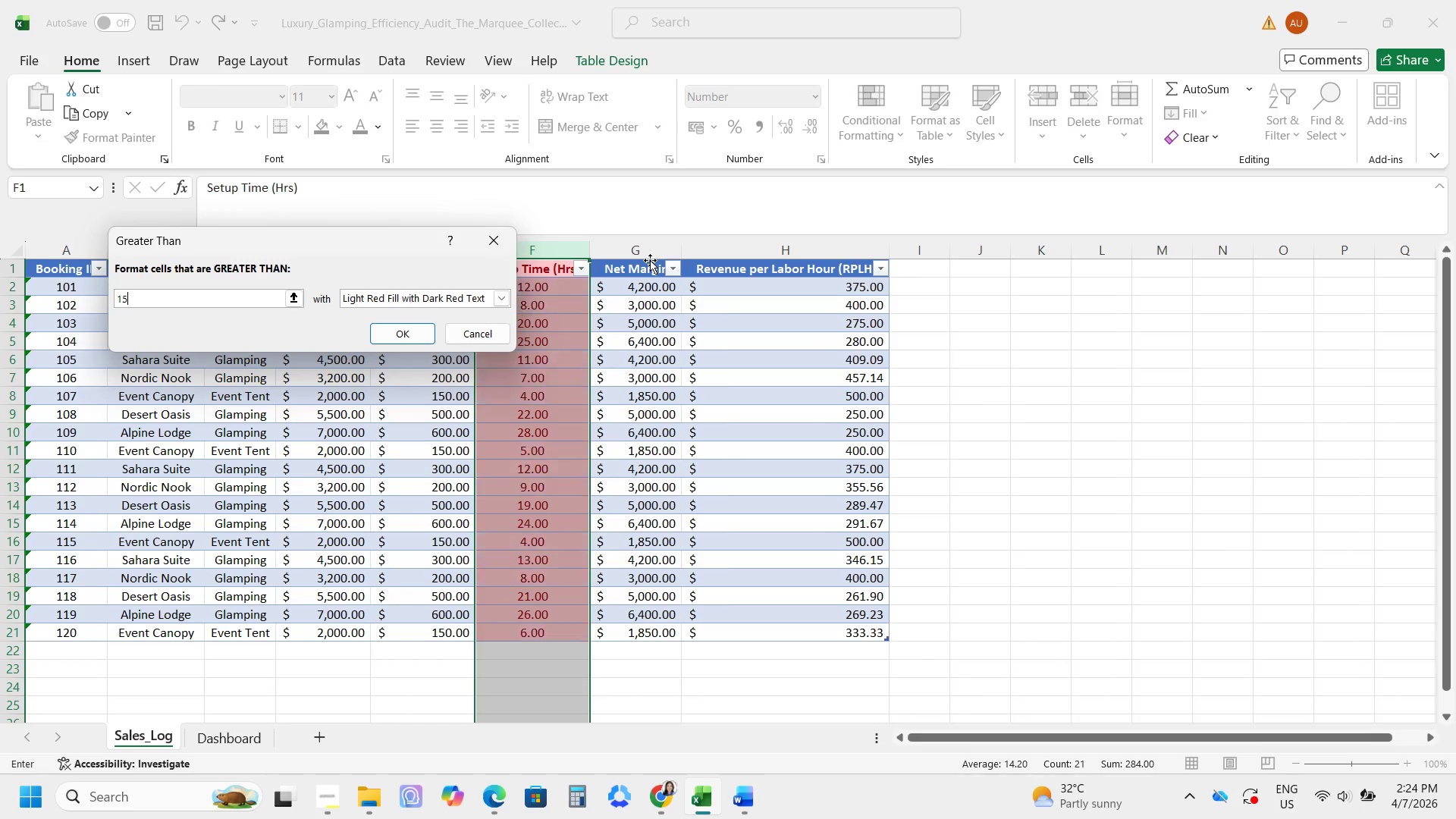 
key(Numpad5)
 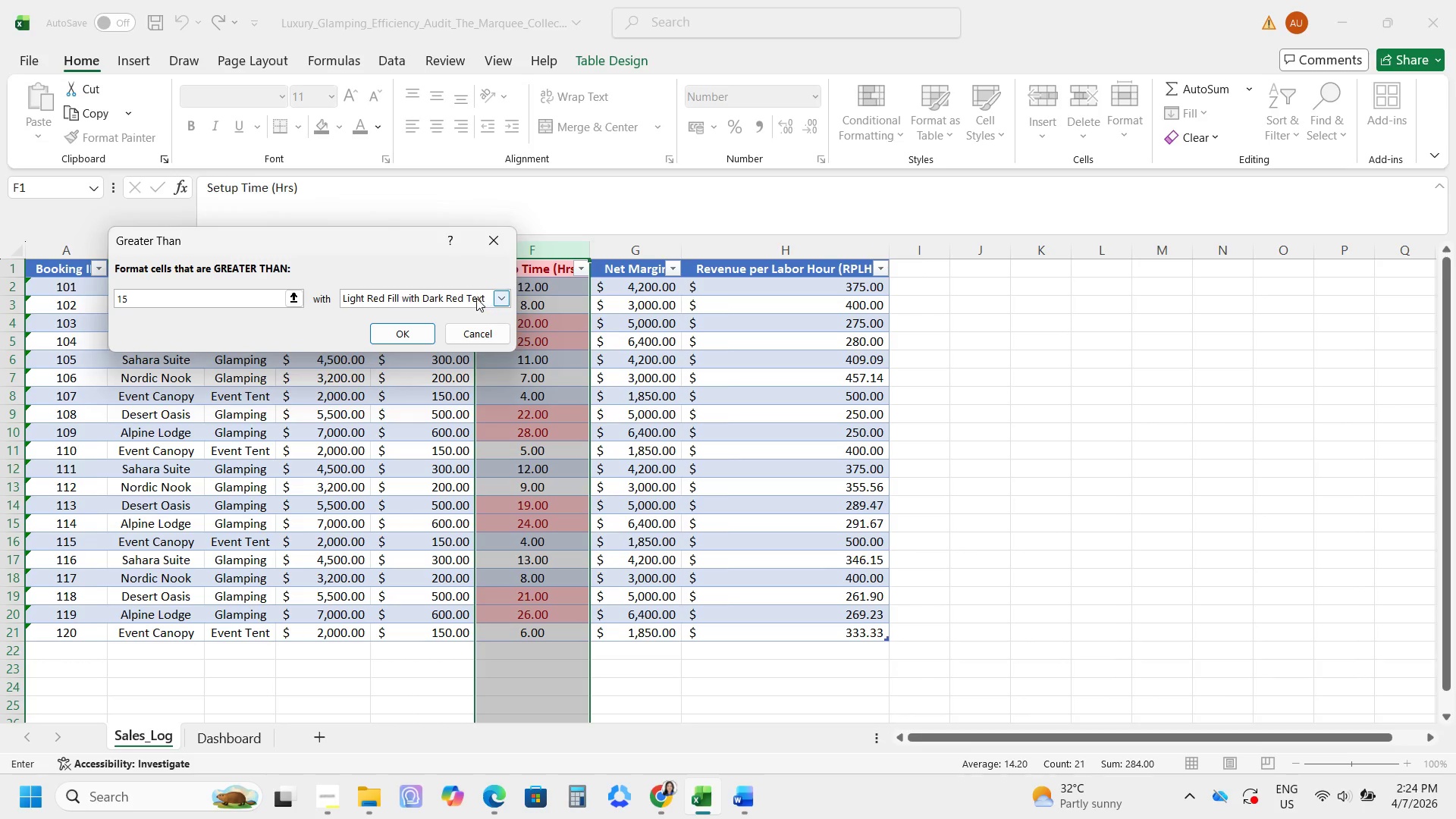 
left_click([499, 297])
 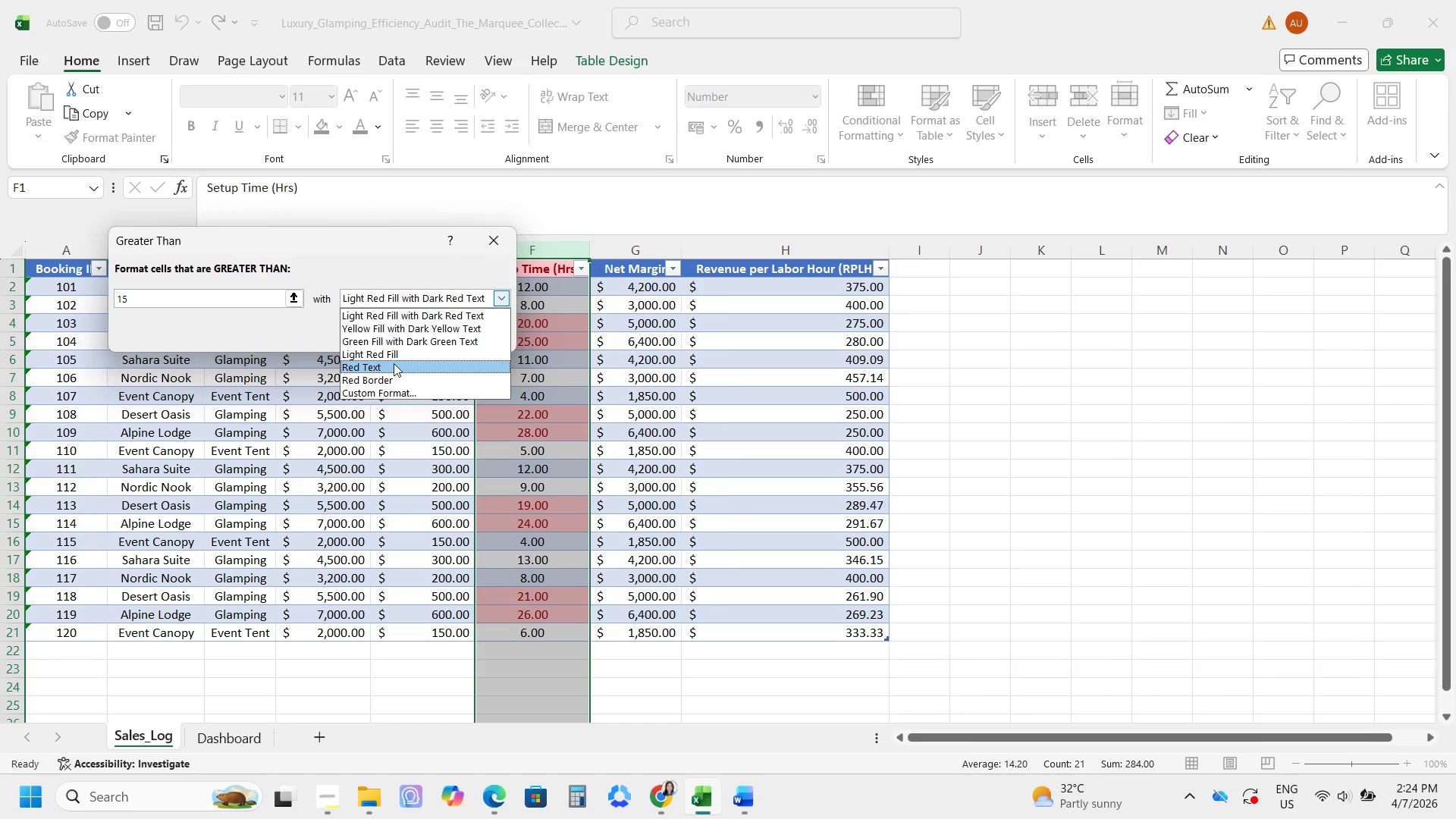 
left_click([394, 359])
 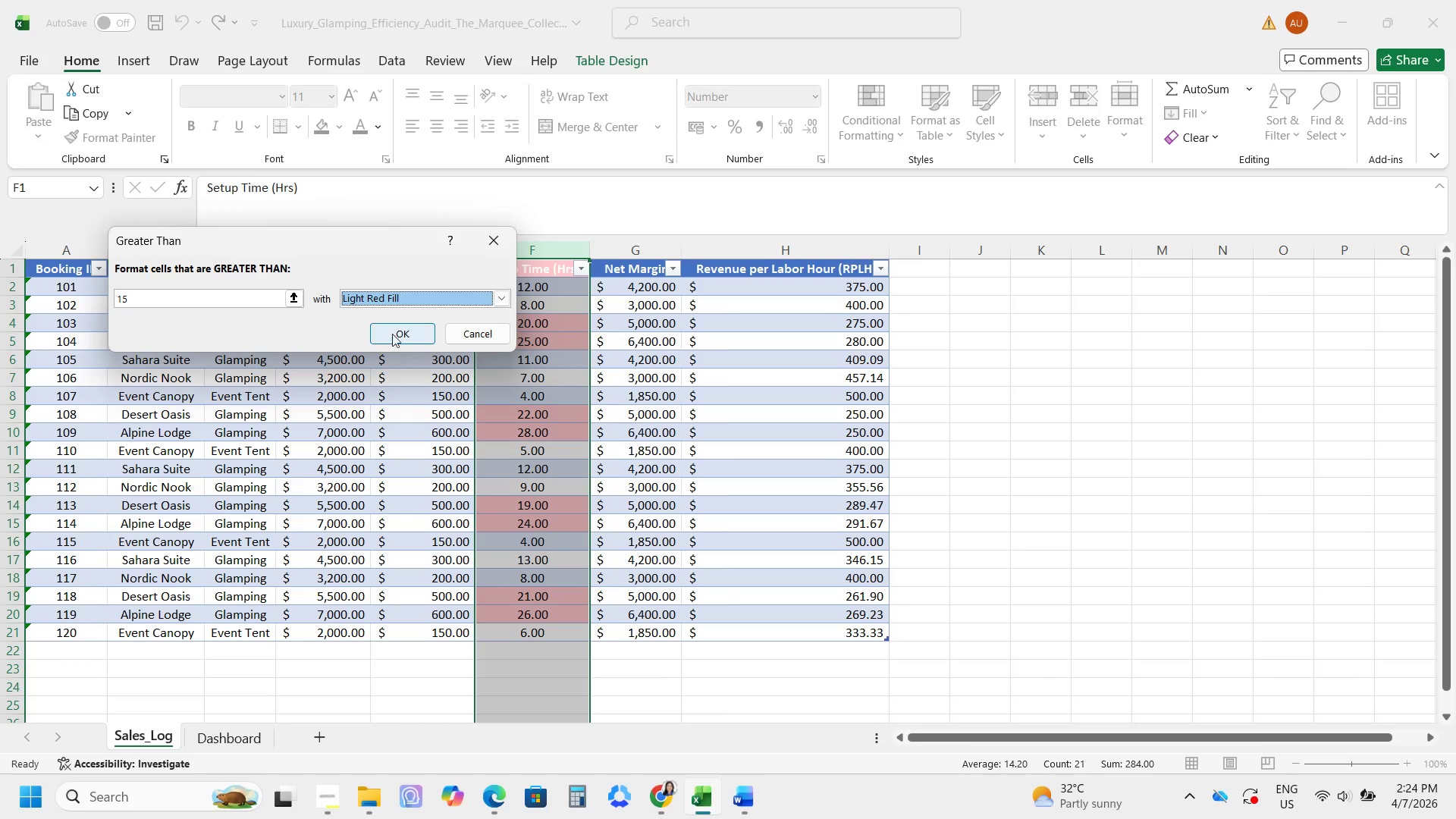 
left_click([393, 331])
 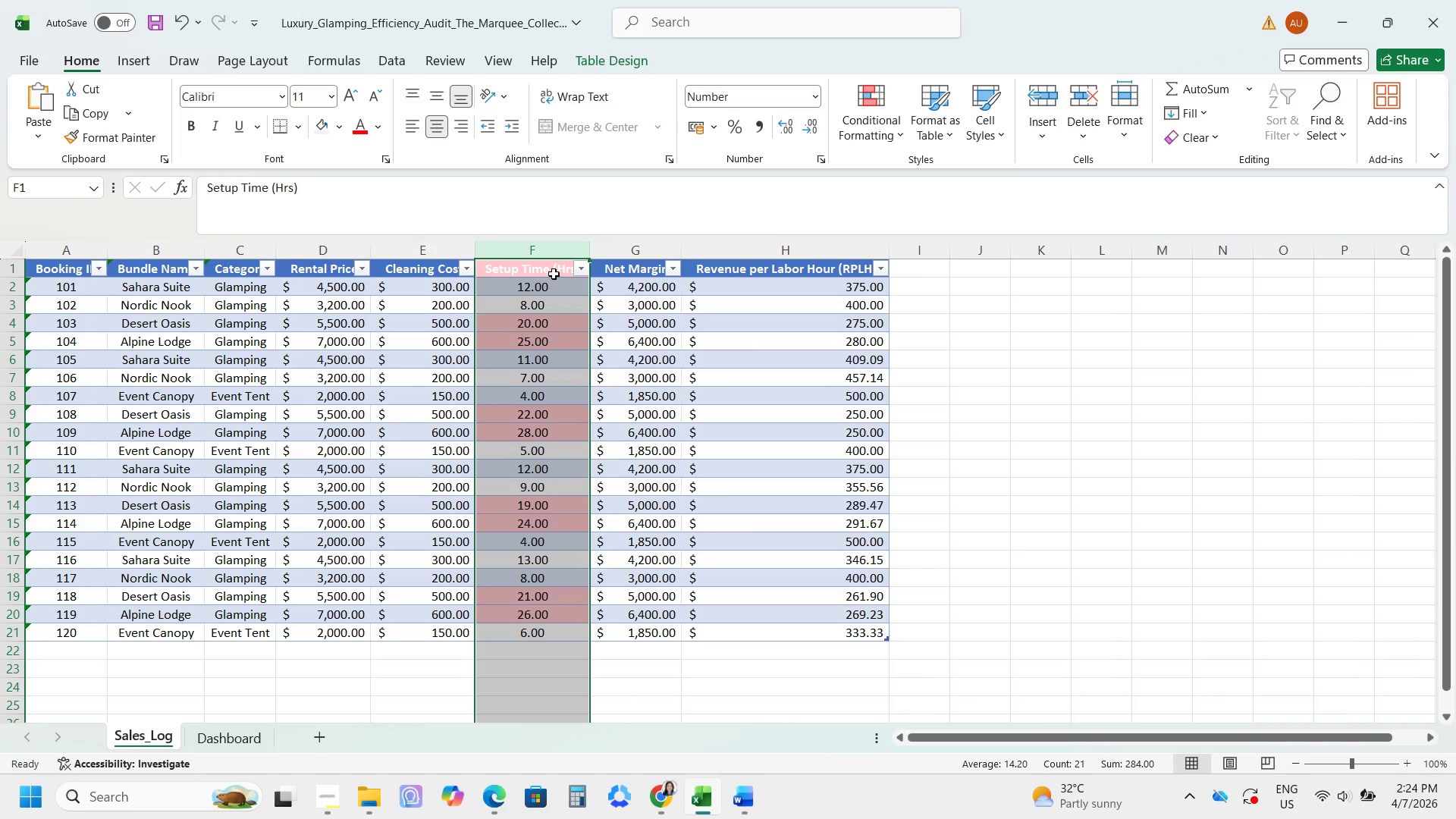 
double_click([563, 359])
 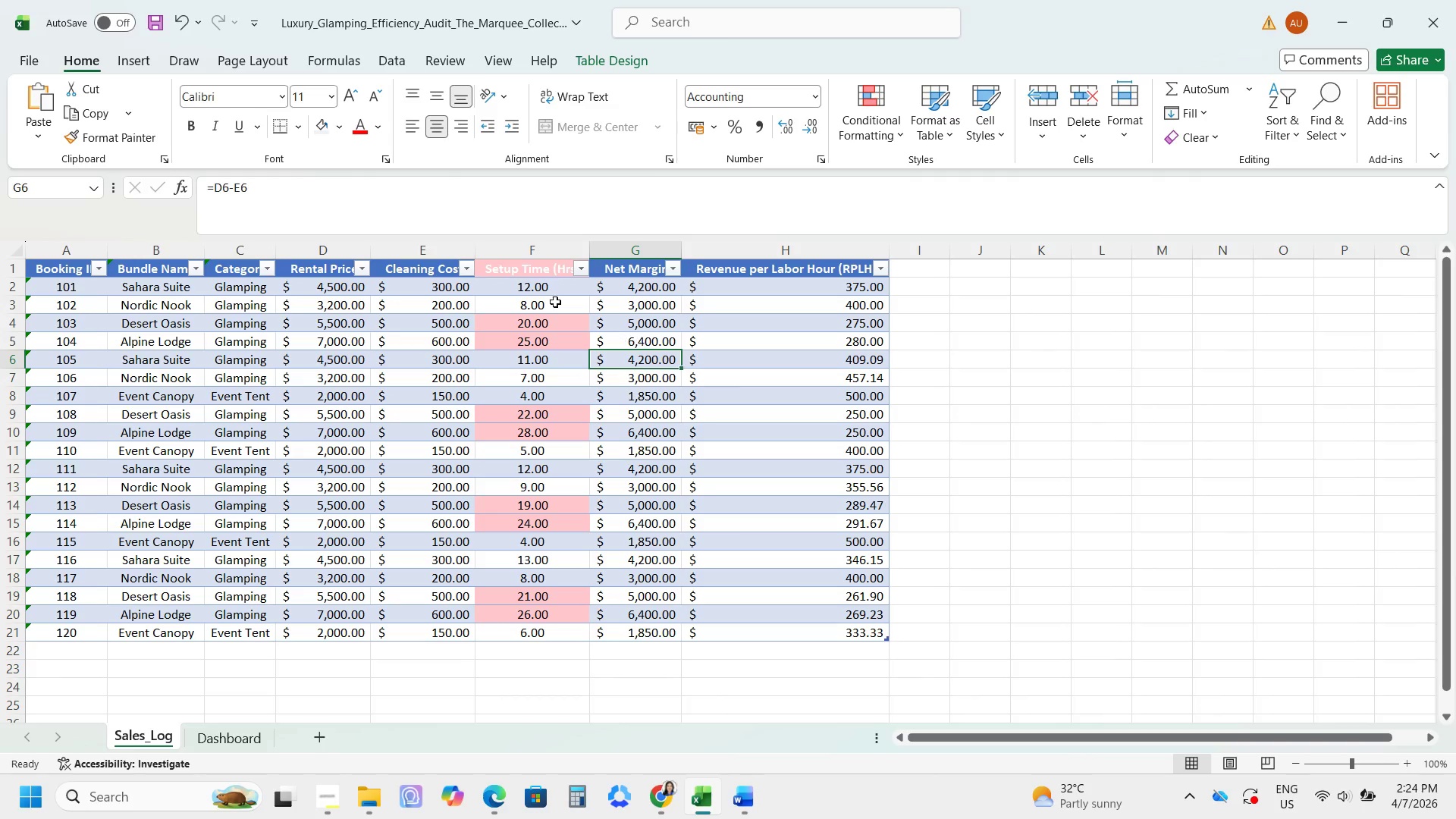 
left_click([526, 270])
 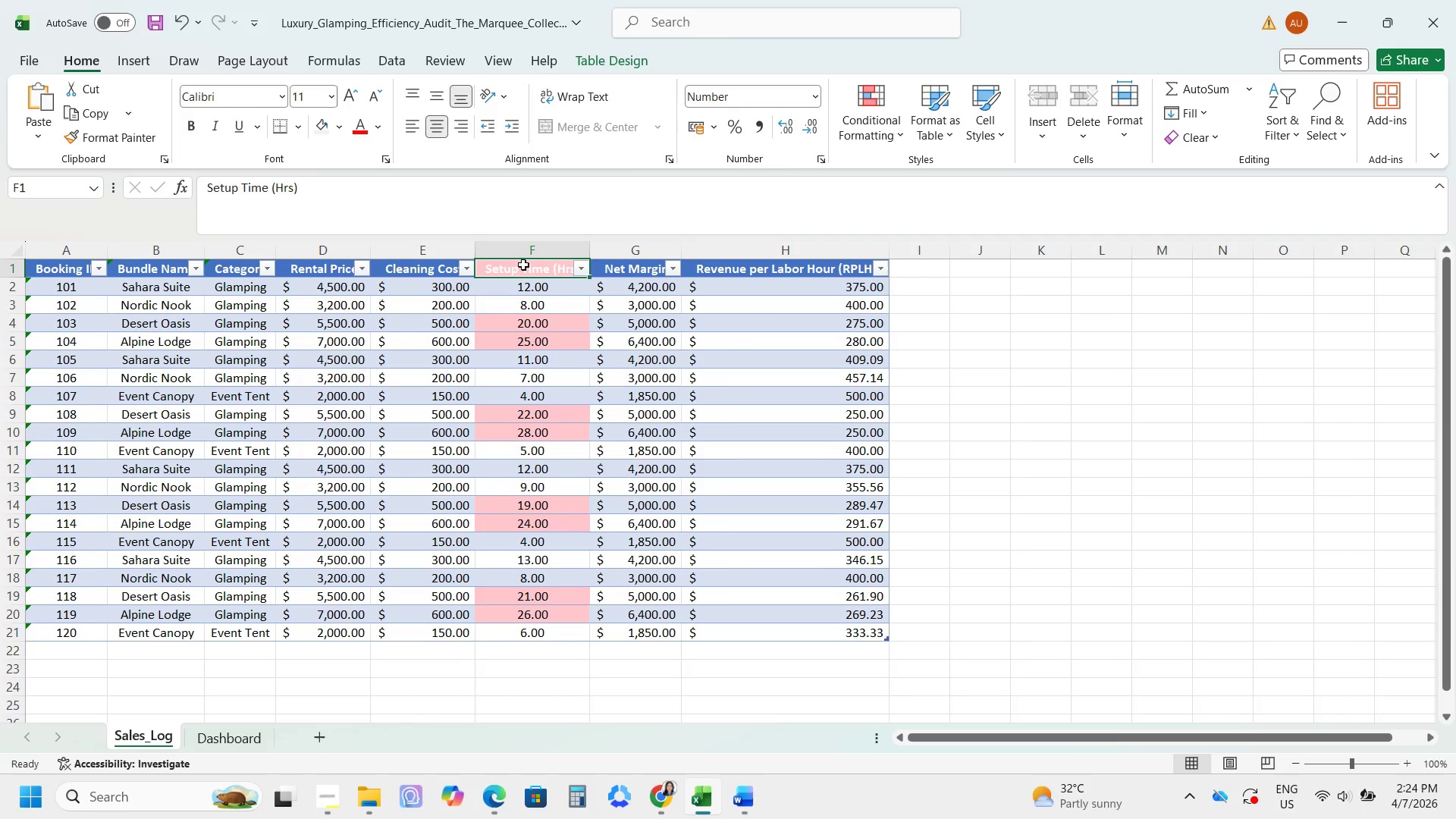 
key(Control+ControlLeft)
 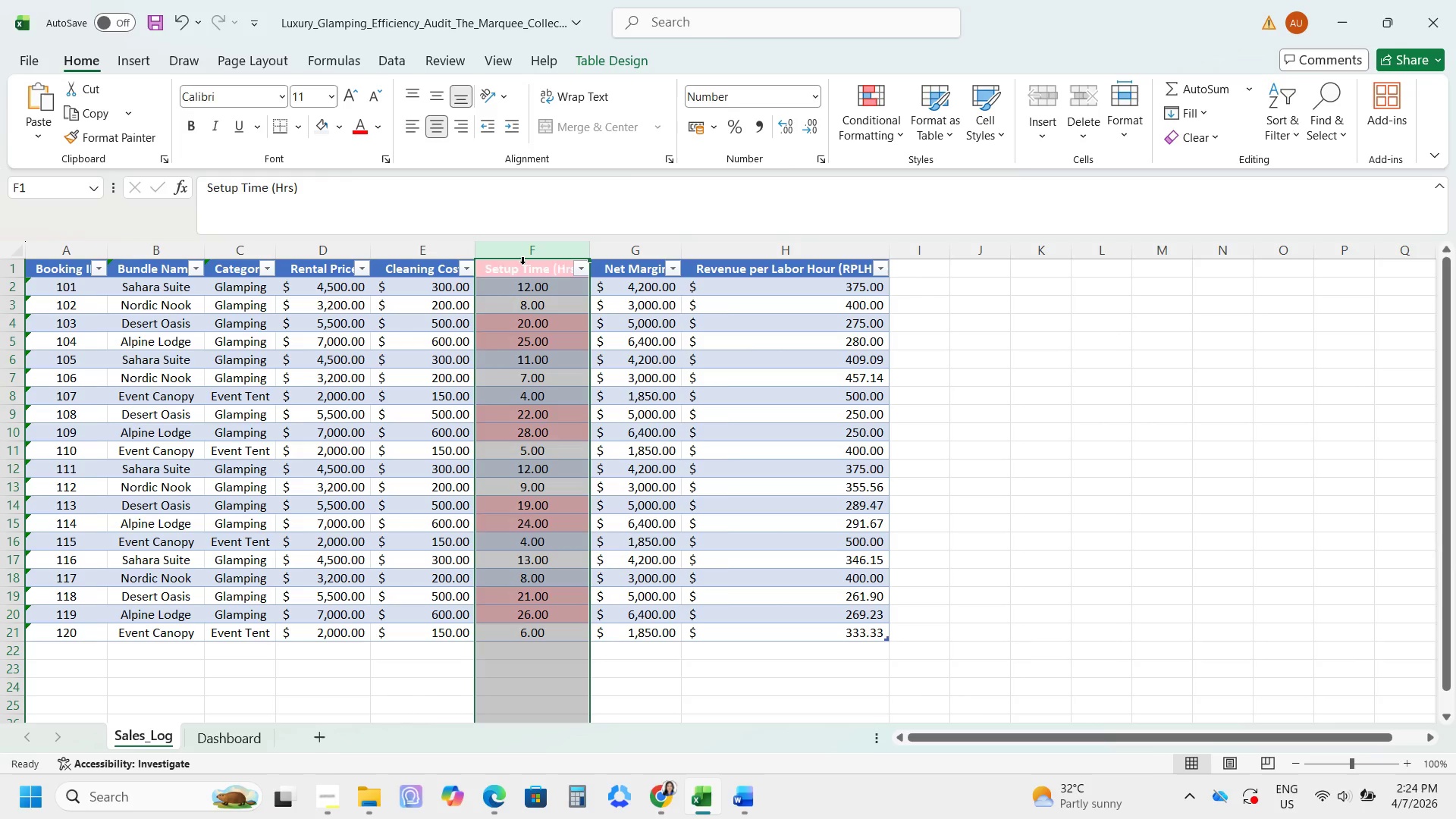 
key(Control+Z)
 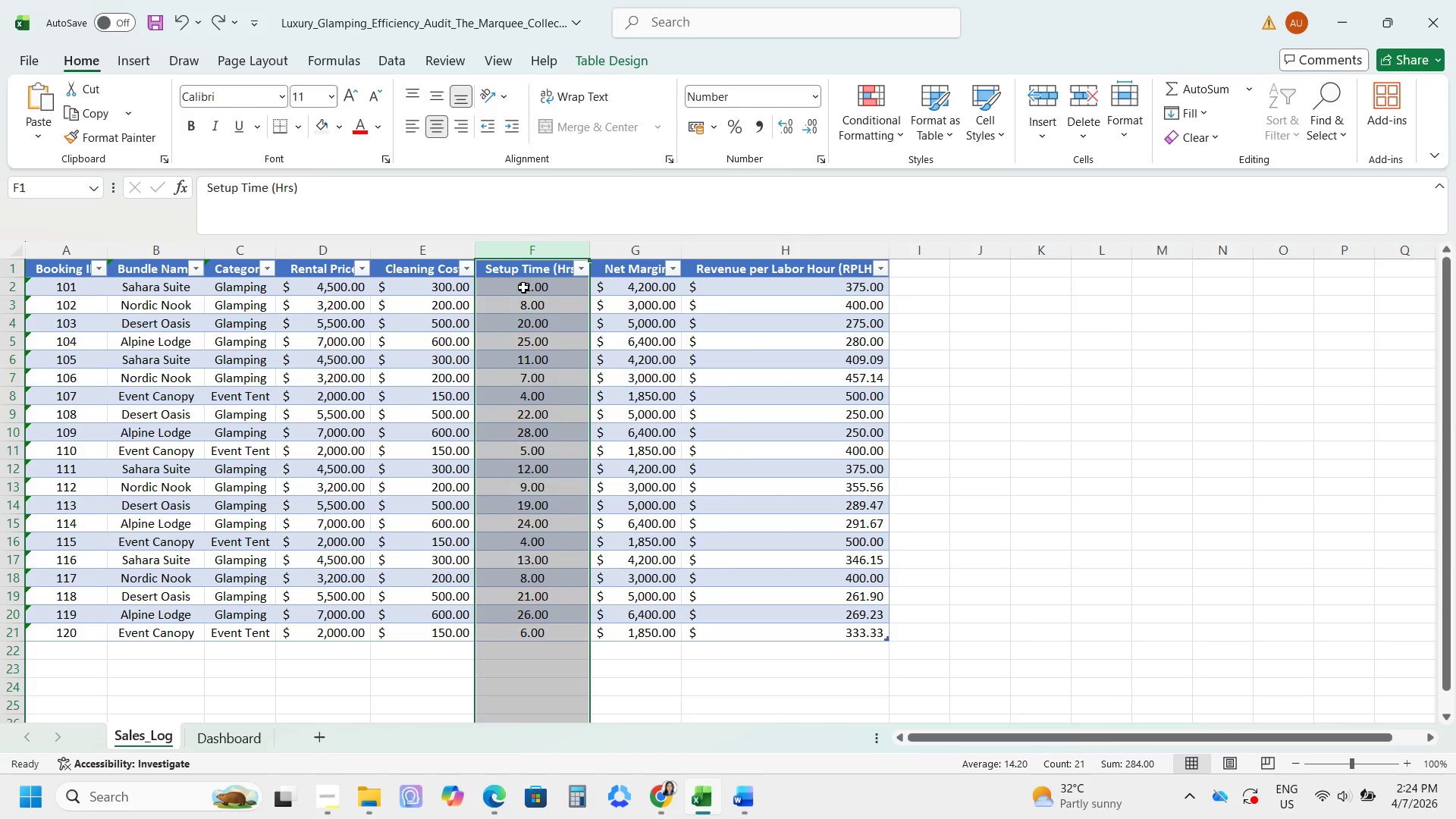 
left_click_drag(start_coordinate=[523, 287], to_coordinate=[522, 631])
 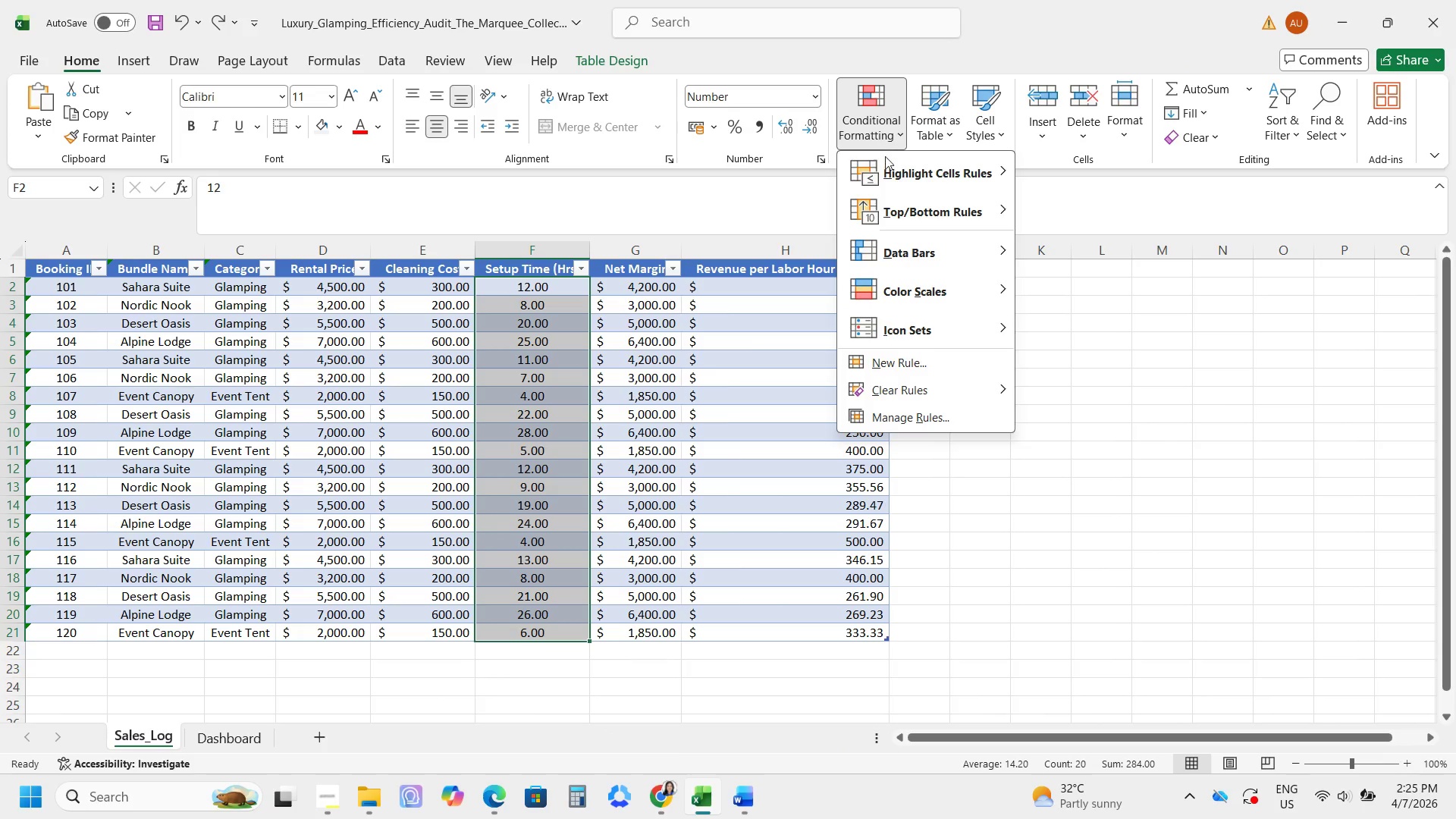 
left_click([904, 175])
 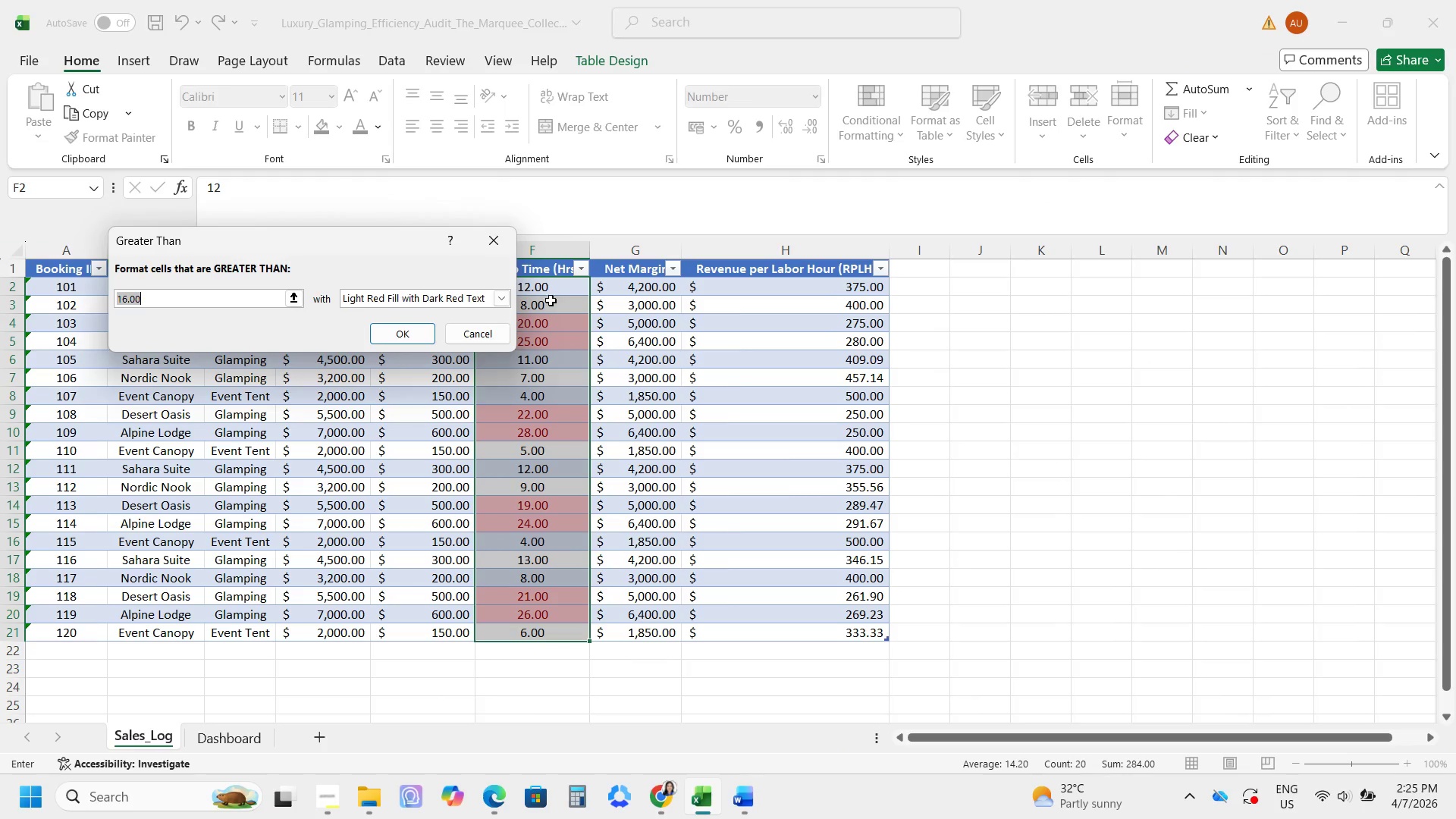 
key(Numpad1)
 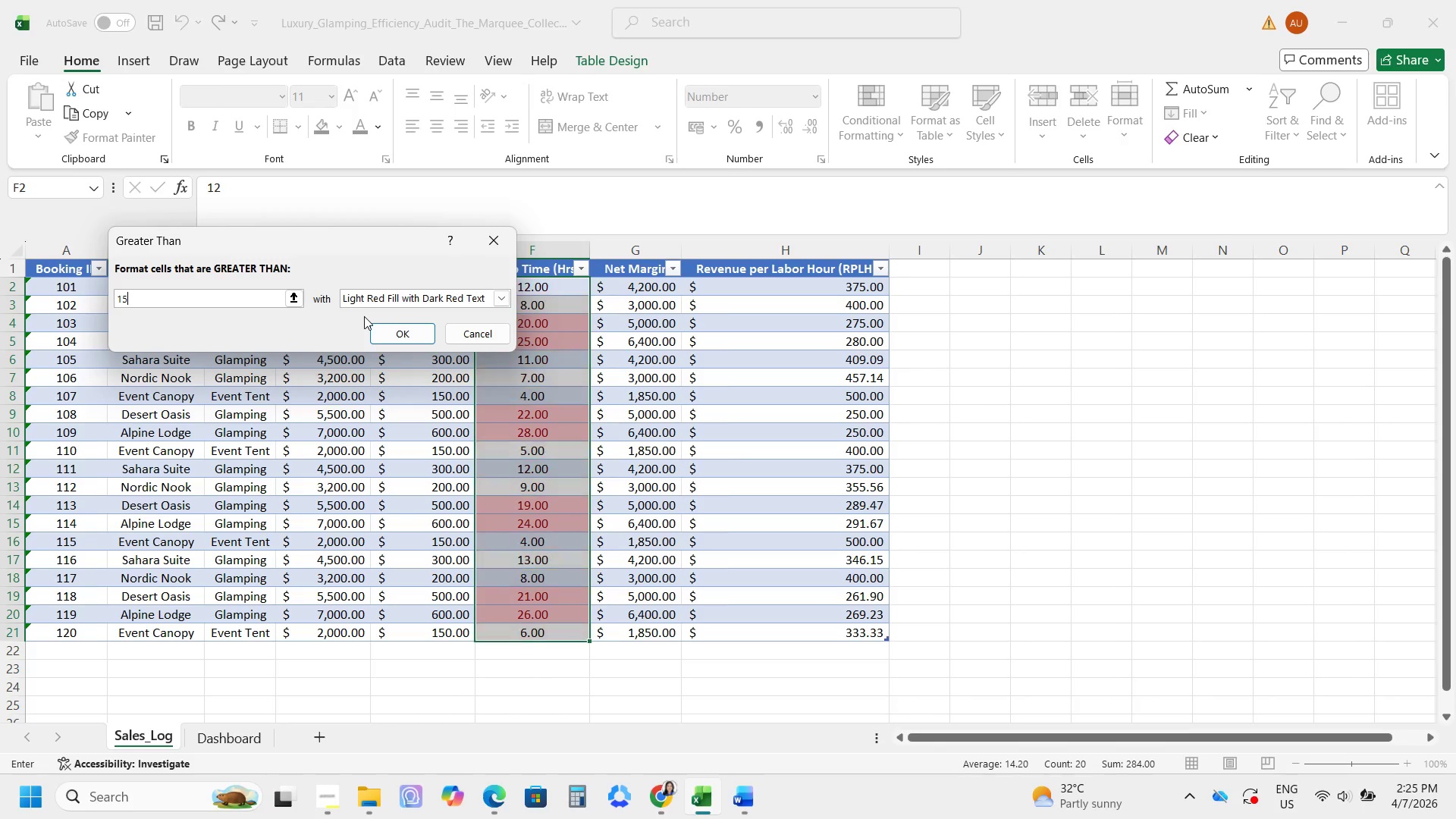 
key(Numpad5)
 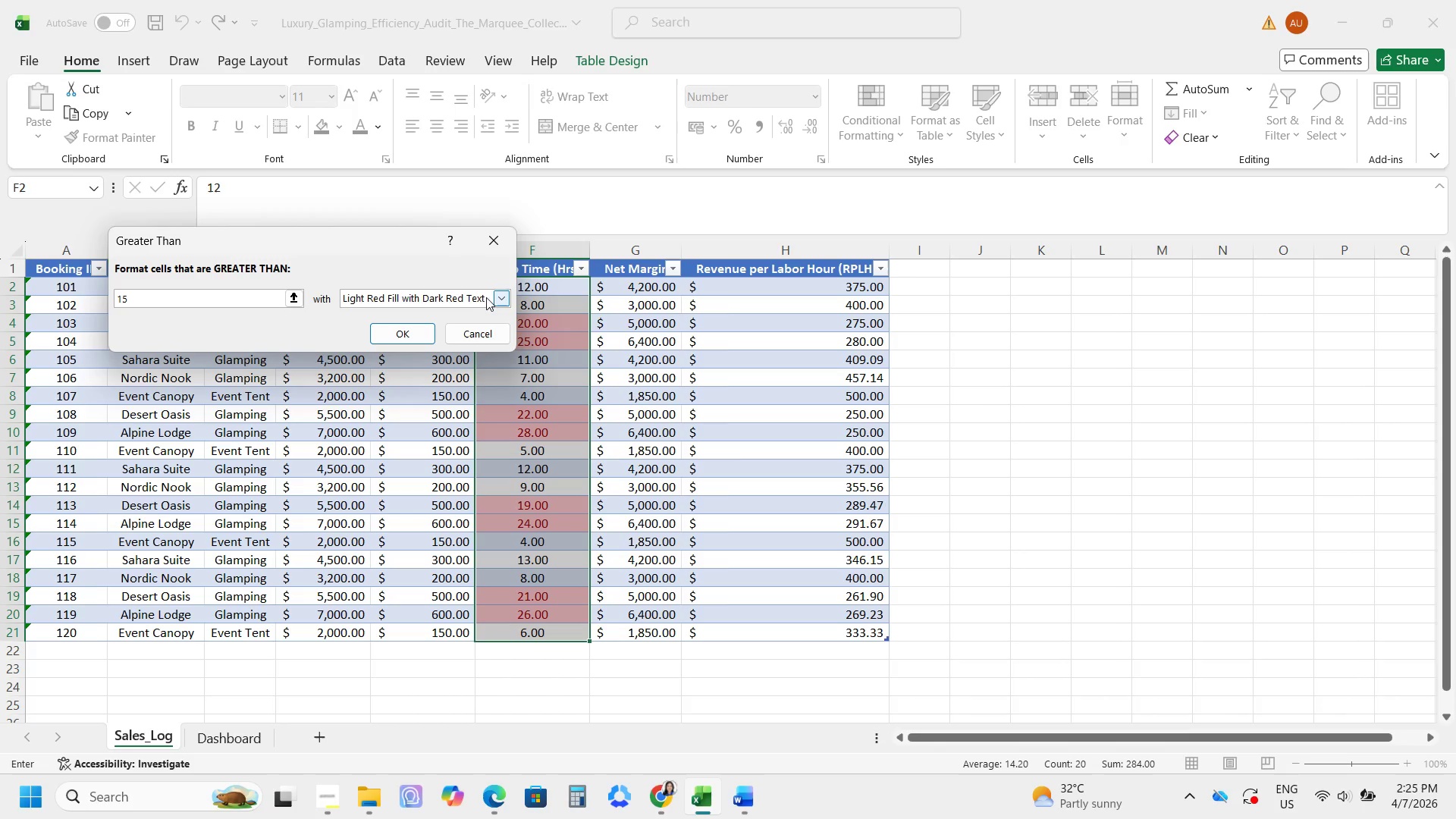 
left_click([497, 300])
 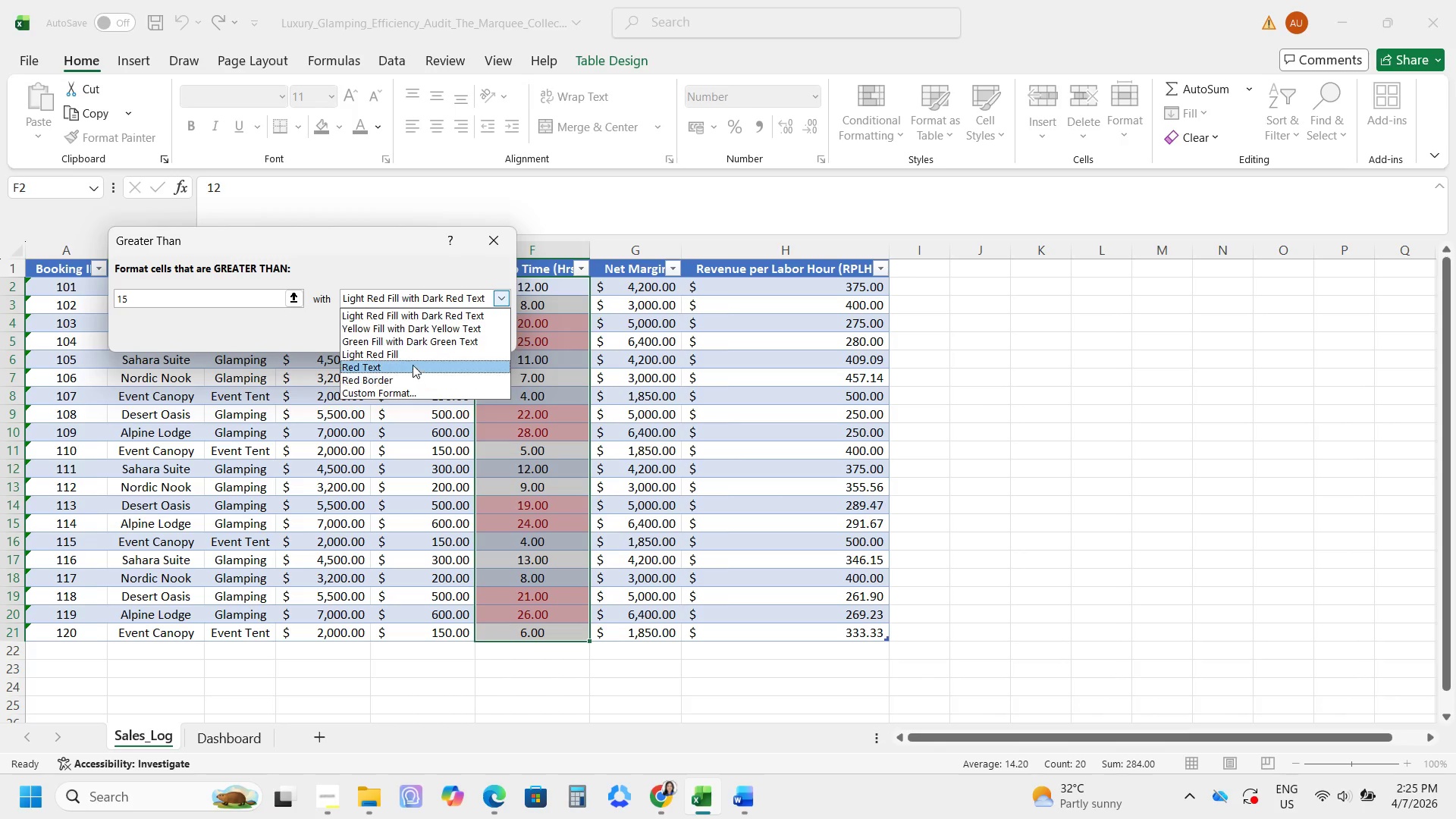 
left_click([410, 356])
 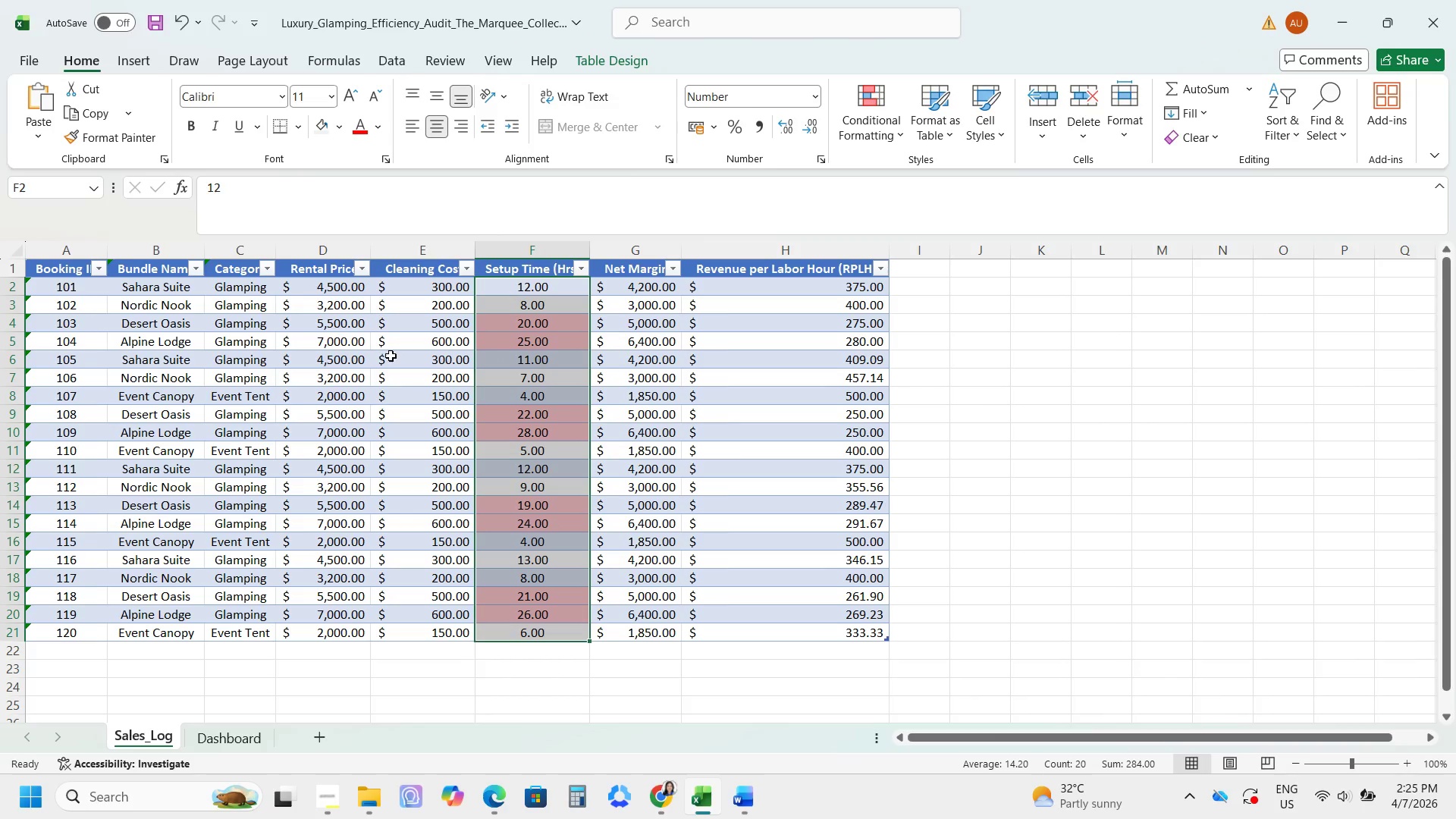 
left_click([381, 354])
 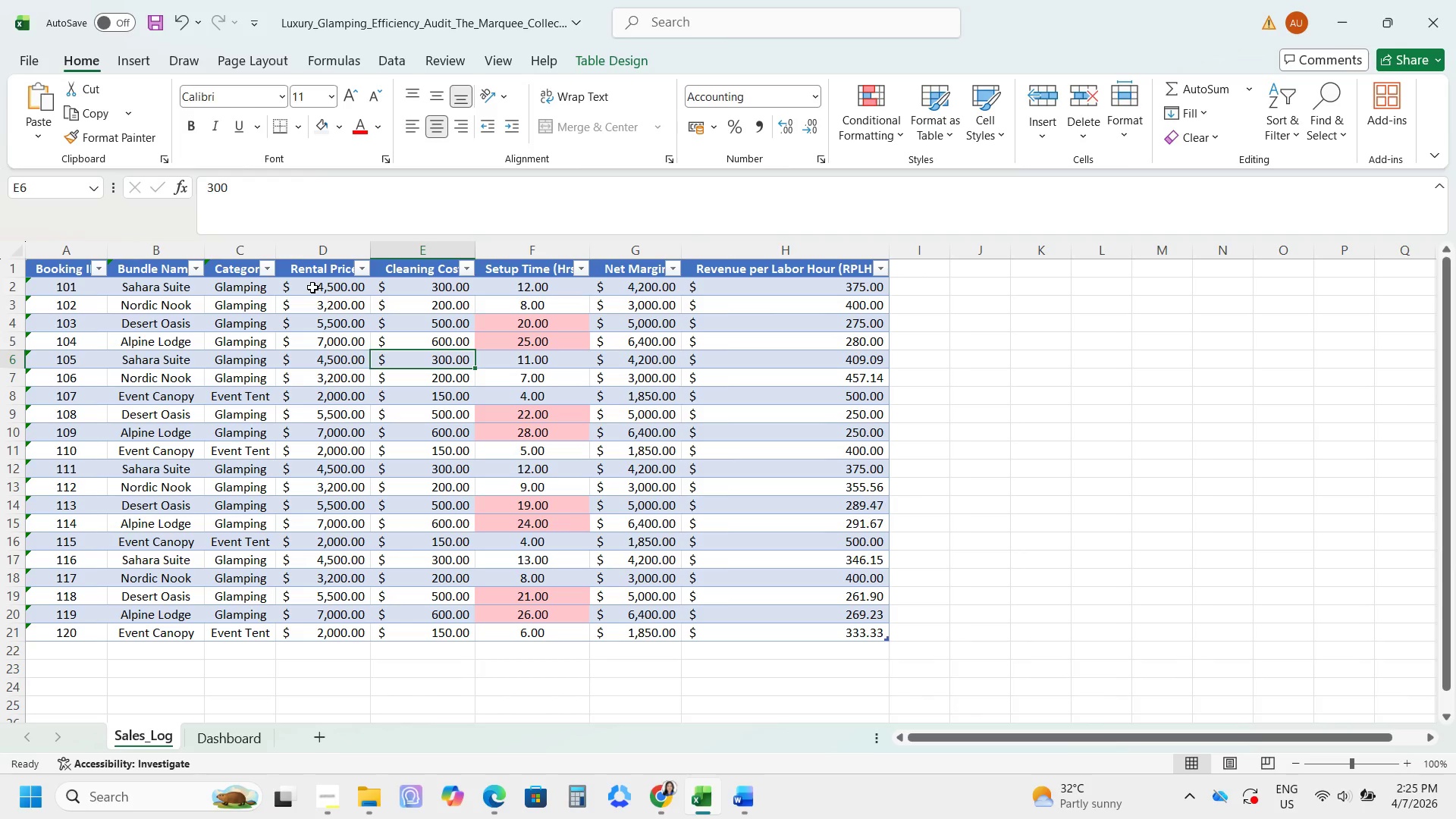 
wait(15.38)
 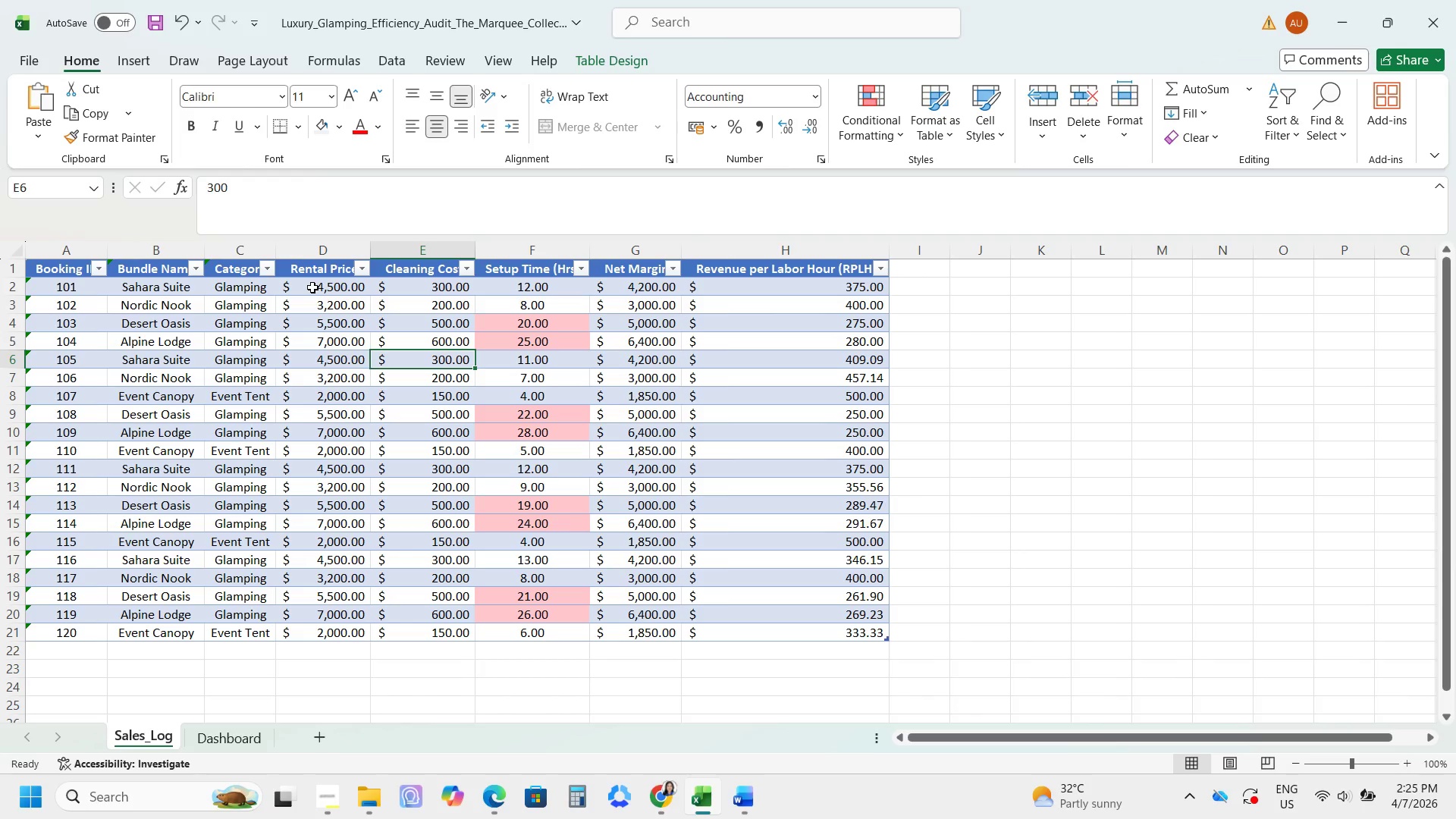 
left_click([334, 249])
 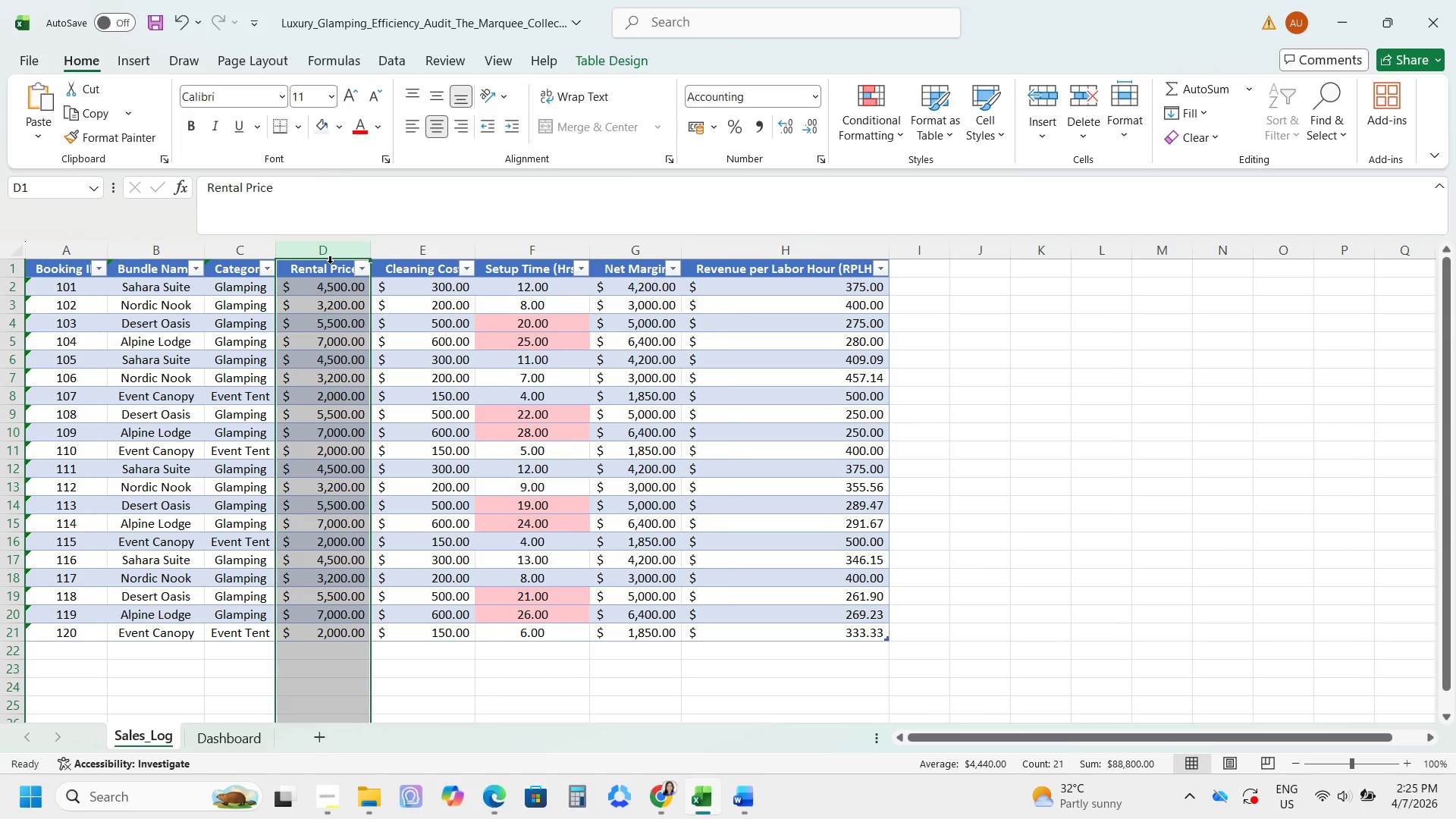 
left_click([328, 269])
 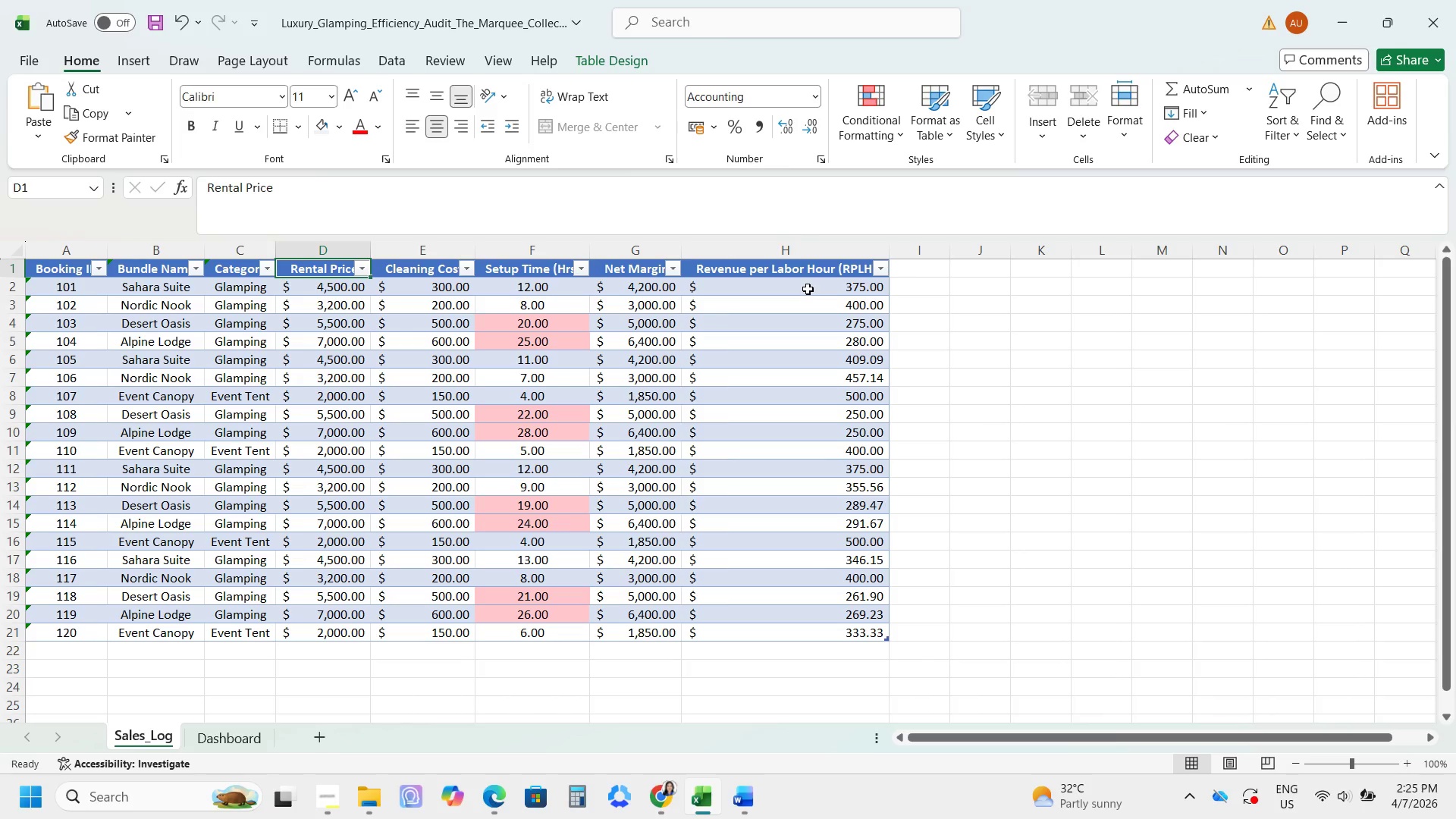 
wait(14.17)
 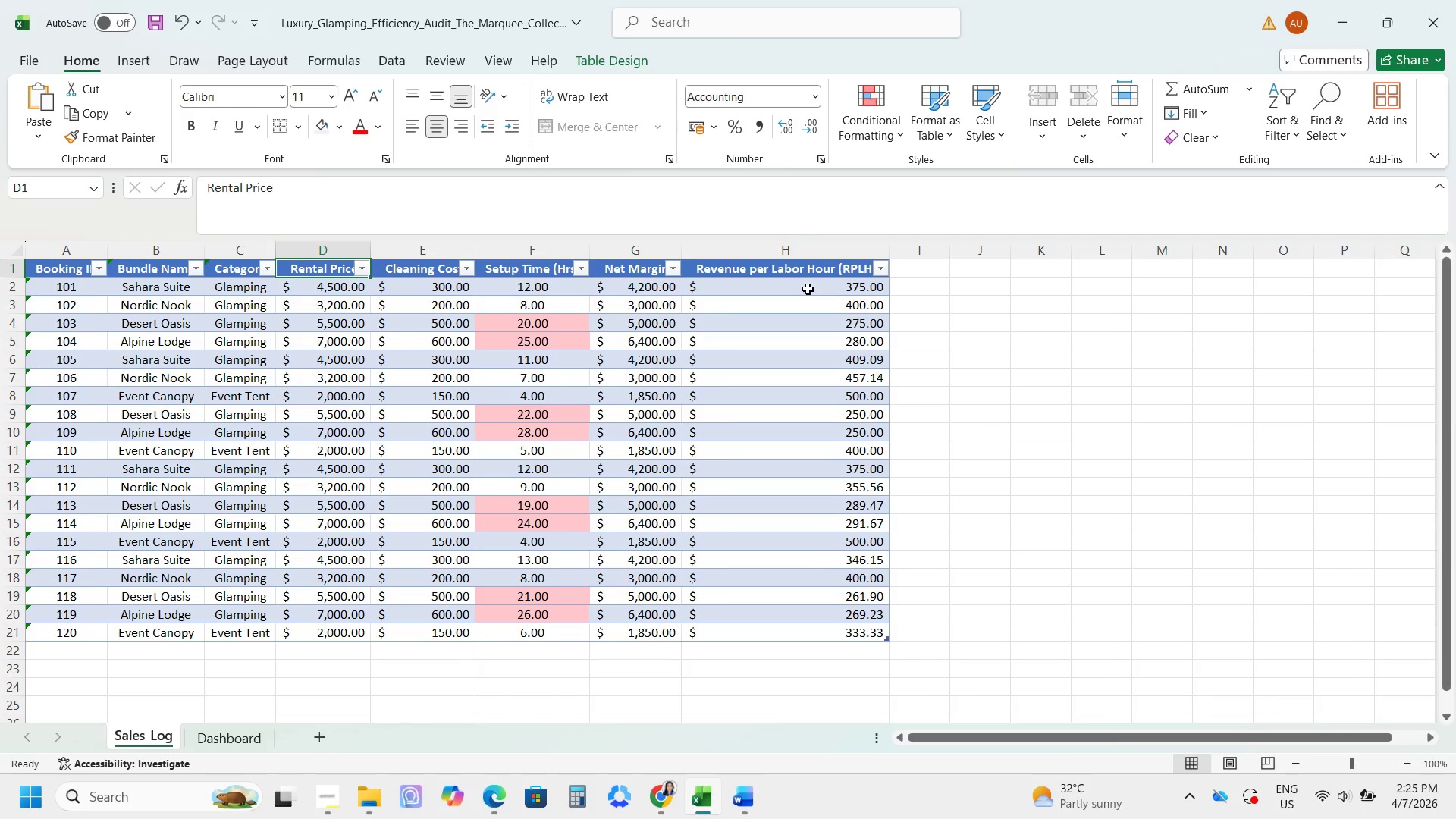 
left_click_drag(start_coordinate=[808, 289], to_coordinate=[769, 635])
 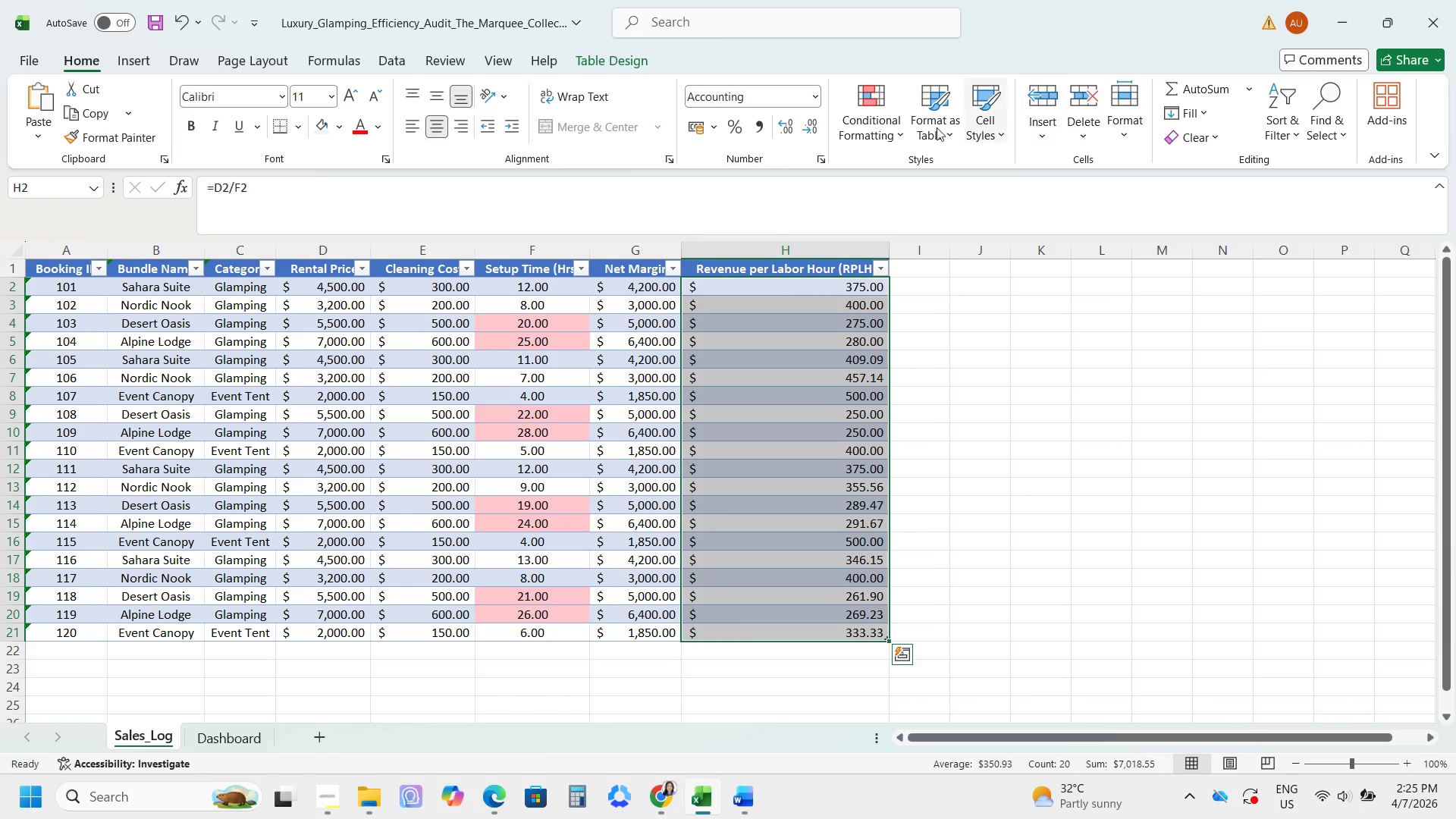 
left_click([902, 135])
 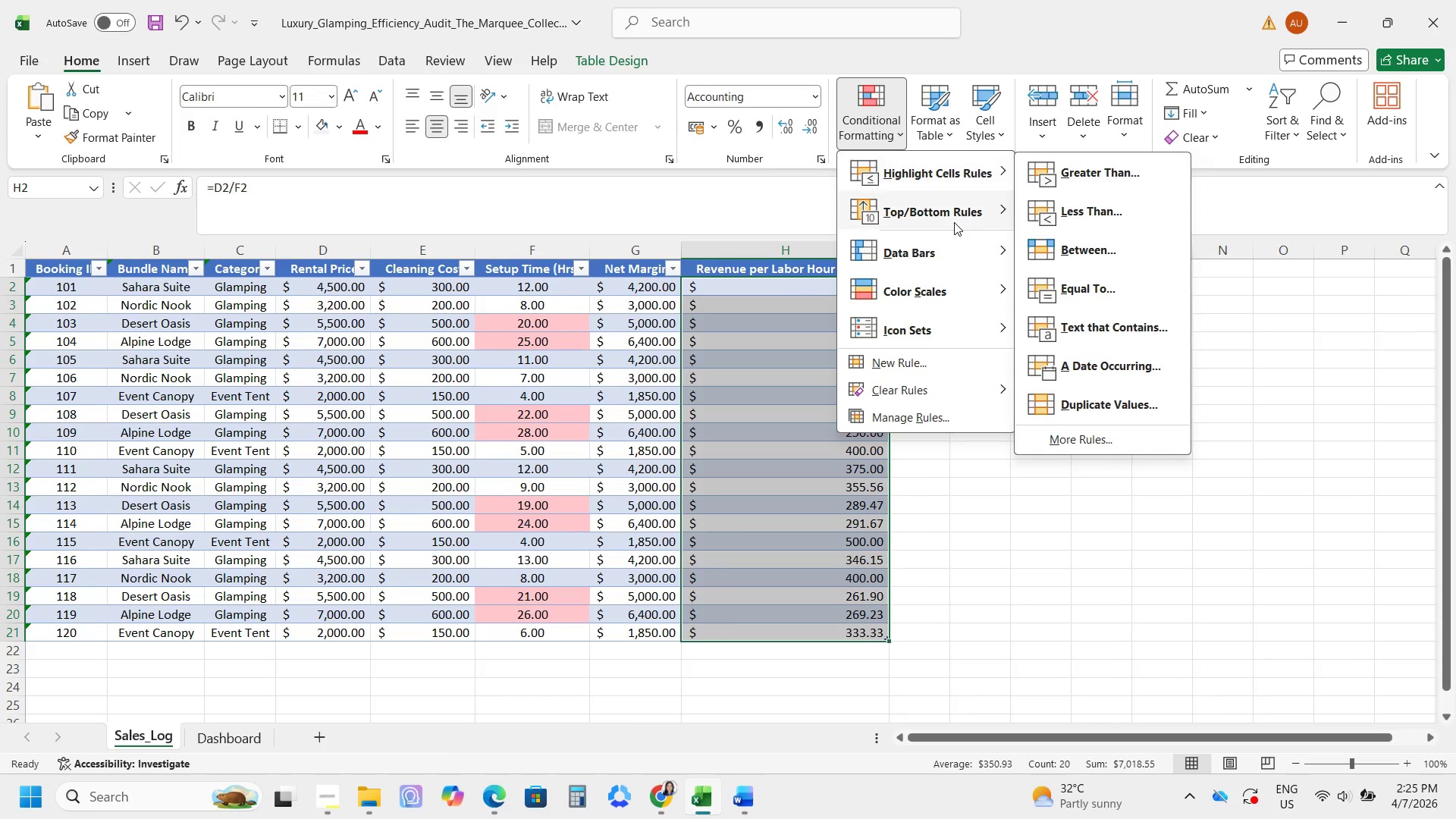 
left_click([968, 180])
 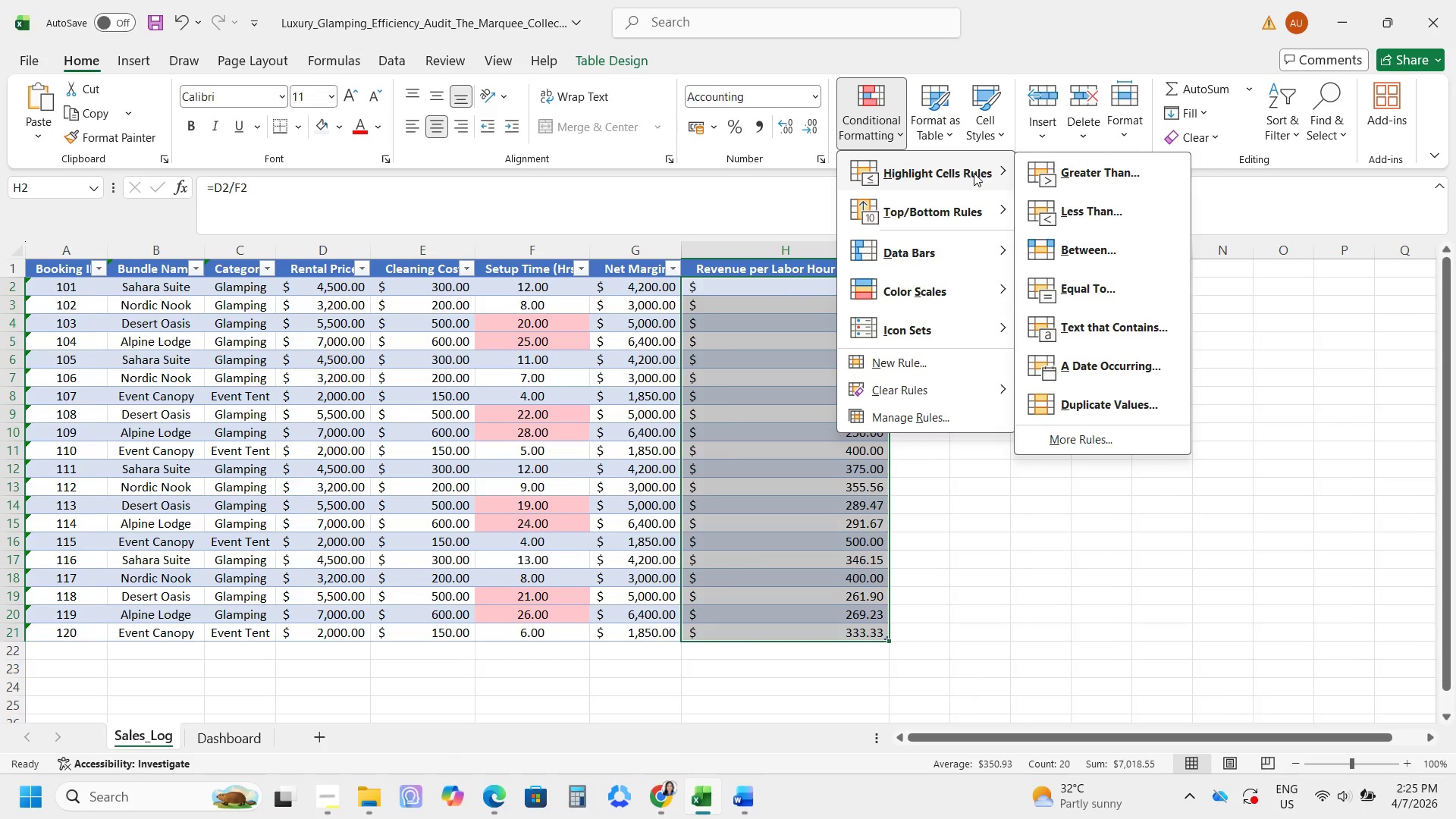 
left_click([1073, 207])
 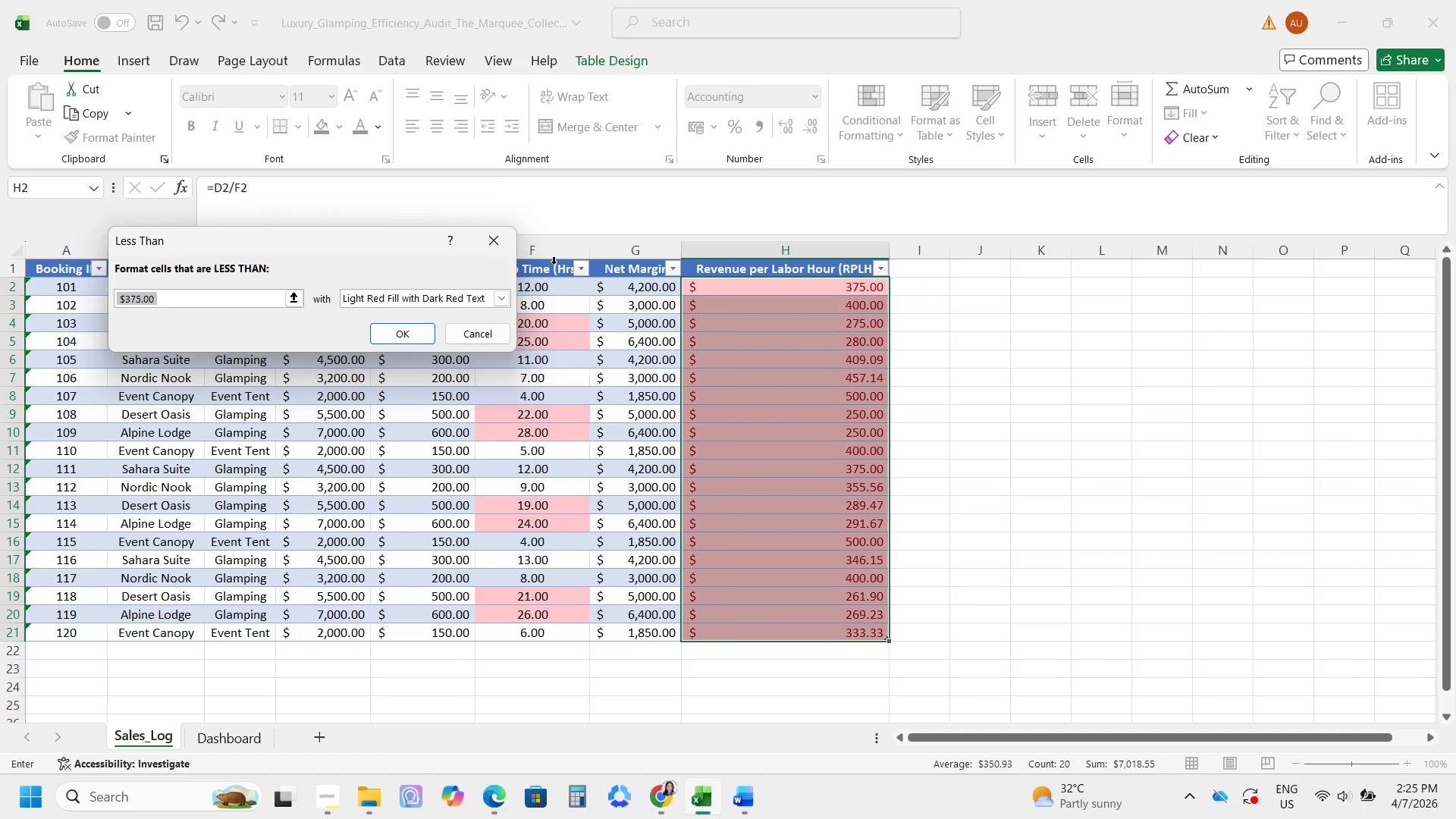 
key(Numpad2)
 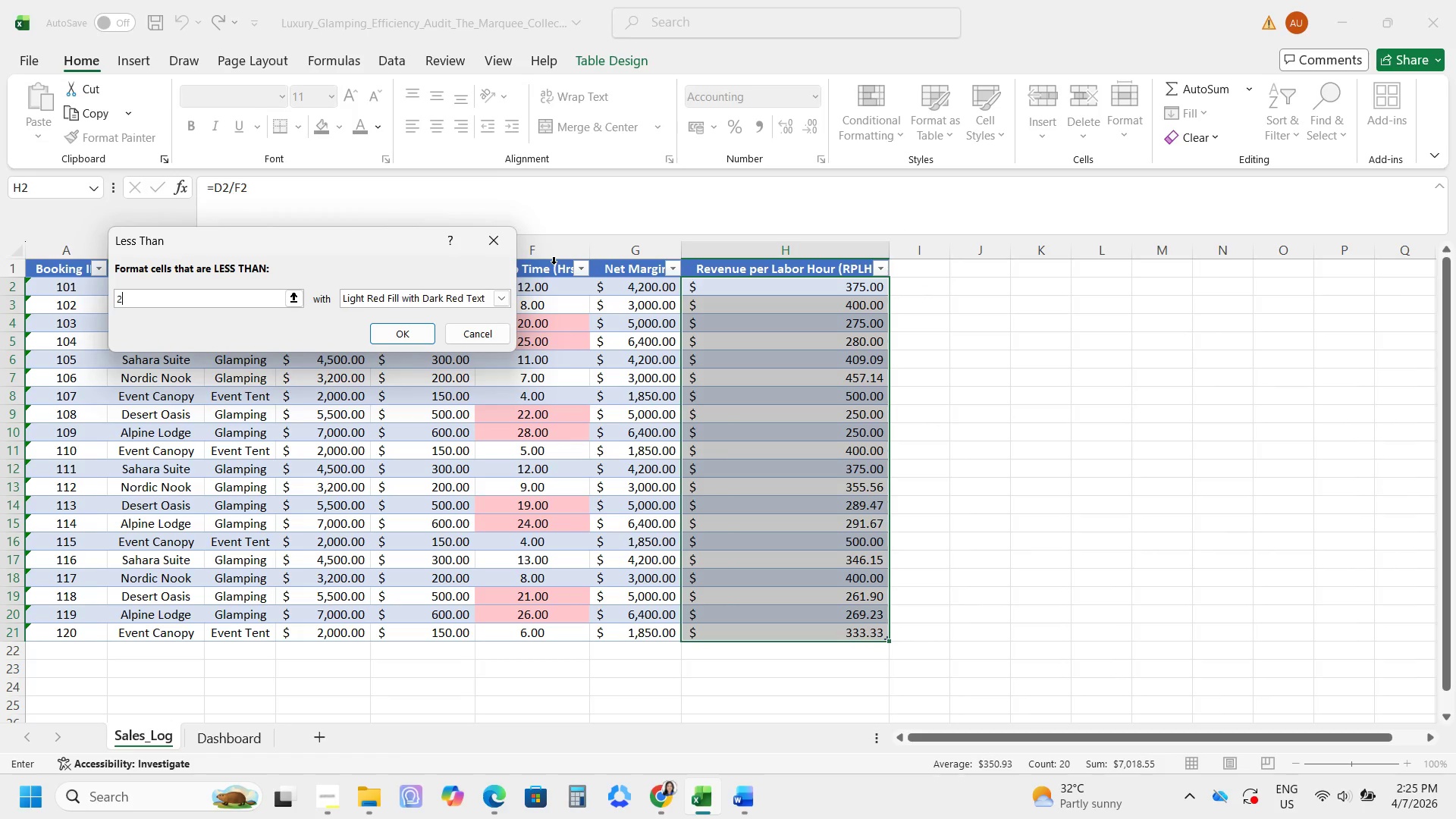 
key(Numpad5)
 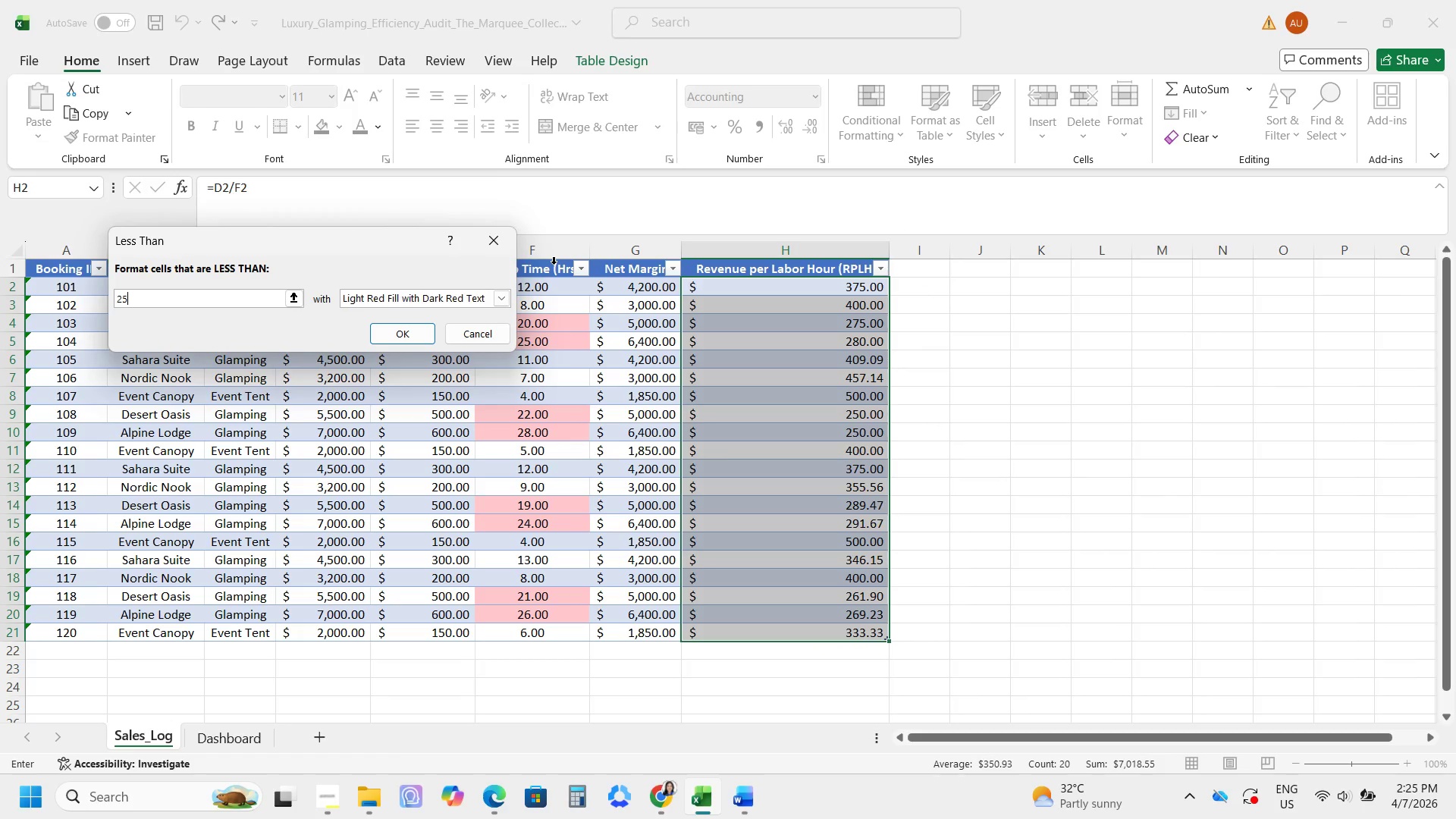 
key(Numpad0)
 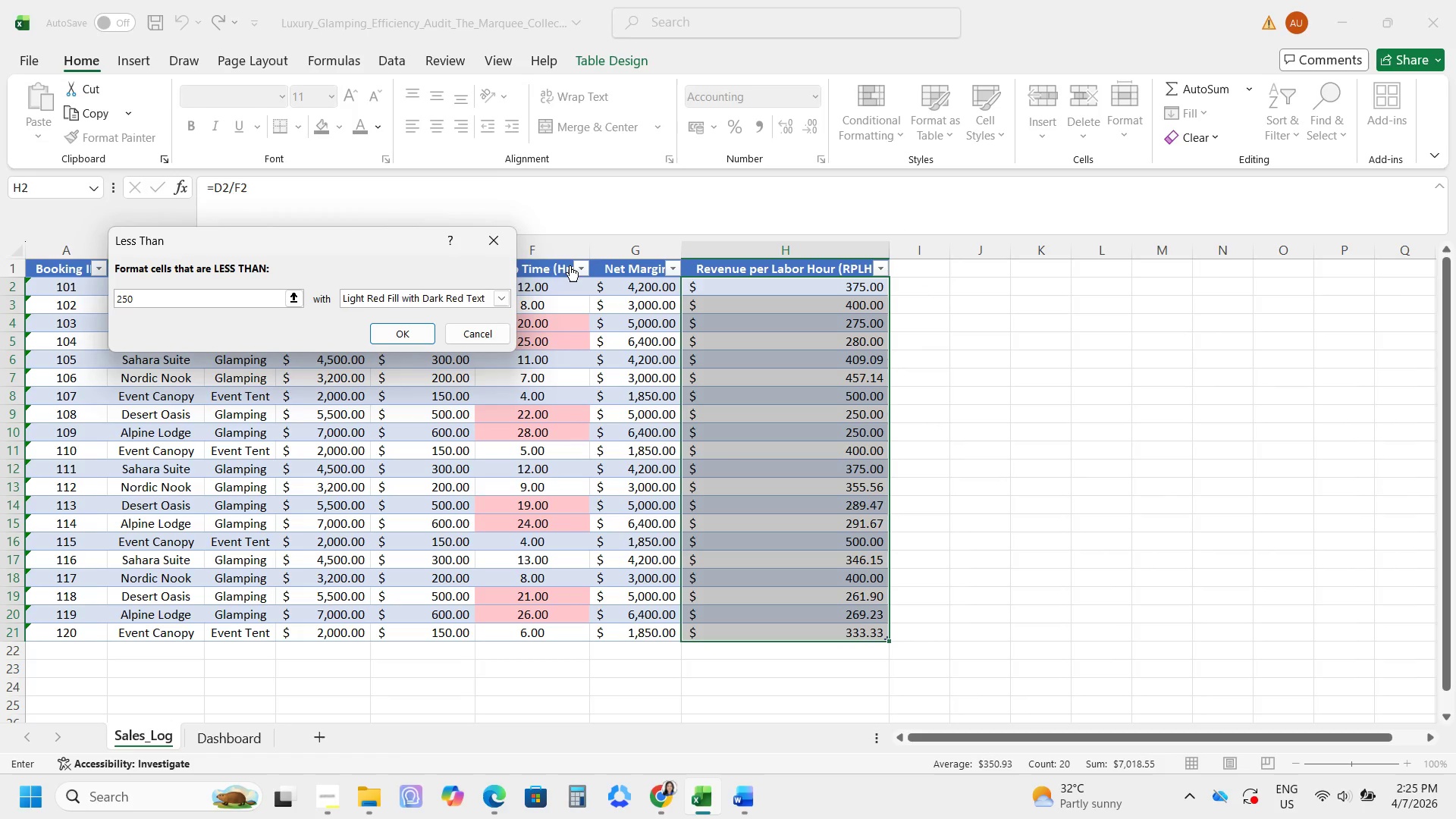 
left_click([504, 298])
 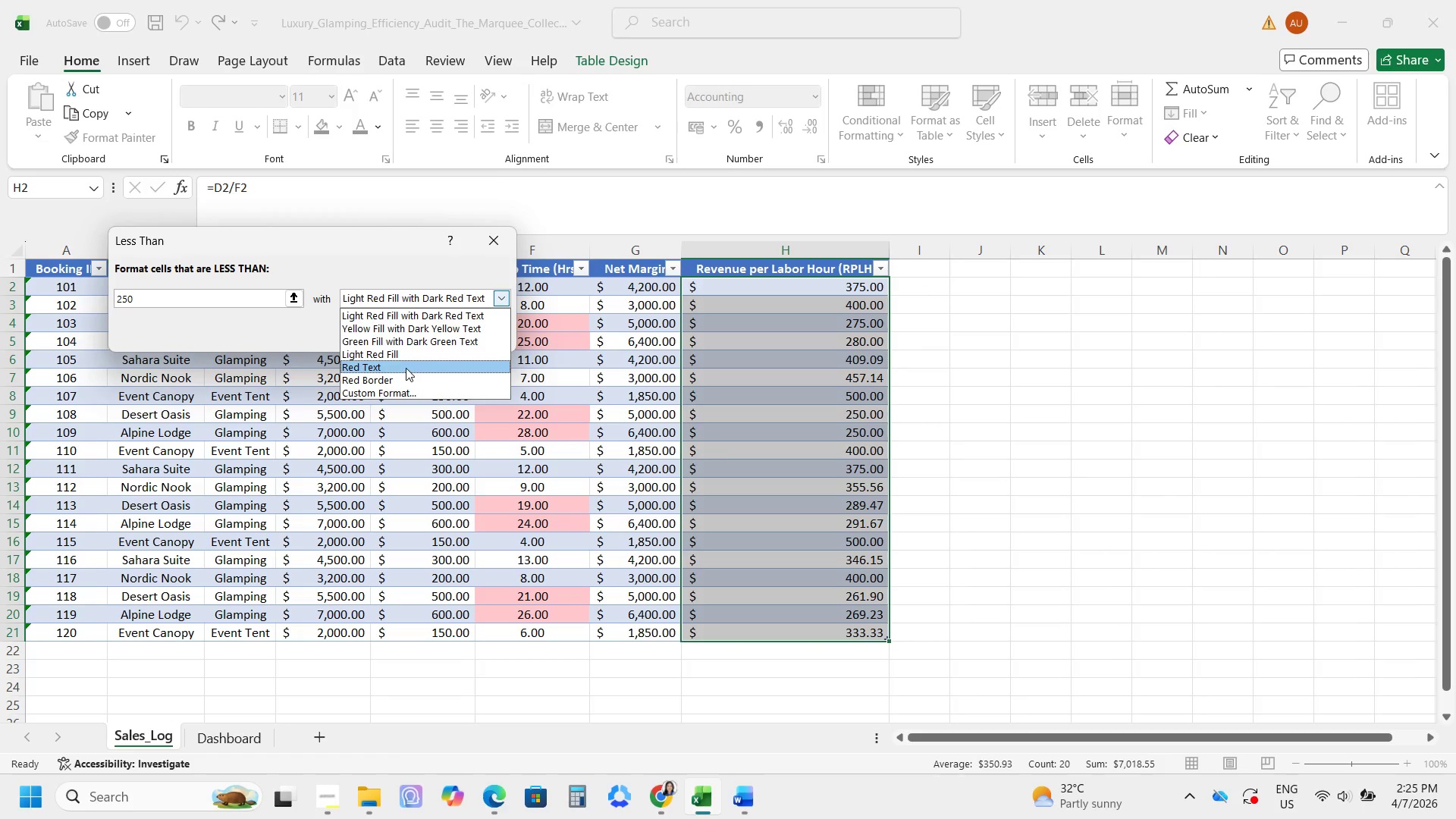 
left_click([397, 352])
 